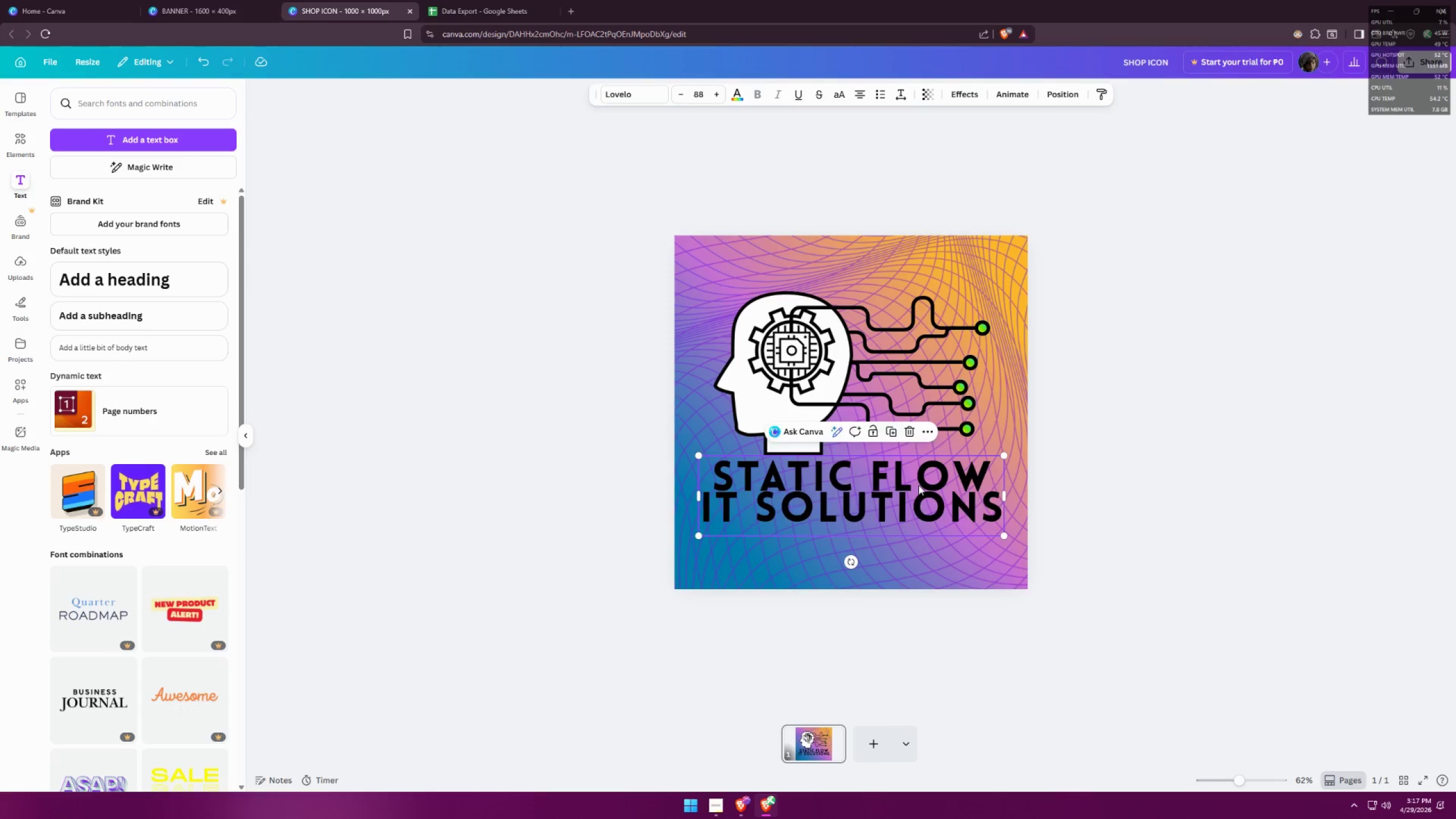 
double_click([919, 485])
 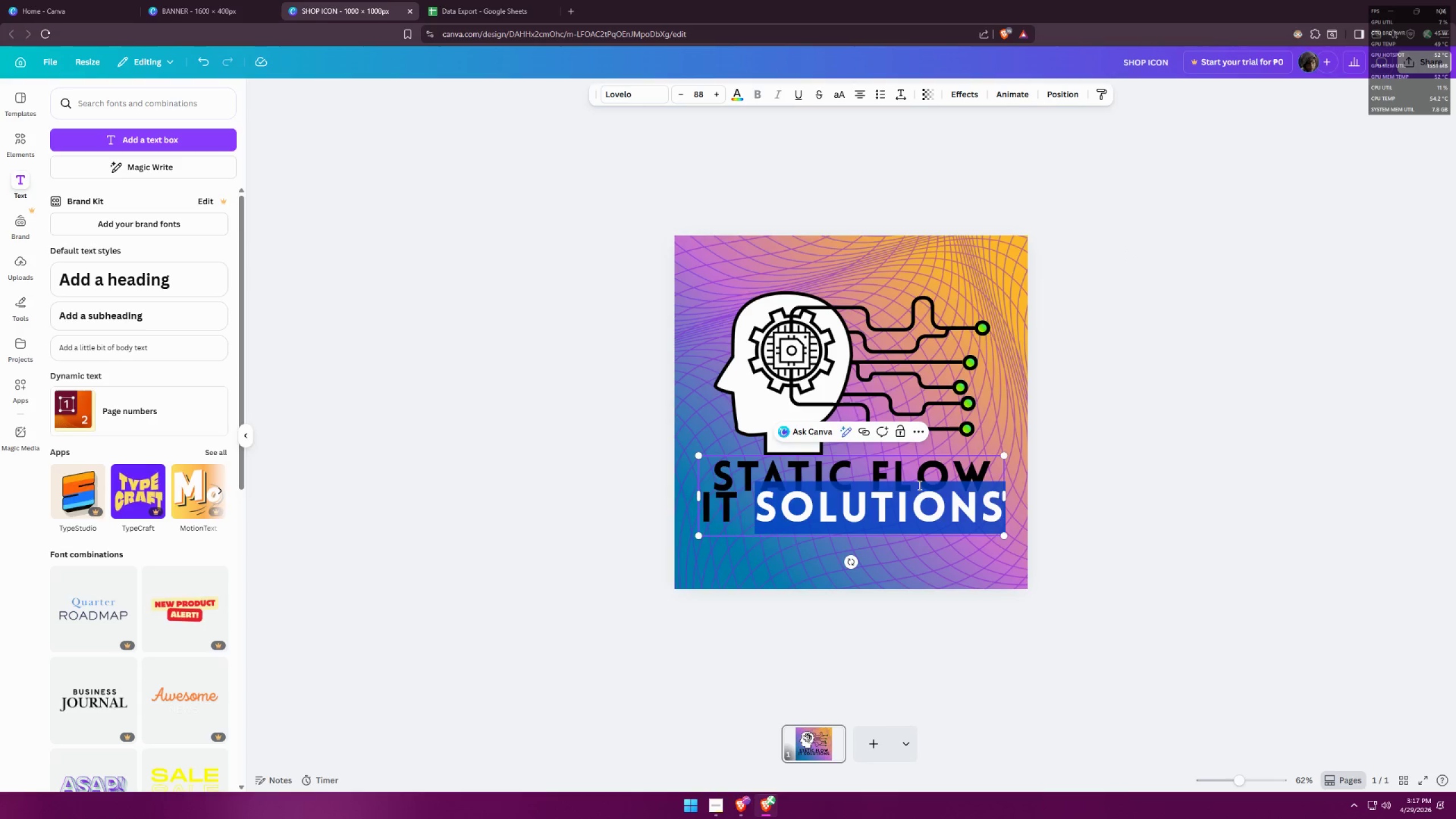 
triple_click([919, 485])
 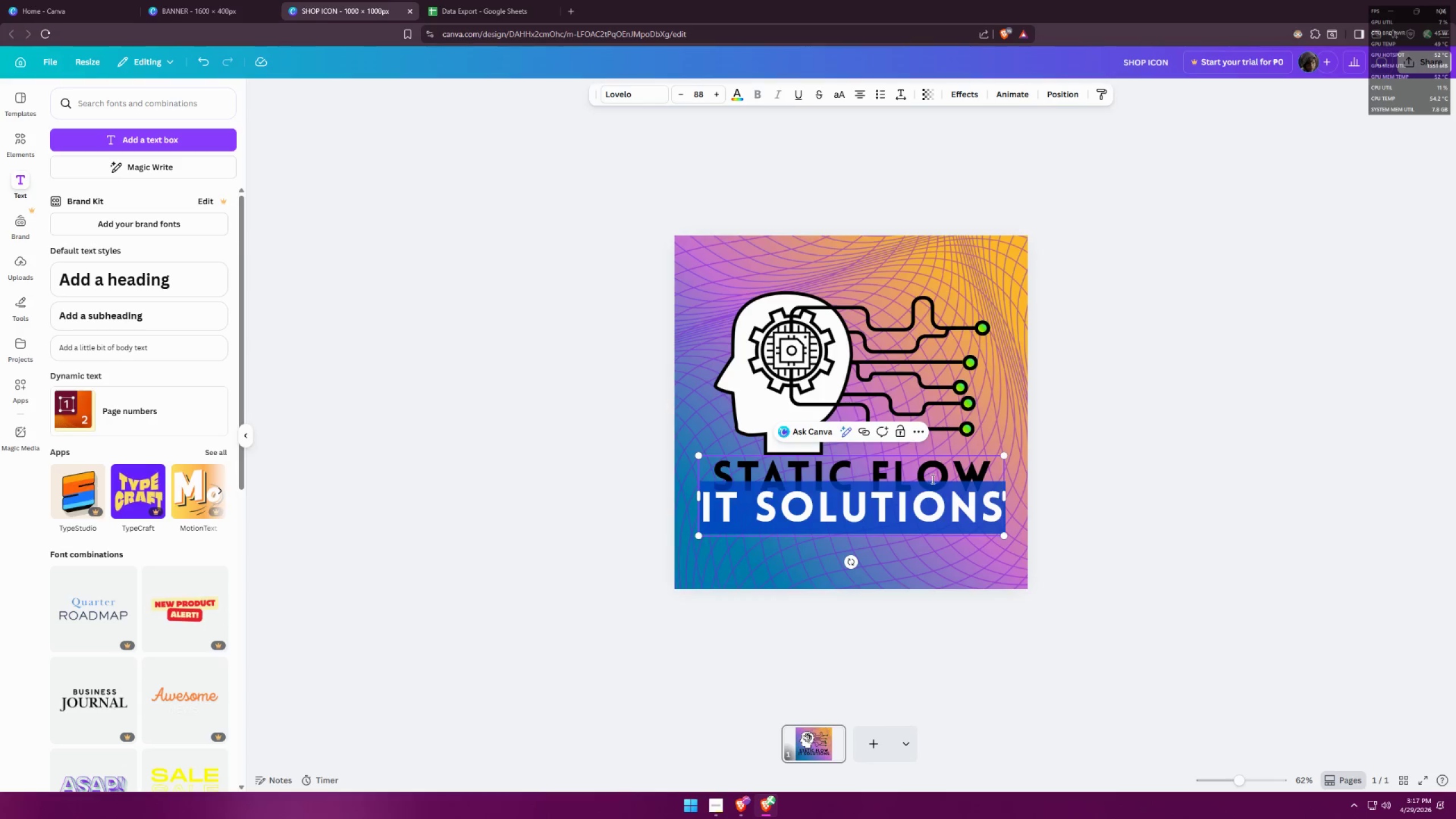 
key(Control+ControlLeft)
 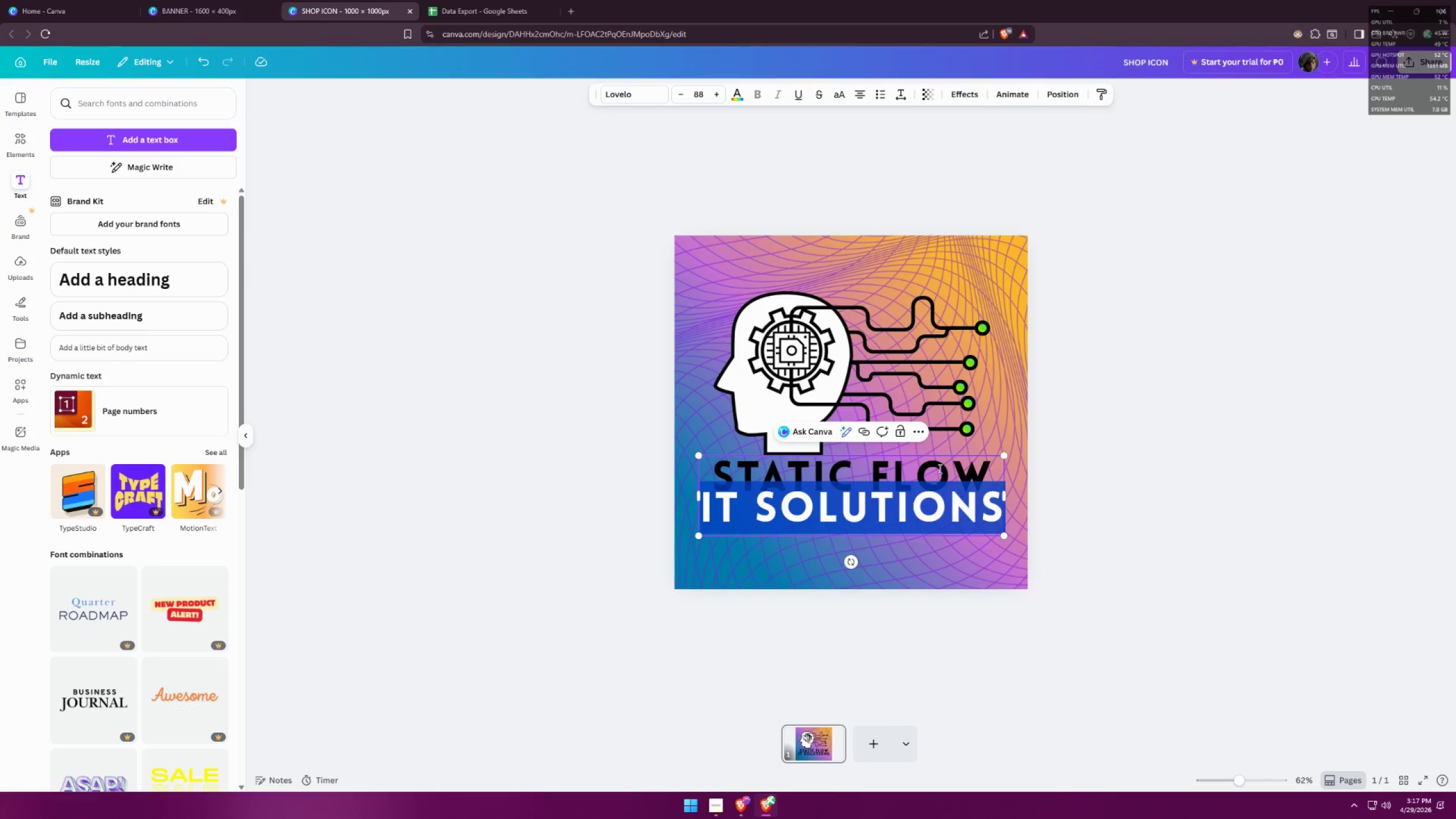 
key(Control+A)
 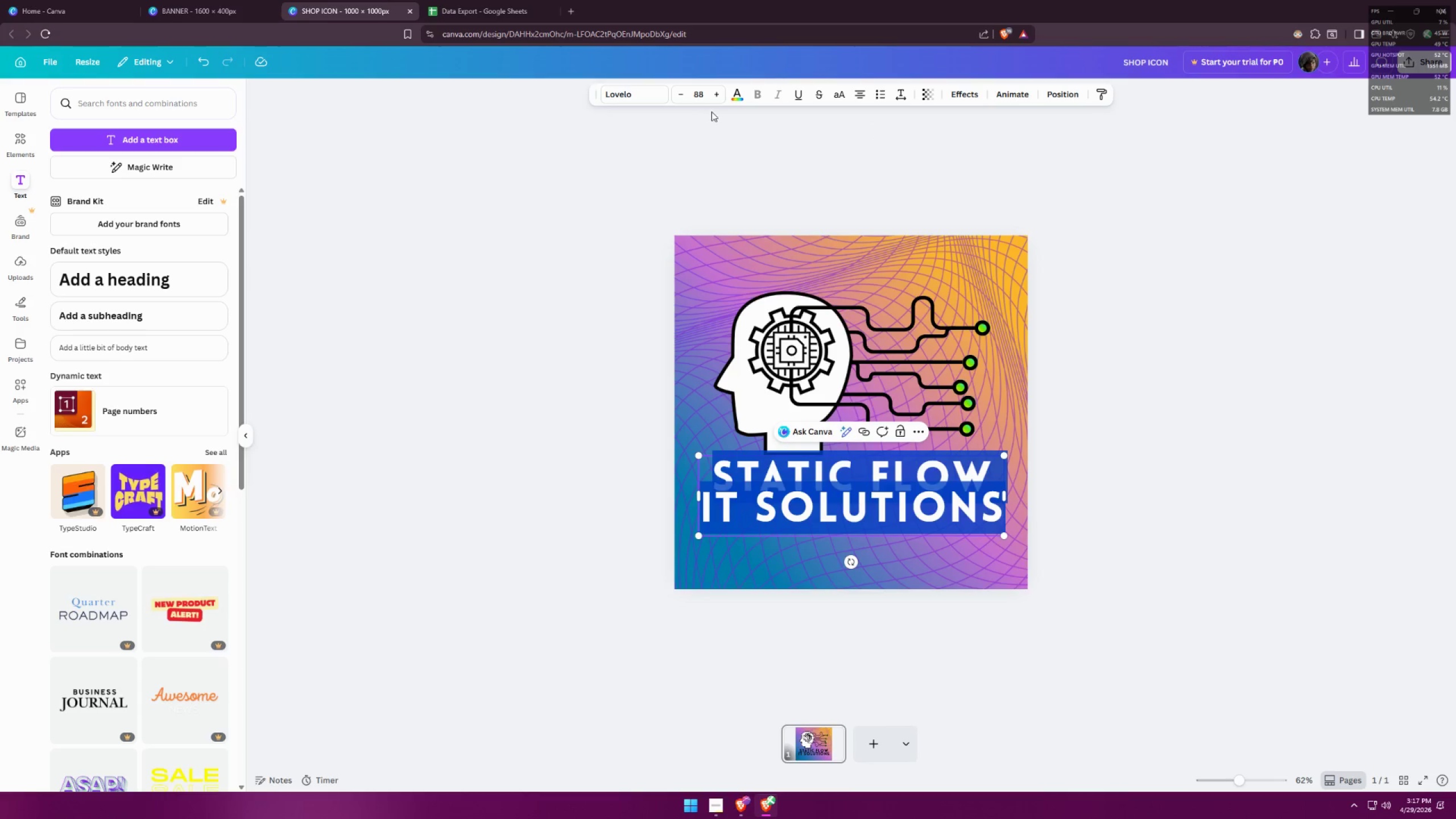 
left_click([730, 98])
 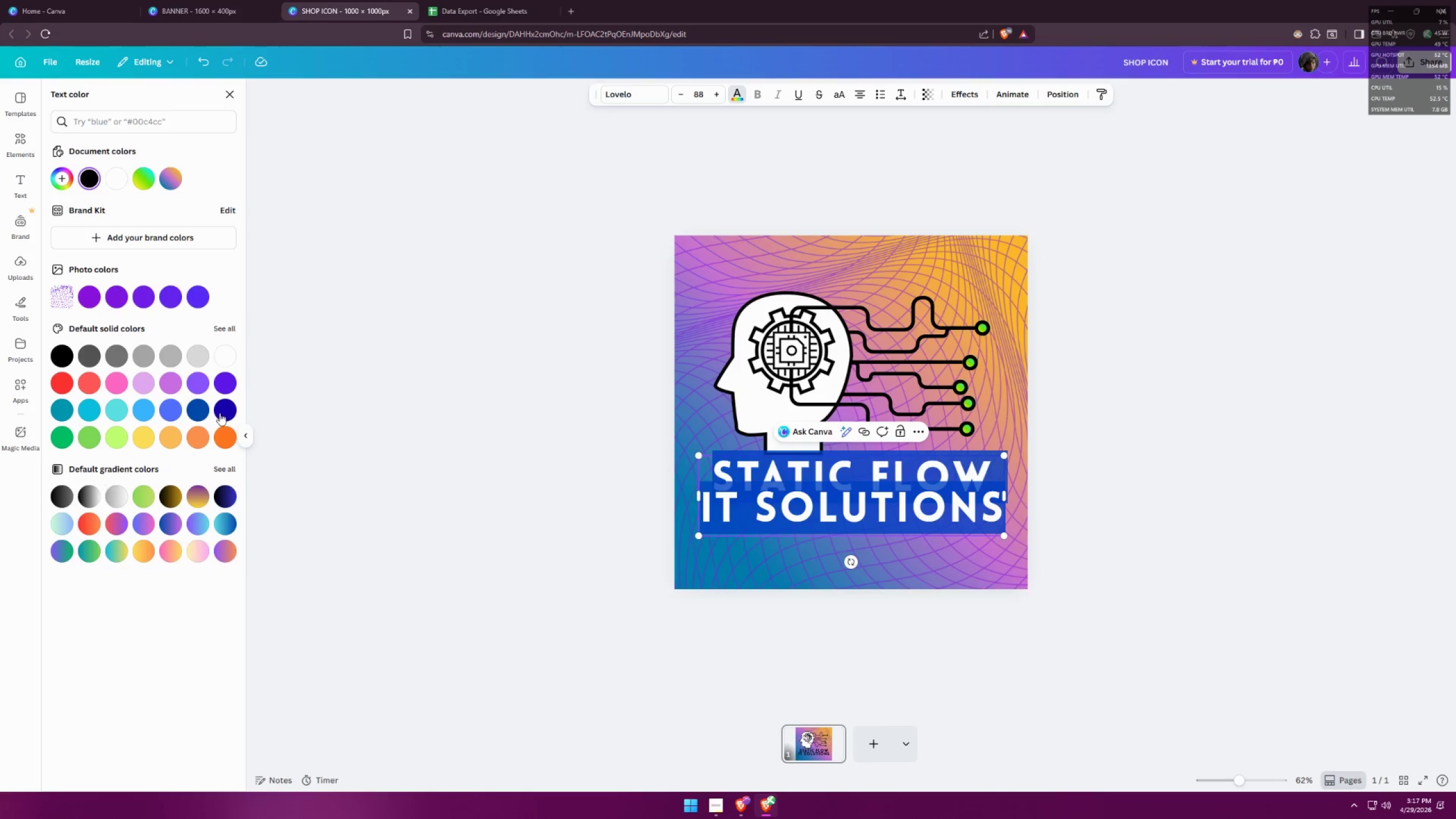 
left_click([228, 359])
 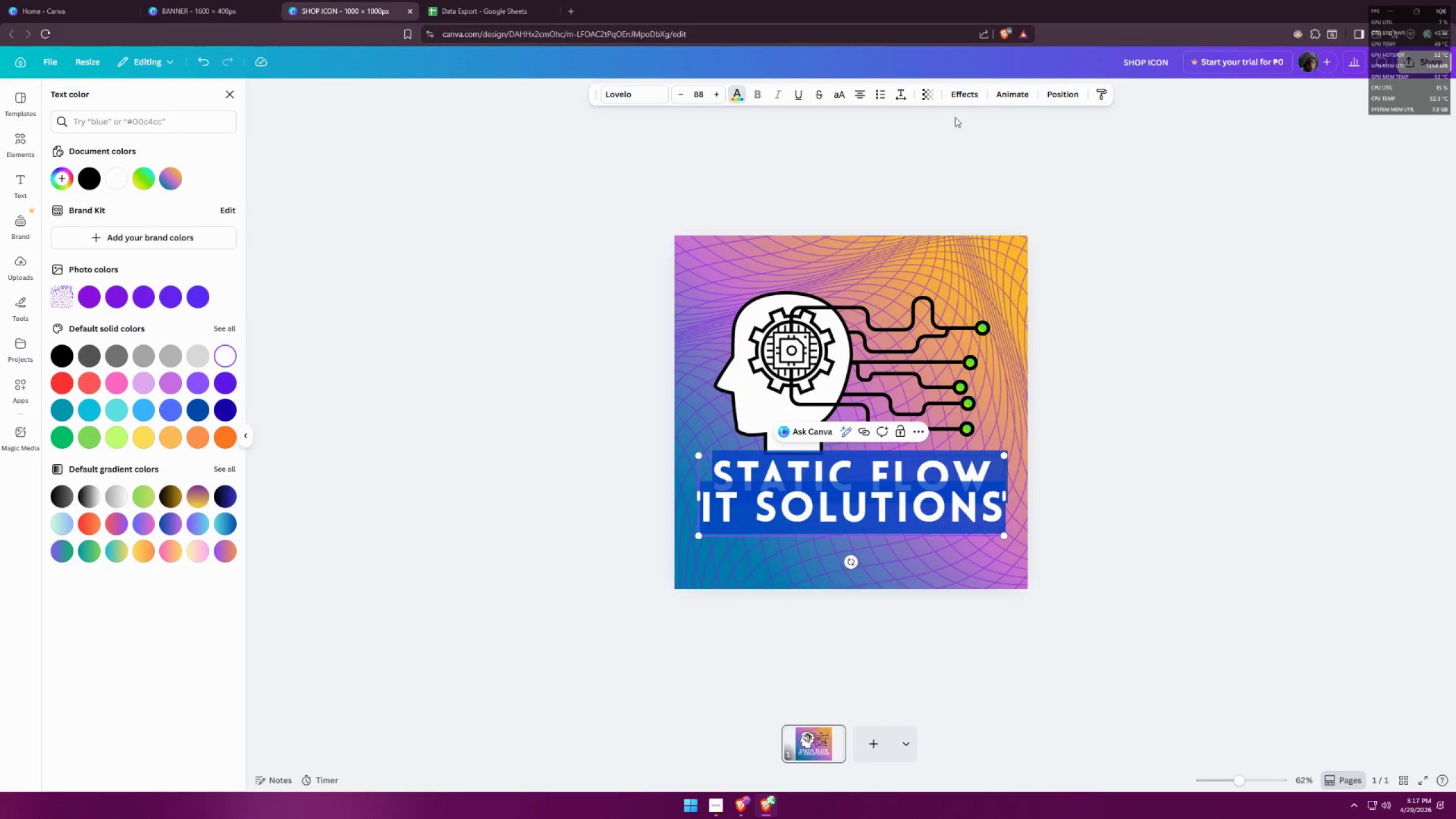 
left_click([962, 95])
 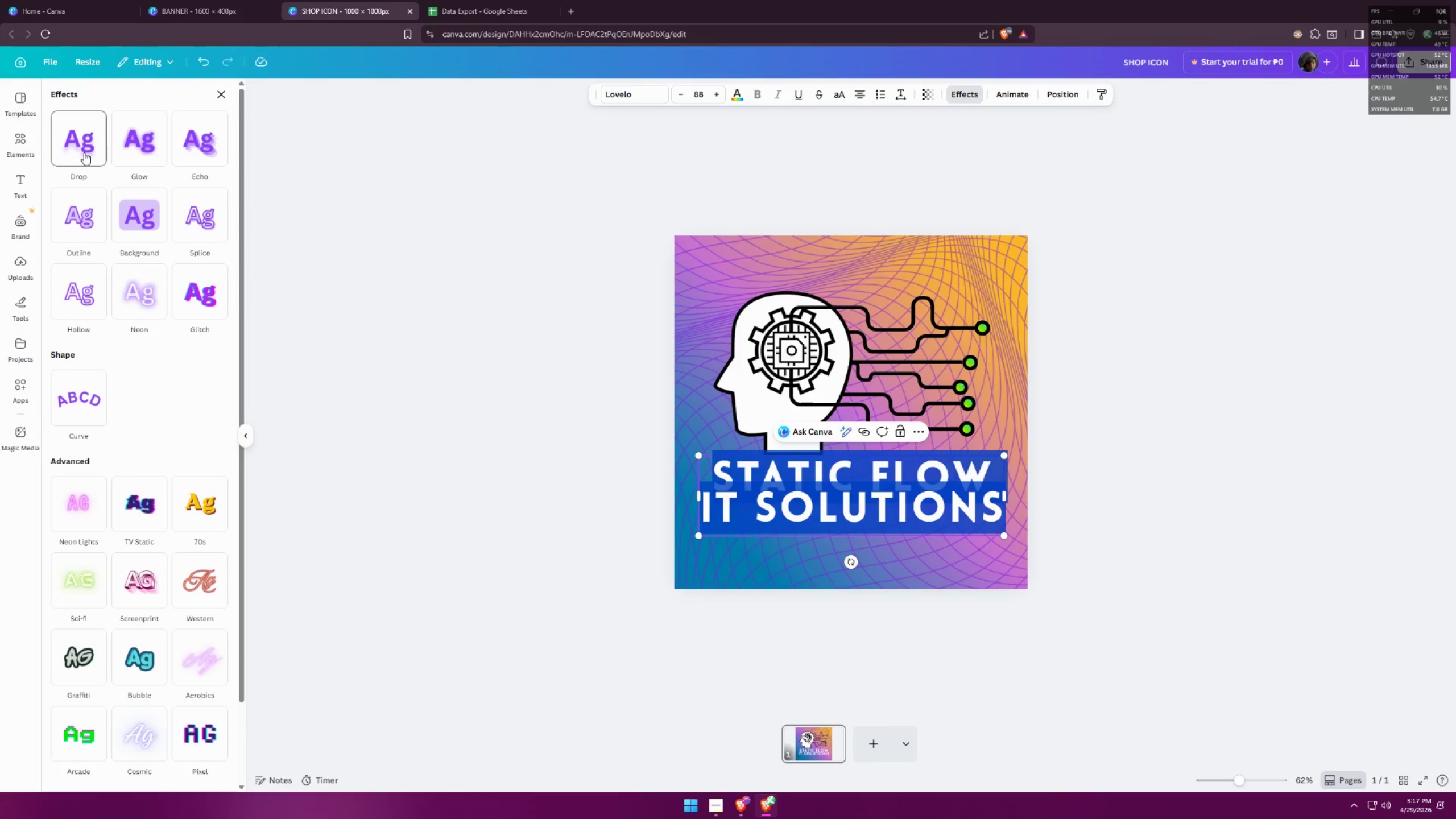 
left_click([93, 212])
 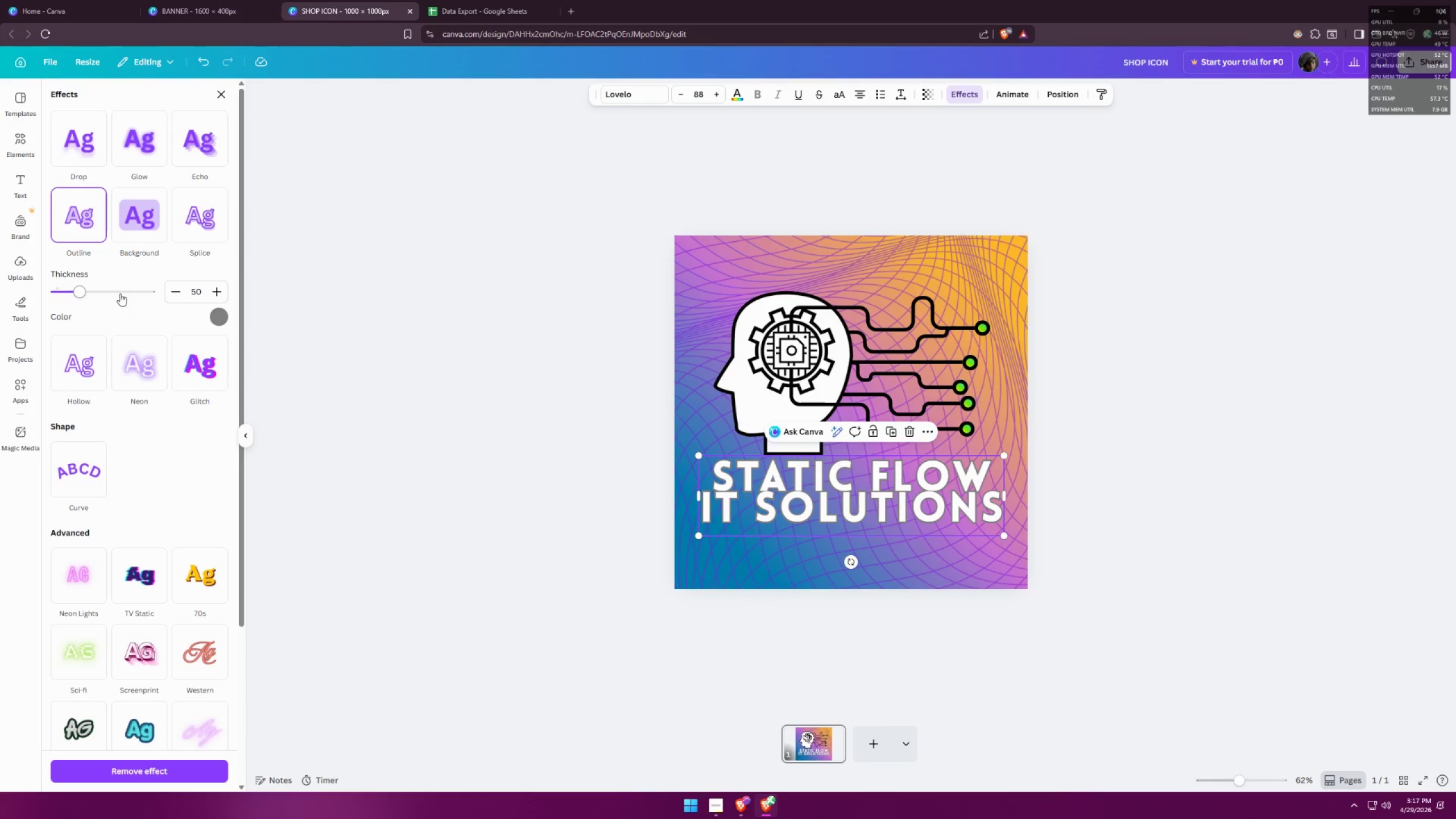 
left_click([198, 293])
 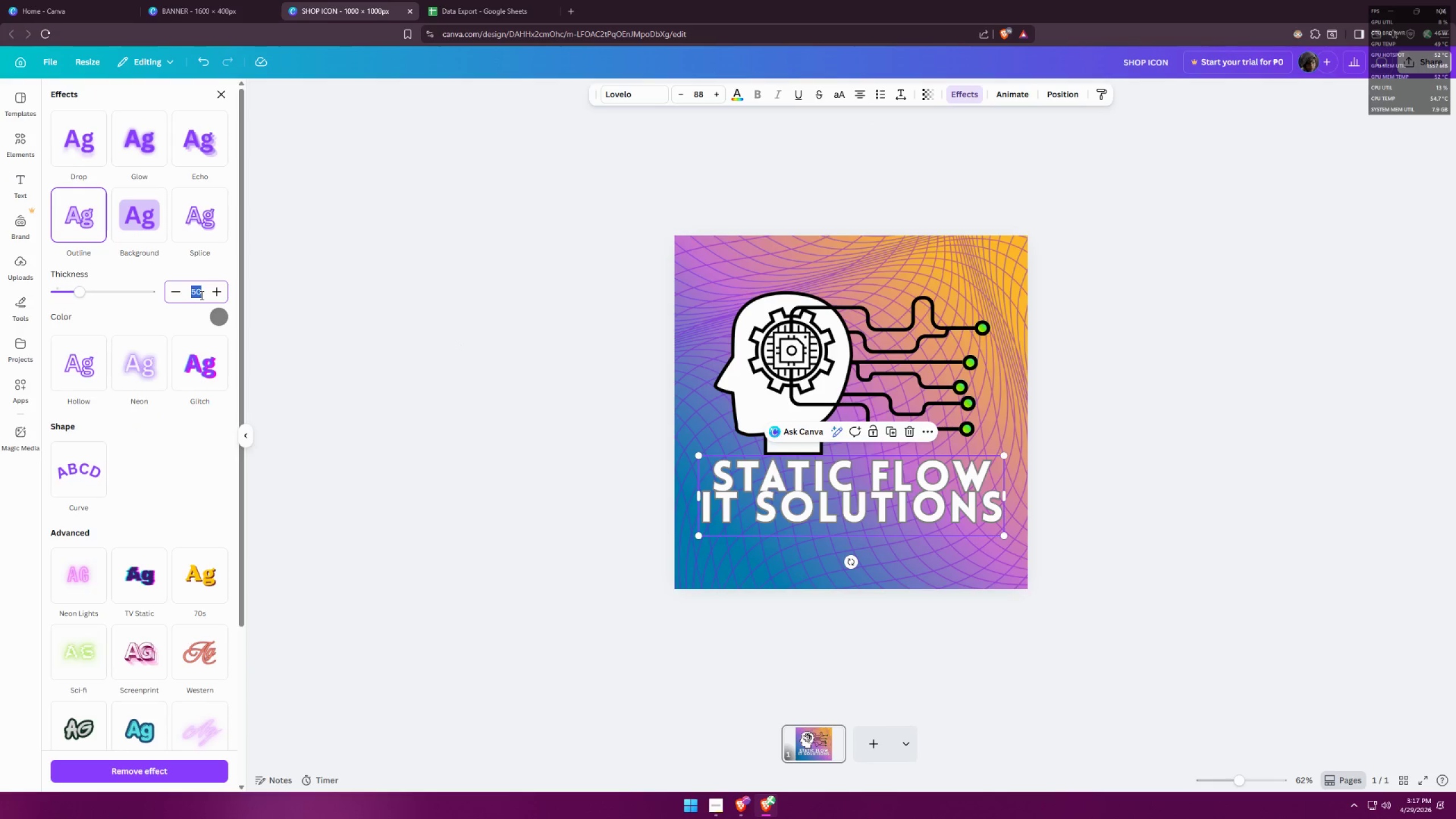 
type(100)
key(Backspace)
key(Backspace)
key(Backspace)
type(20)
 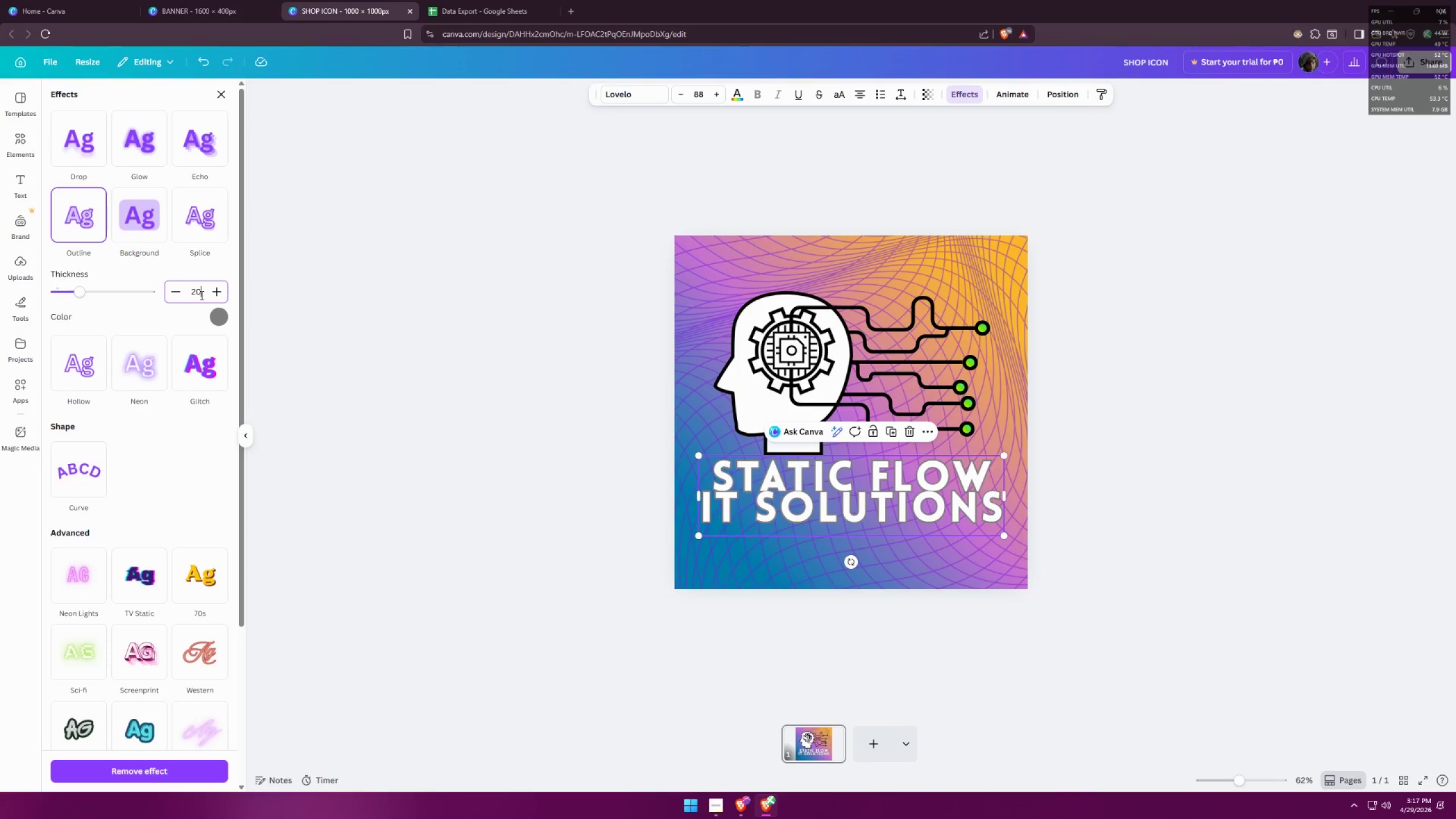 
key(Enter)
 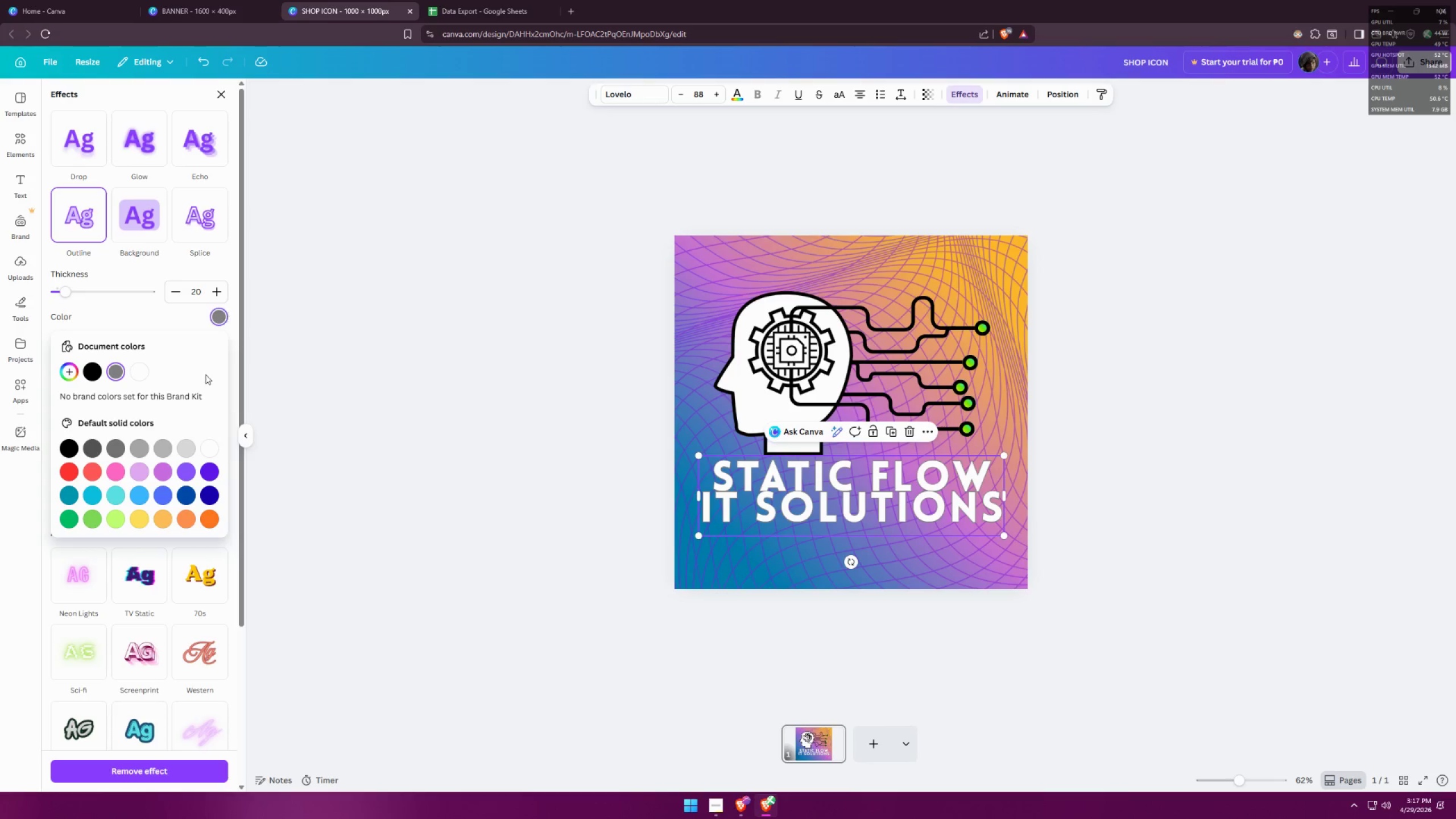 
left_click([94, 379])
 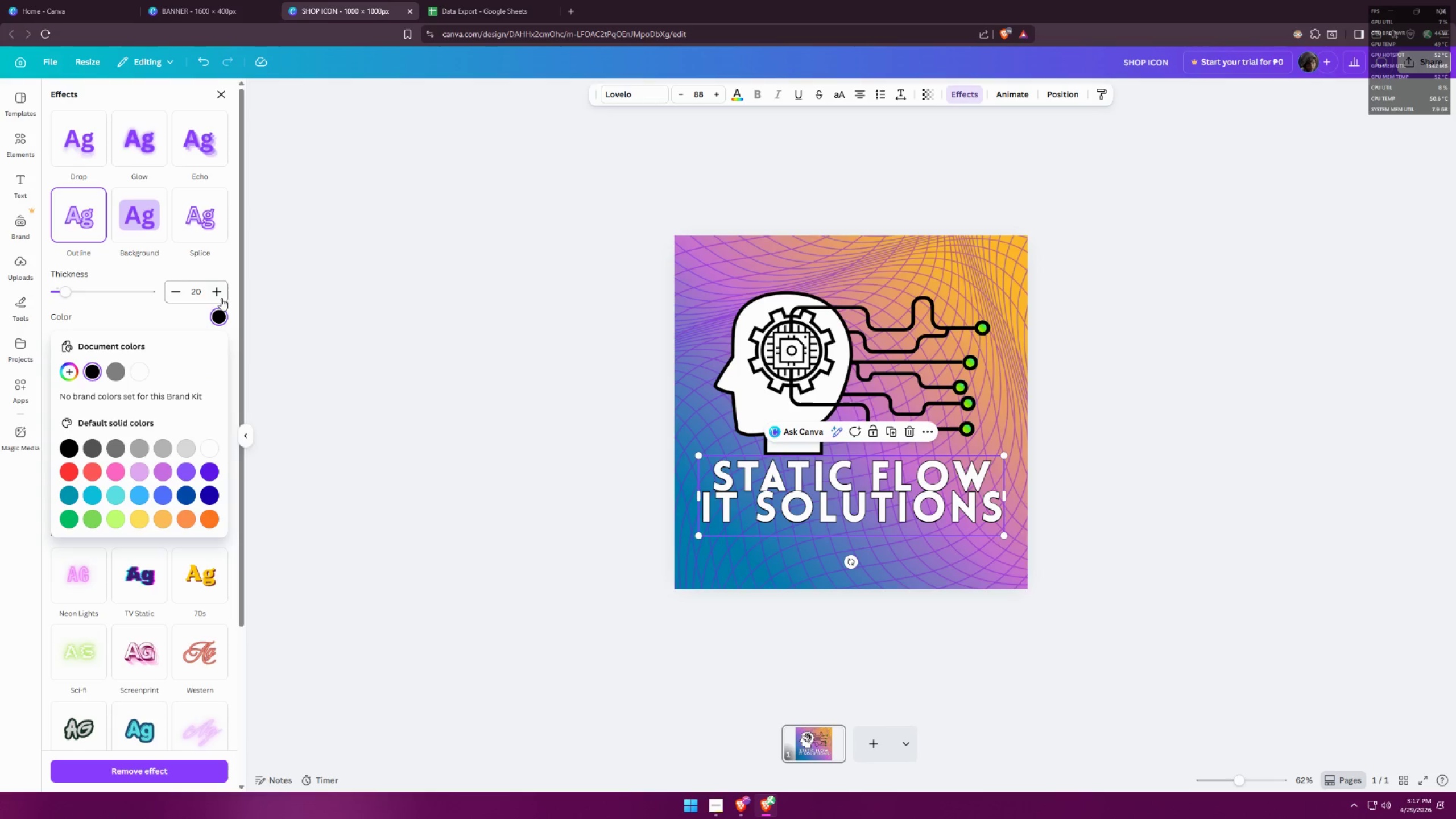 
left_click_drag(start_coordinate=[201, 293], to_coordinate=[177, 288])
 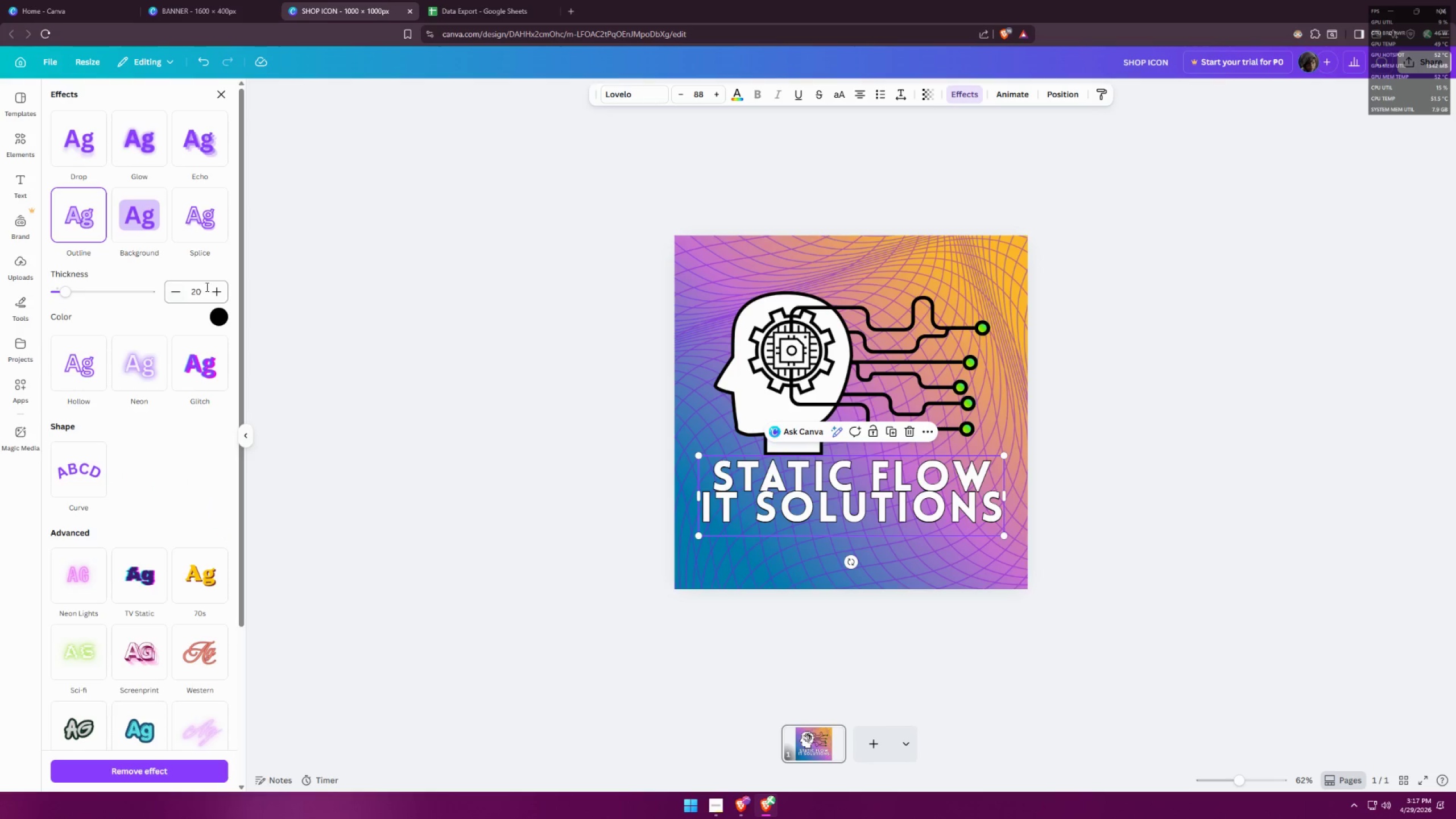 
left_click_drag(start_coordinate=[199, 287], to_coordinate=[189, 287])
 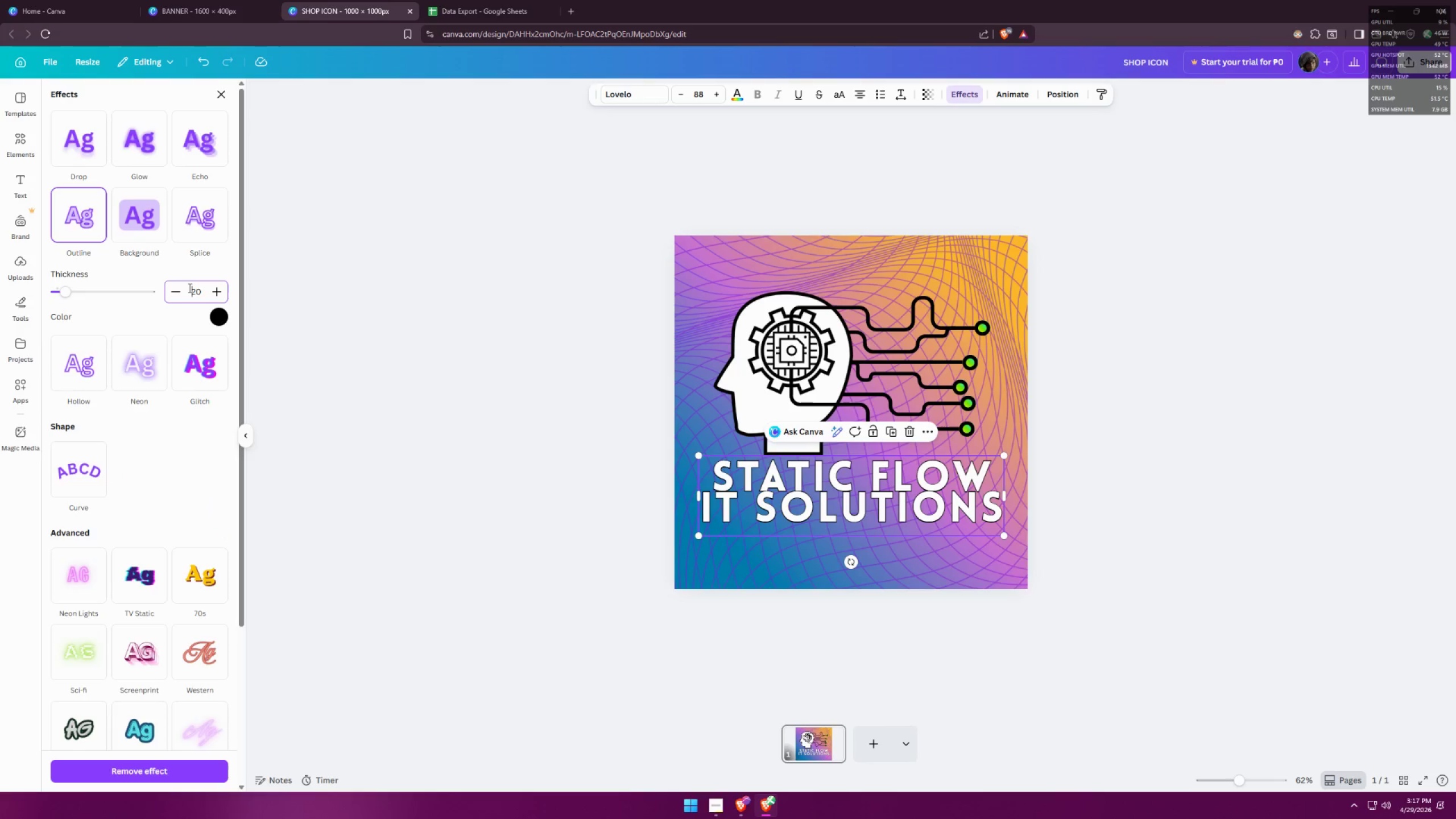 
key(Control+ControlLeft)
 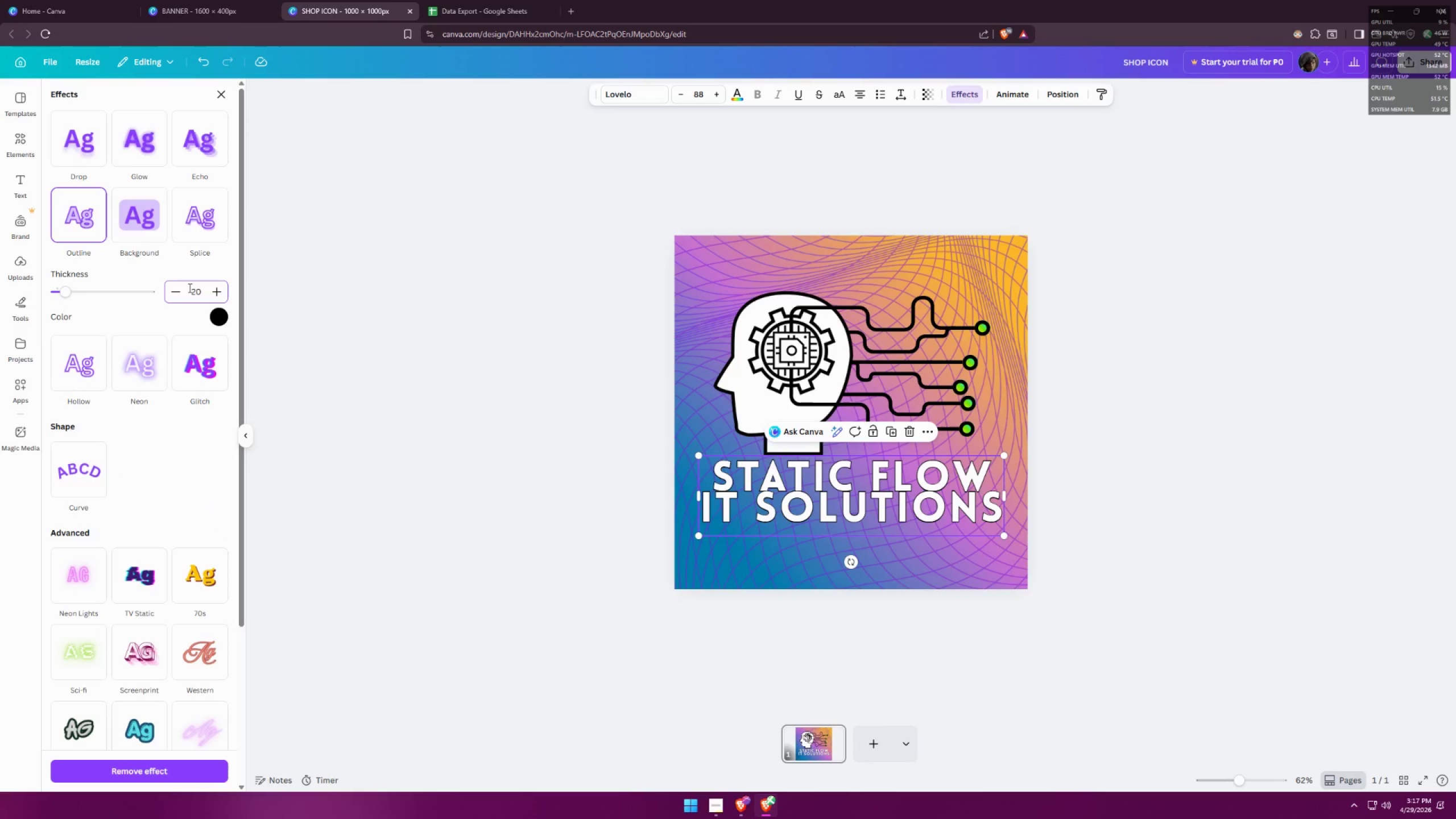 
key(Control+A)
 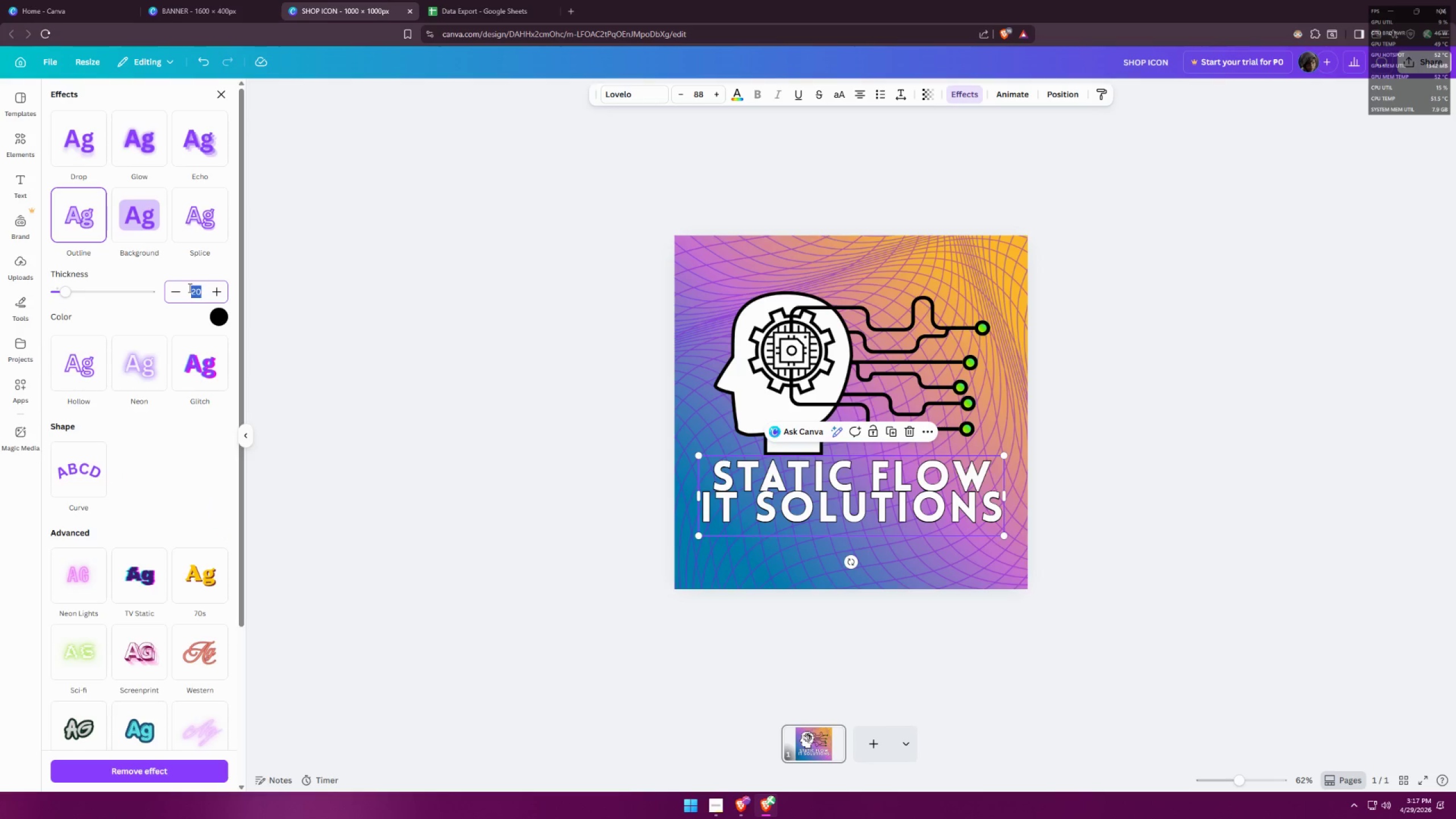 
type(50)
 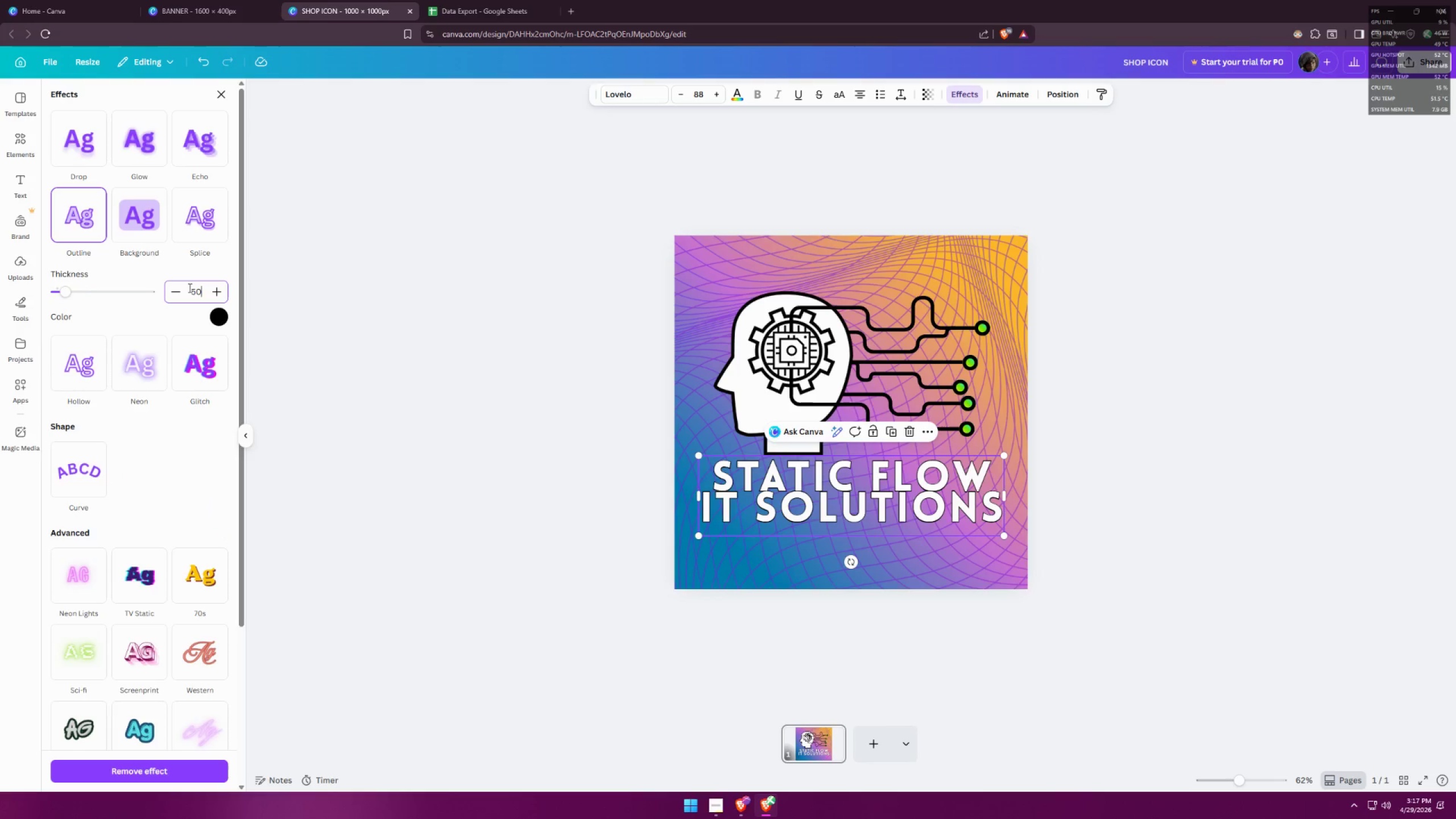 
key(Enter)
 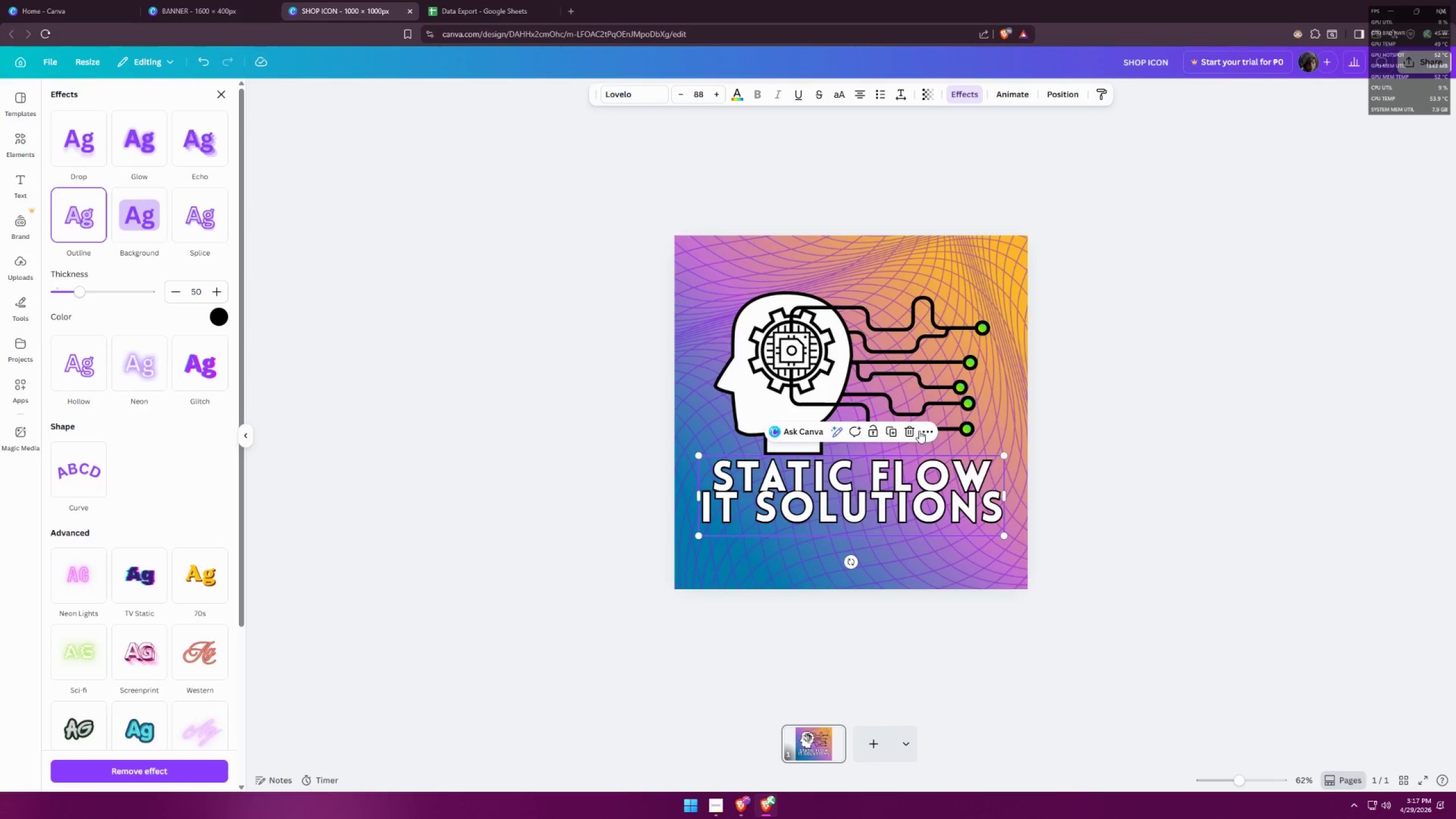 
left_click_drag(start_coordinate=[1150, 408], to_coordinate=[1153, 410])
 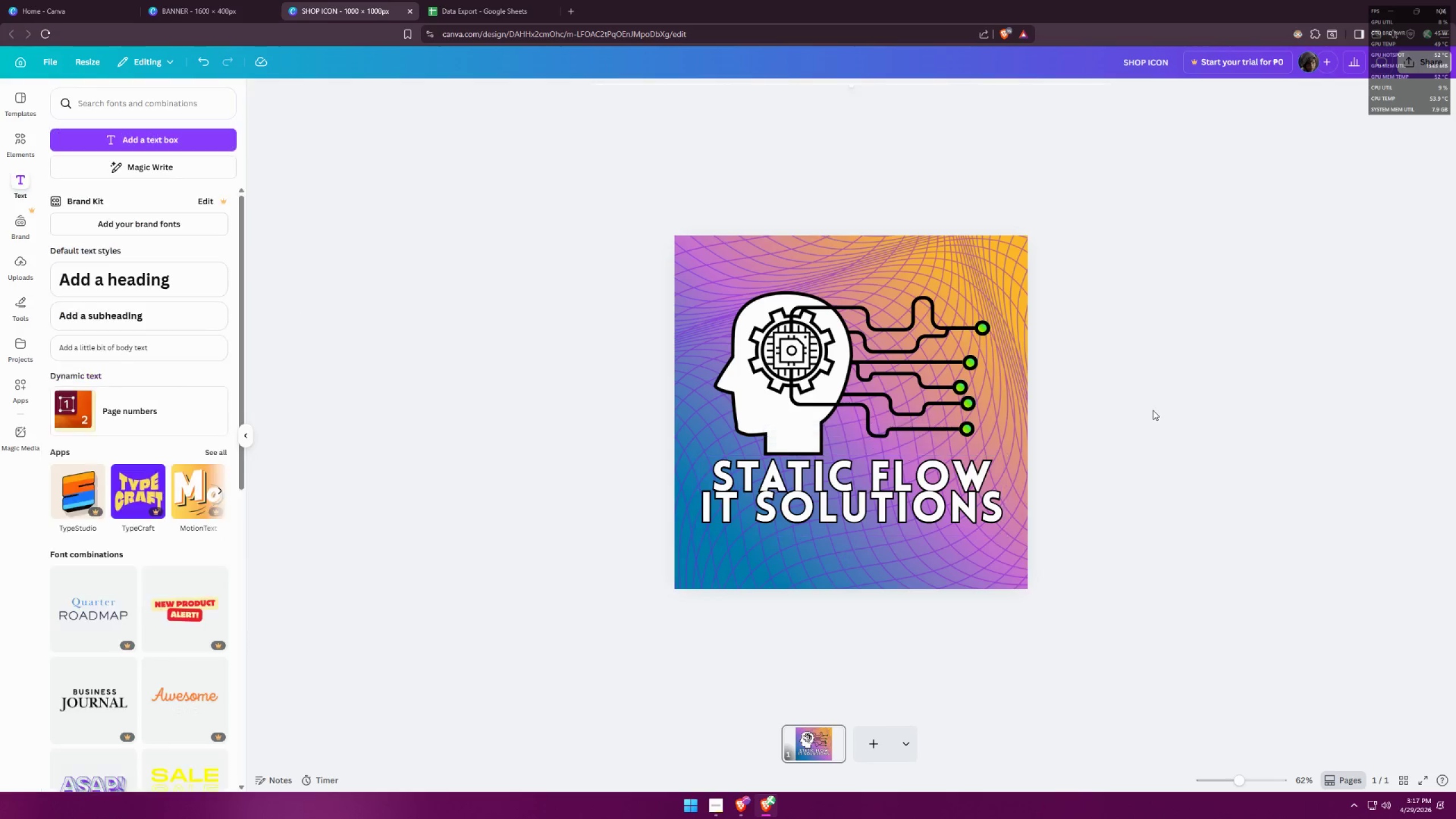 
double_click([1153, 410])
 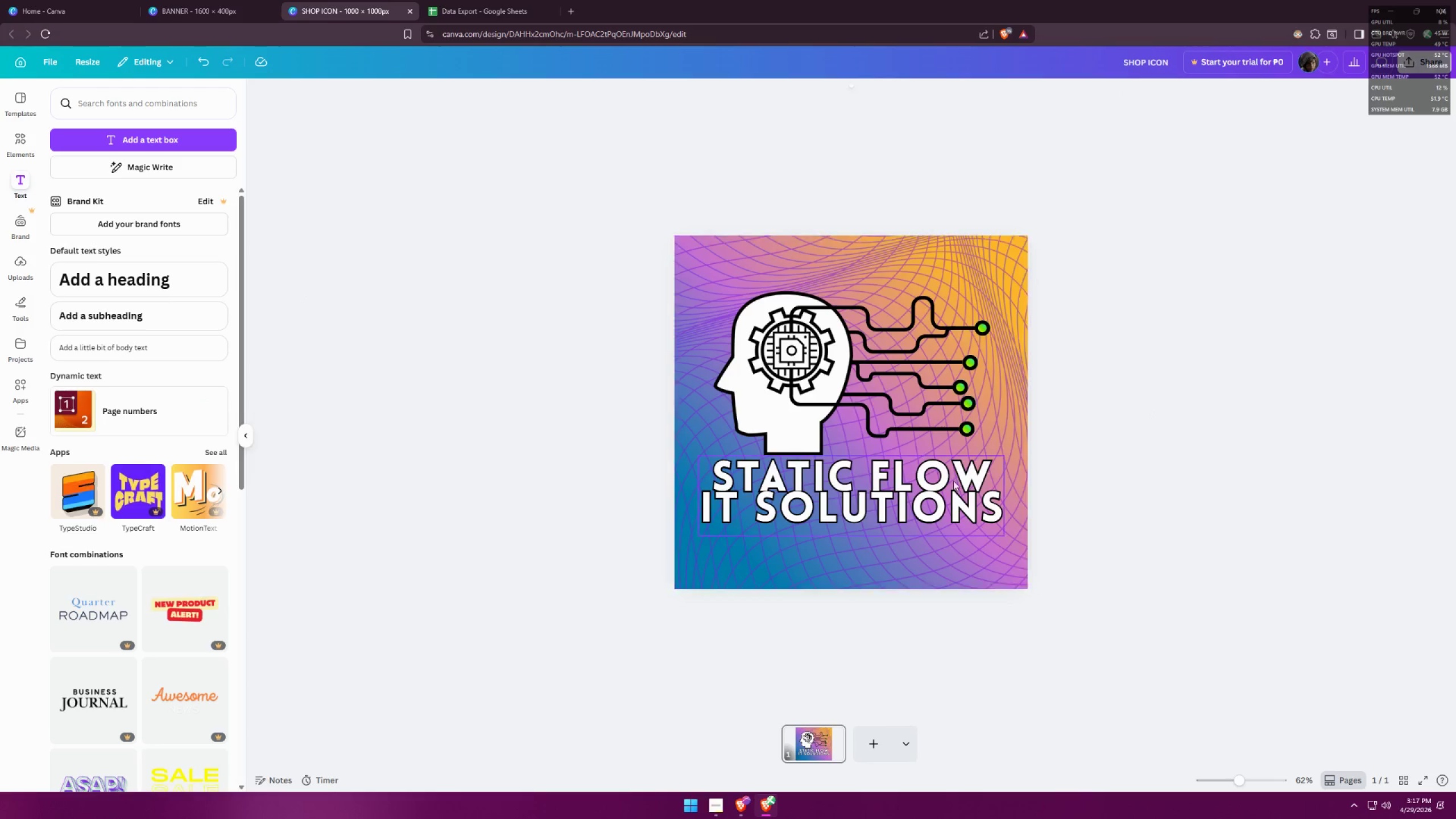 
hold_key(key=AltLeft, duration=0.81)
left_click_drag(start_coordinate=[937, 489], to_coordinate=[939, 500])
 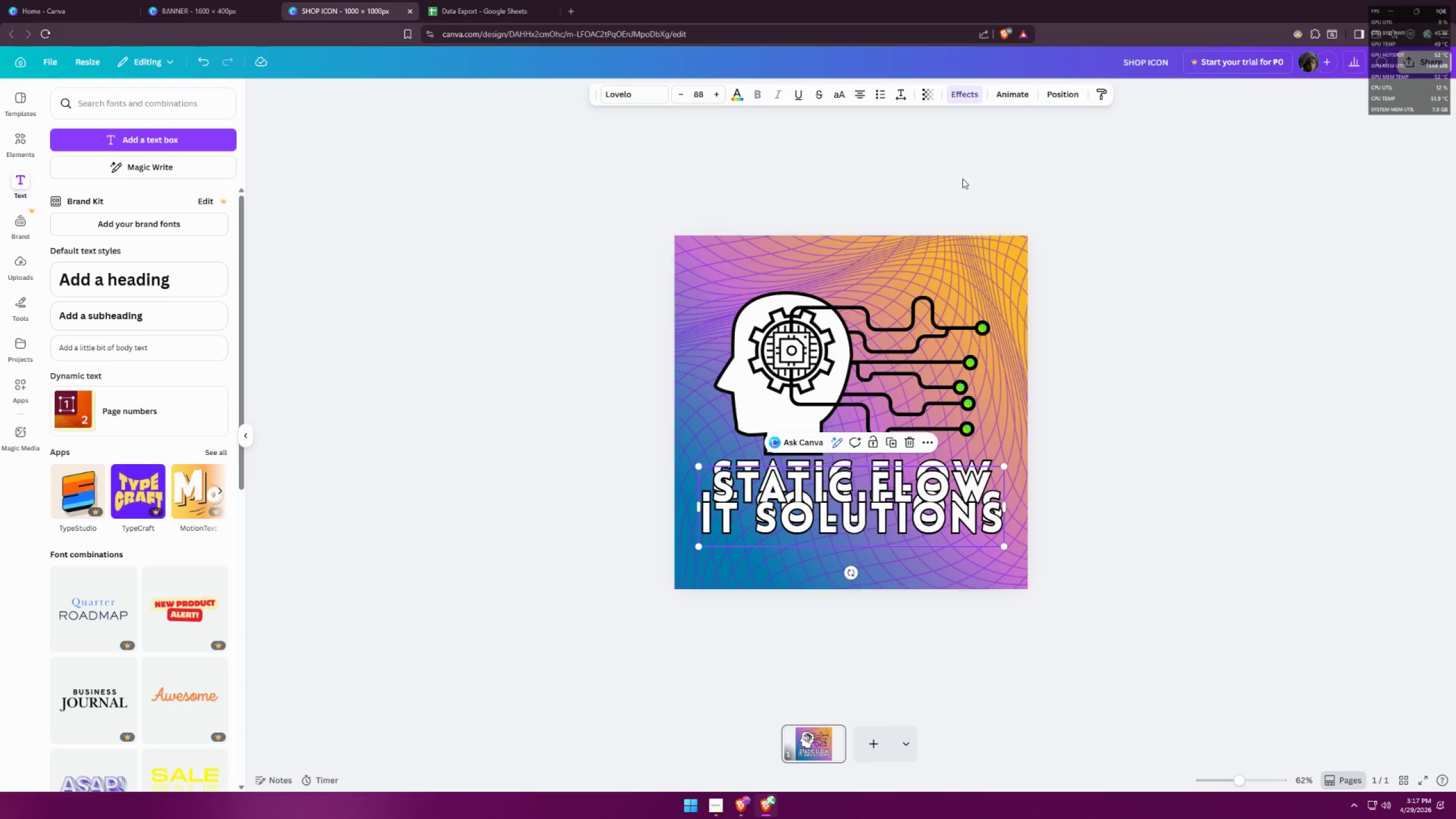 
left_click([968, 97])
 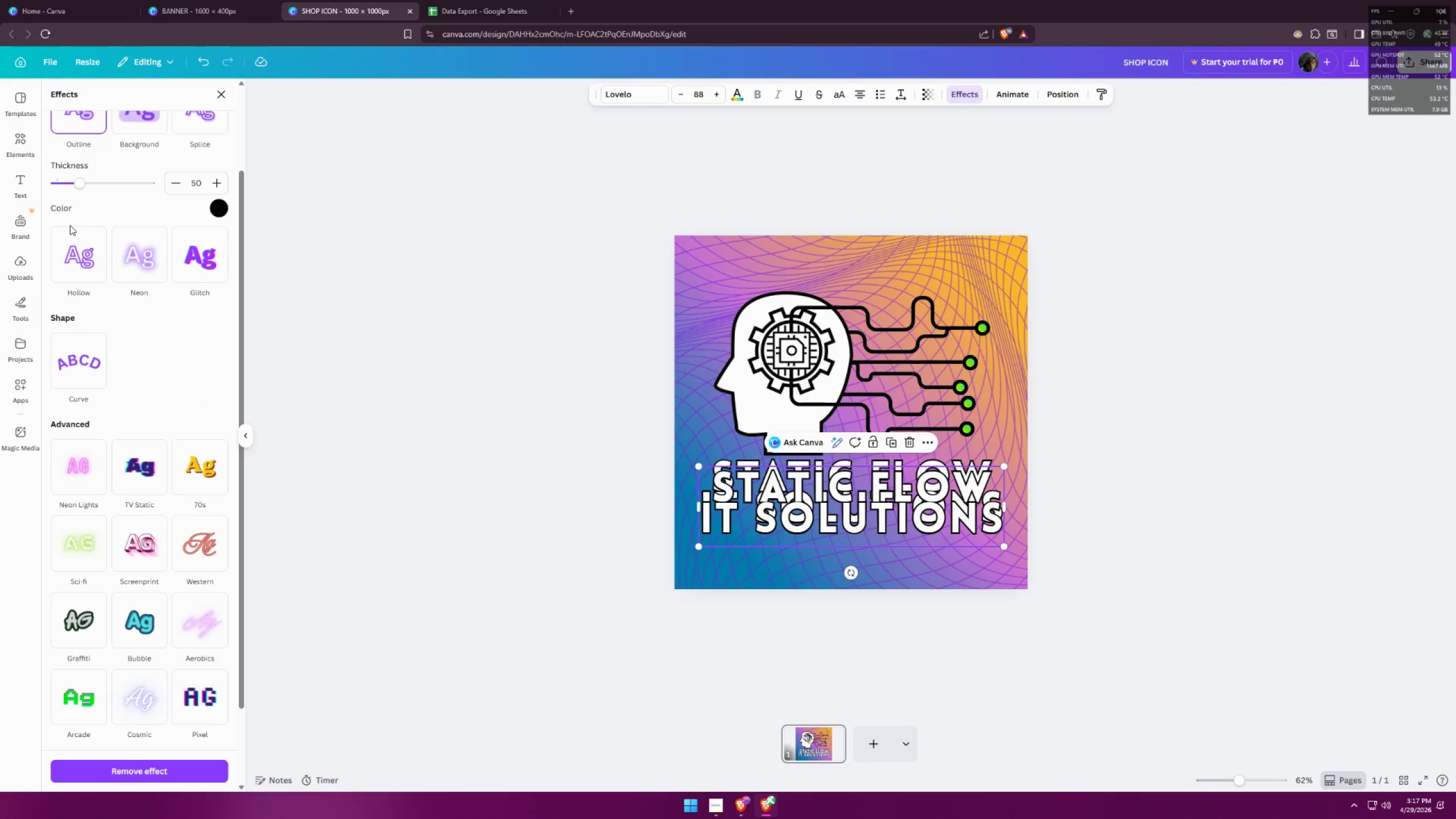 
scroll: coordinate [76, 225], scroll_direction: up, amount: 2.0
 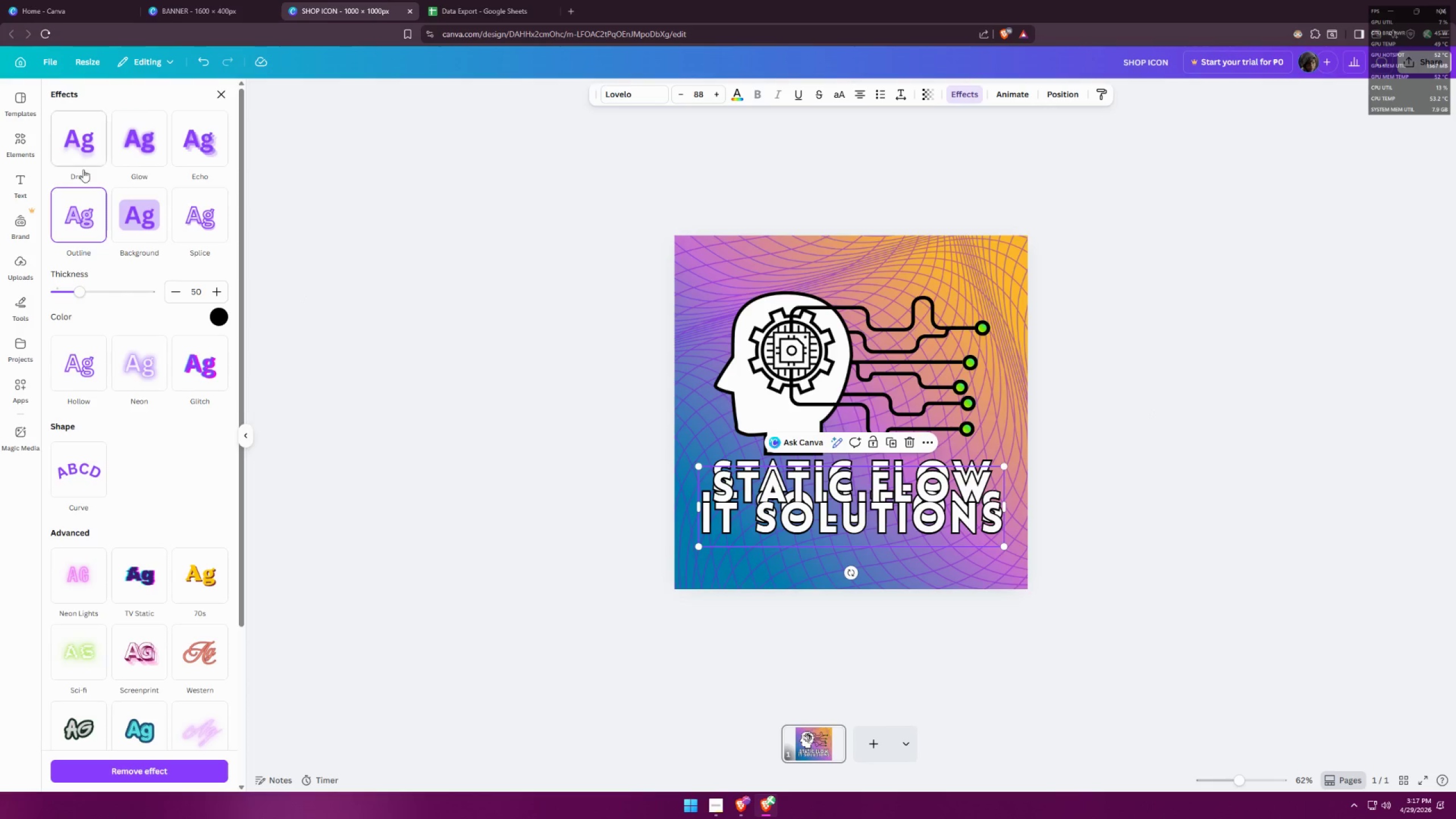 
left_click([78, 140])
 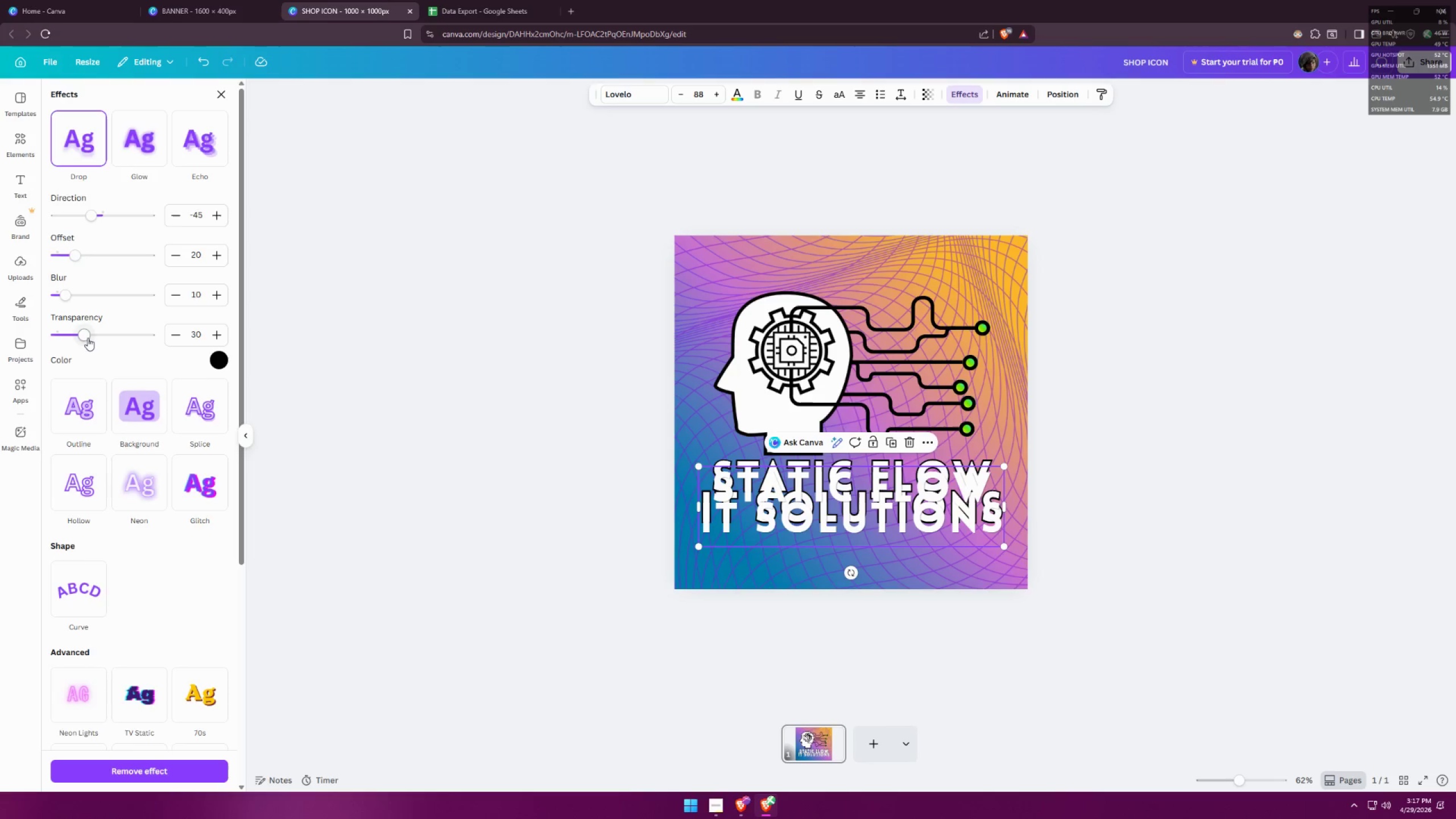 
wait(8.58)
 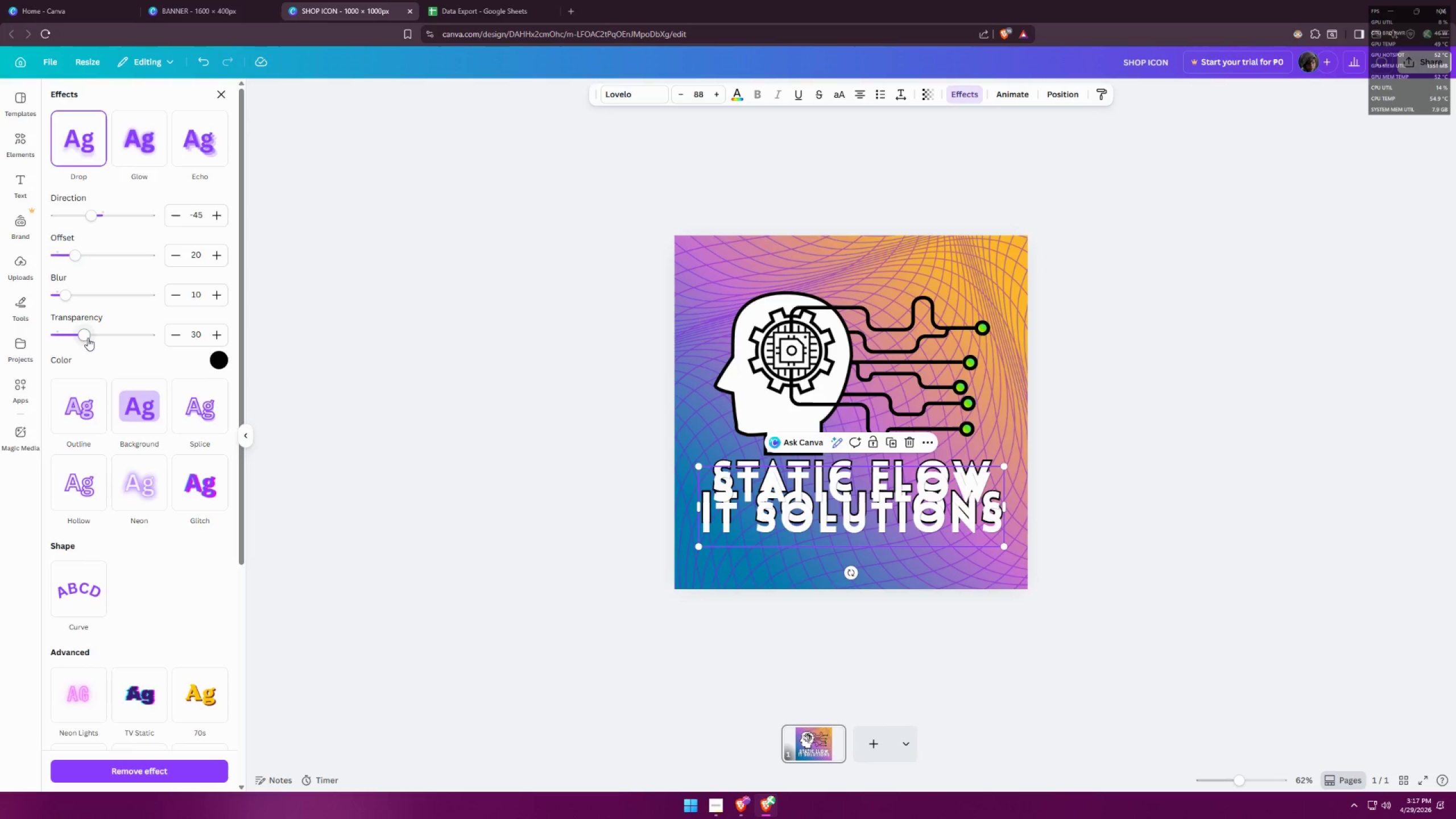 
left_click_drag(start_coordinate=[74, 251], to_coordinate=[231, 230])
 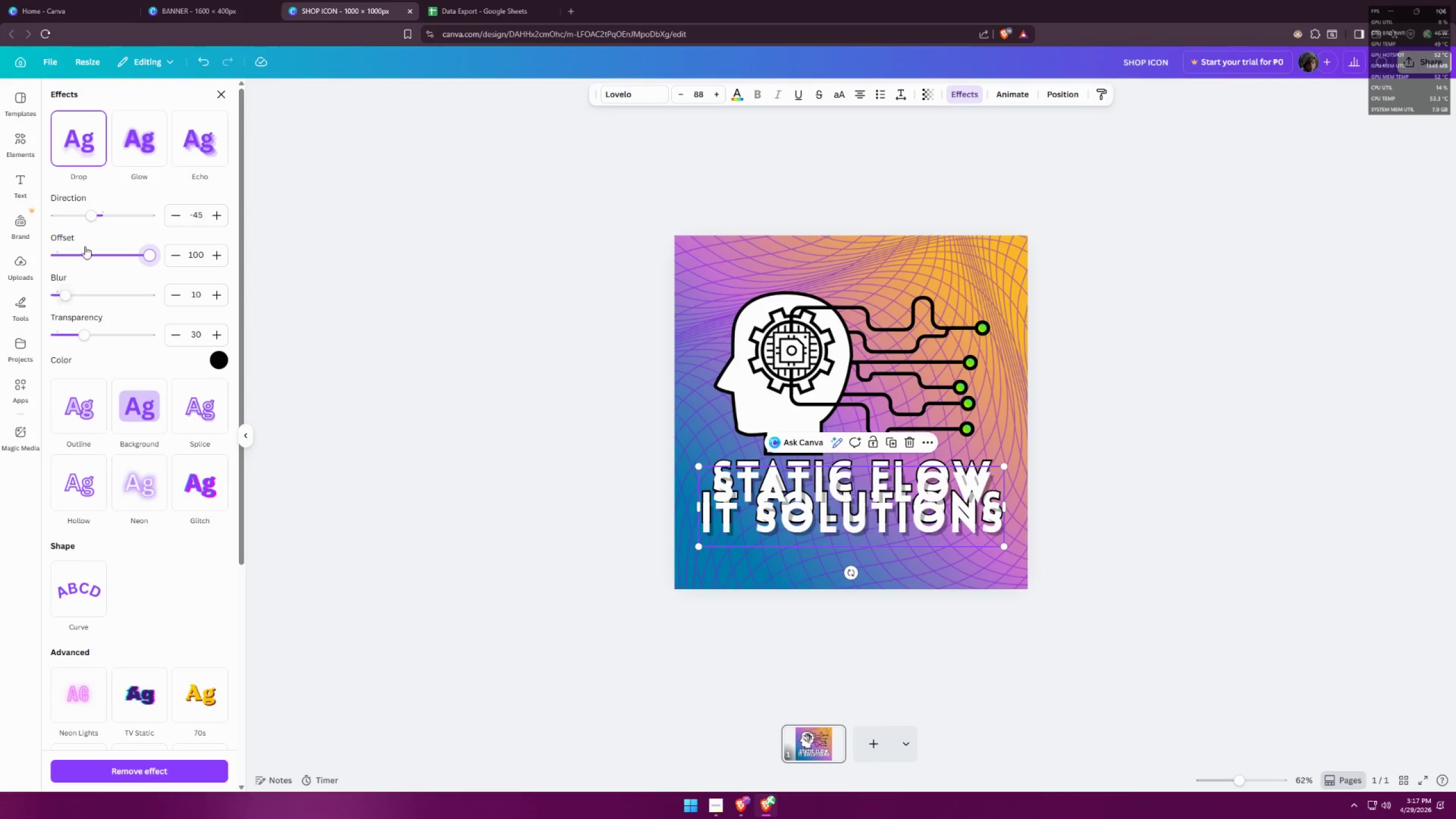 
left_click_drag(start_coordinate=[92, 213], to_coordinate=[113, 210])
 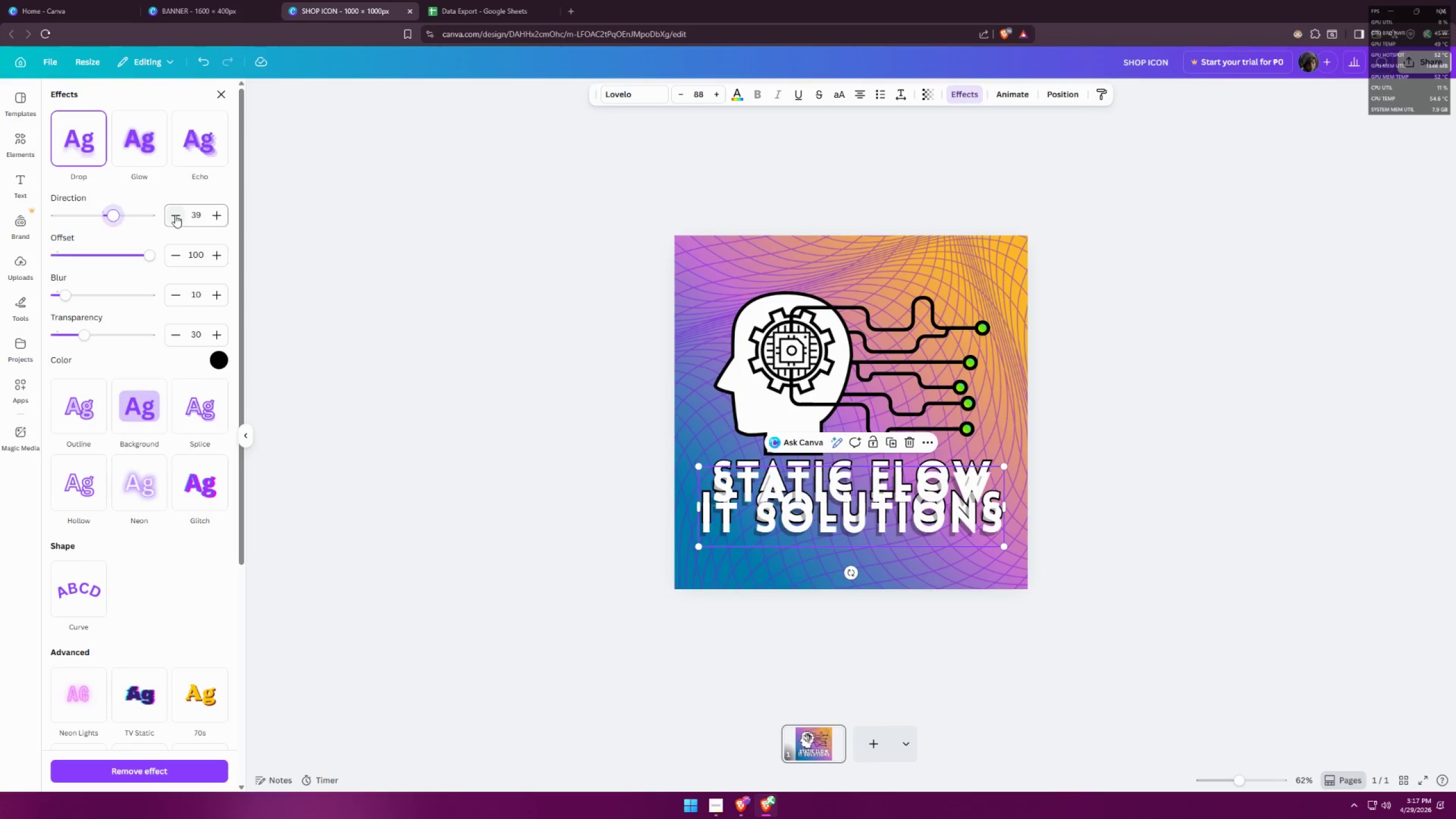 
double_click([175, 215])
 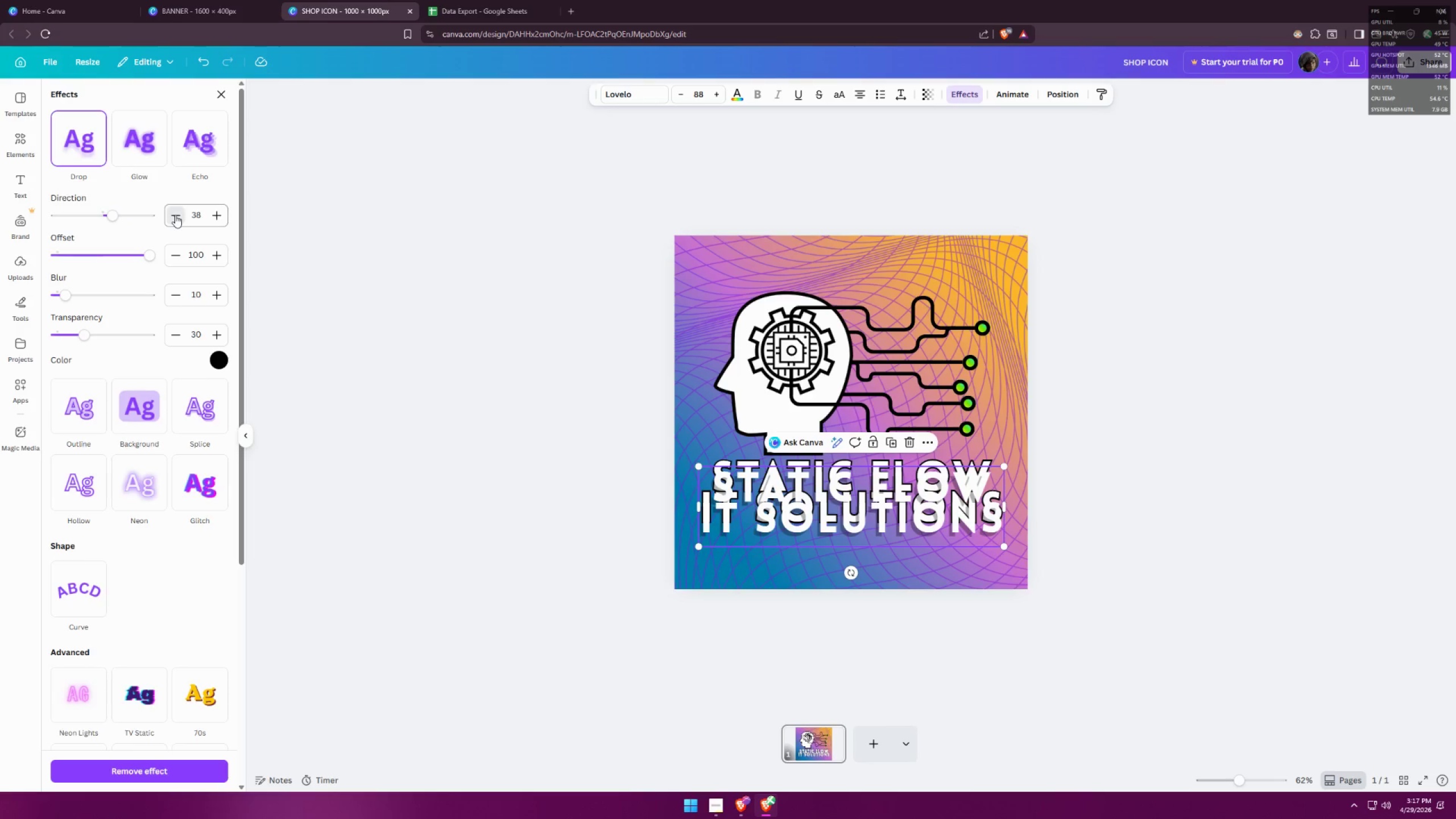 
triple_click([175, 215])
 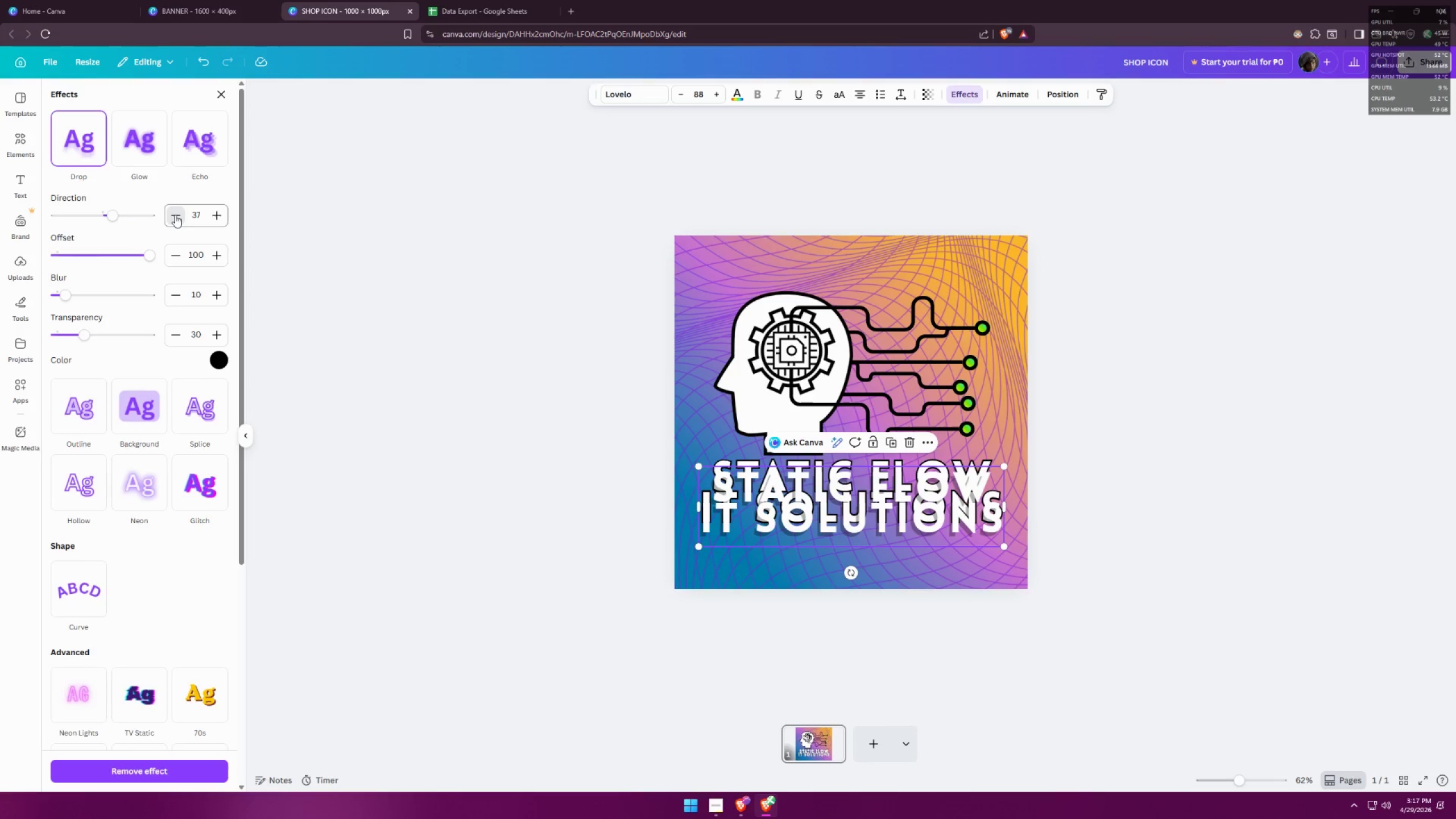 
triple_click([175, 215])
 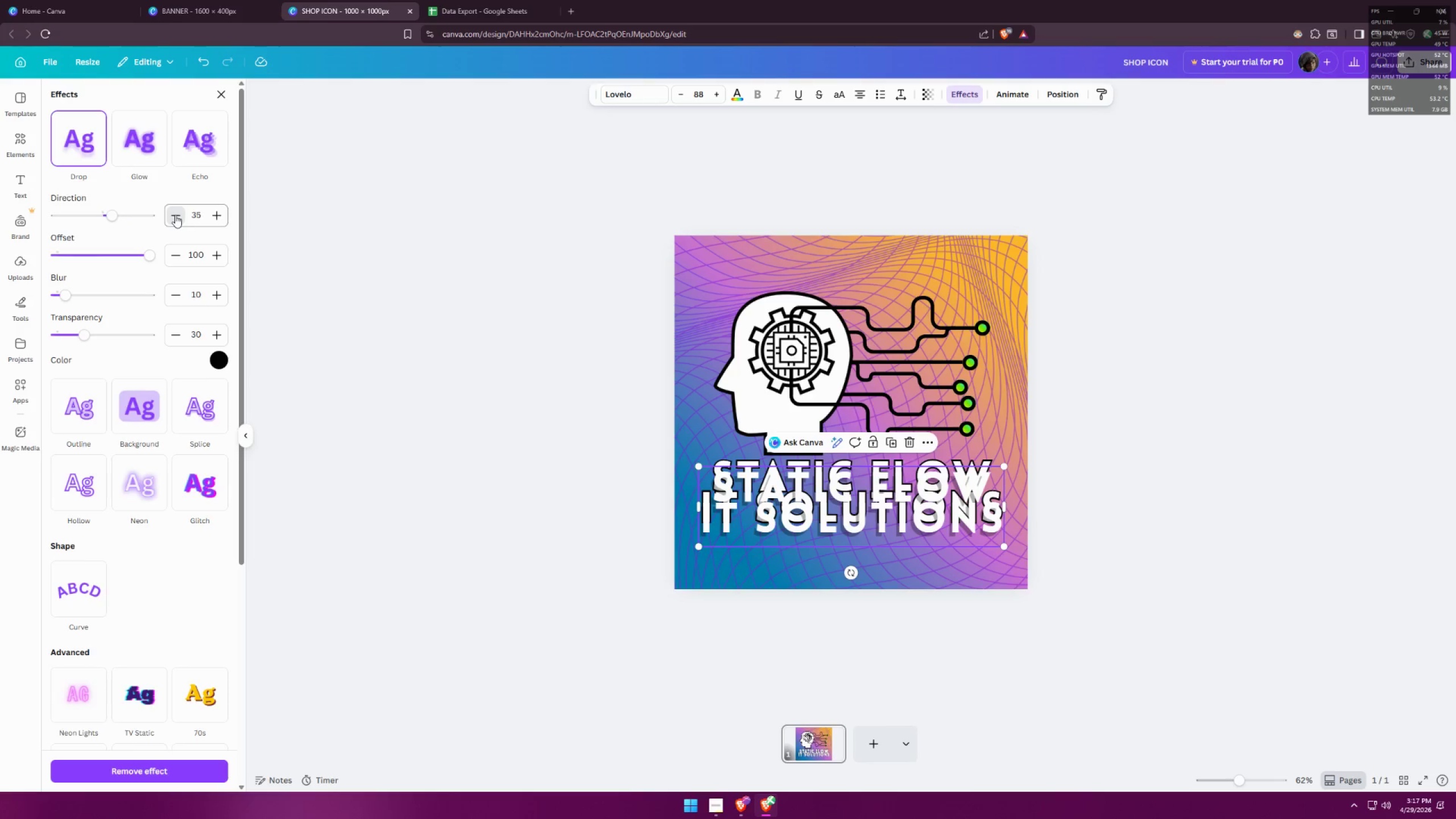 
triple_click([175, 215])
 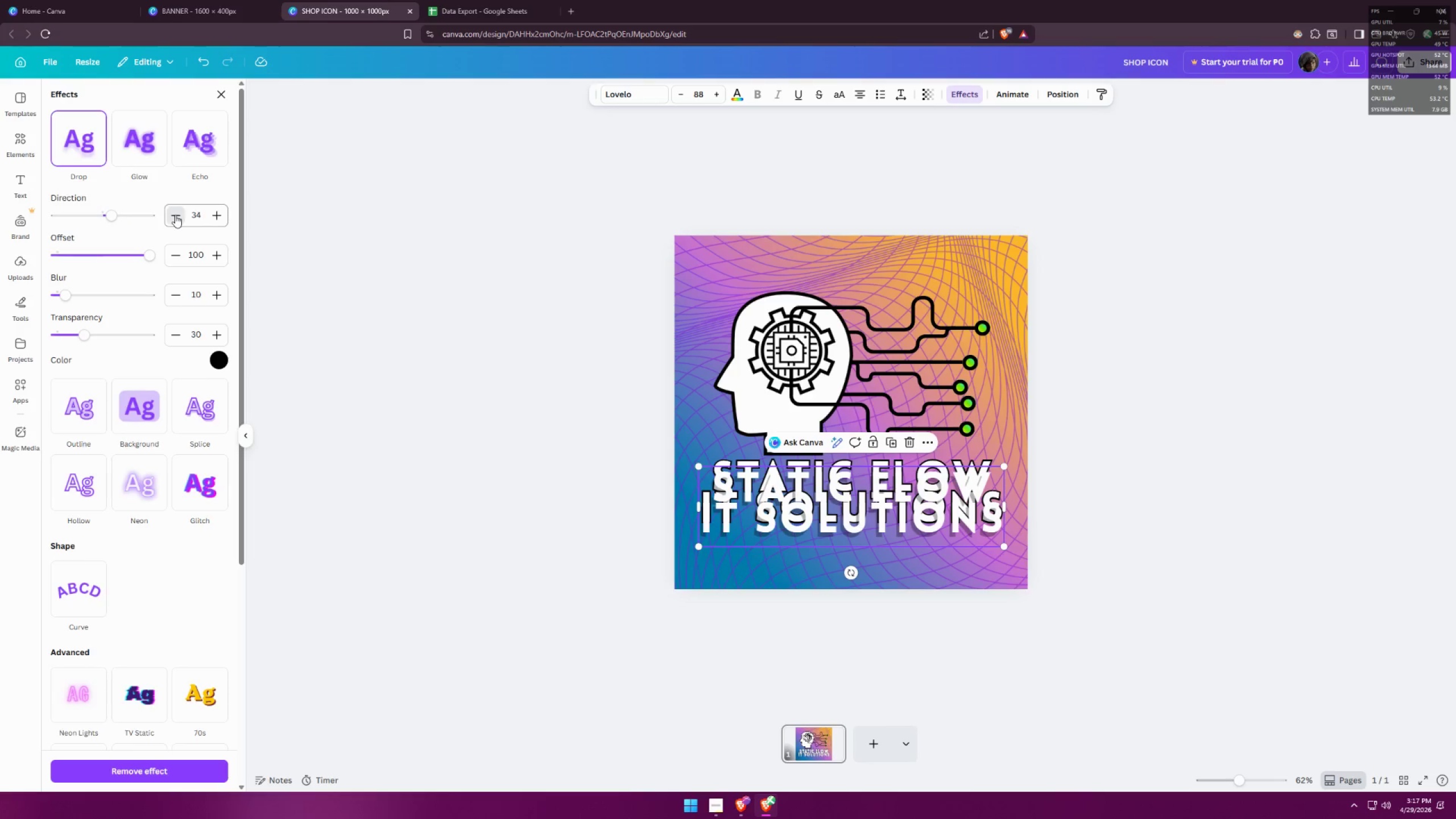 
triple_click([175, 215])
 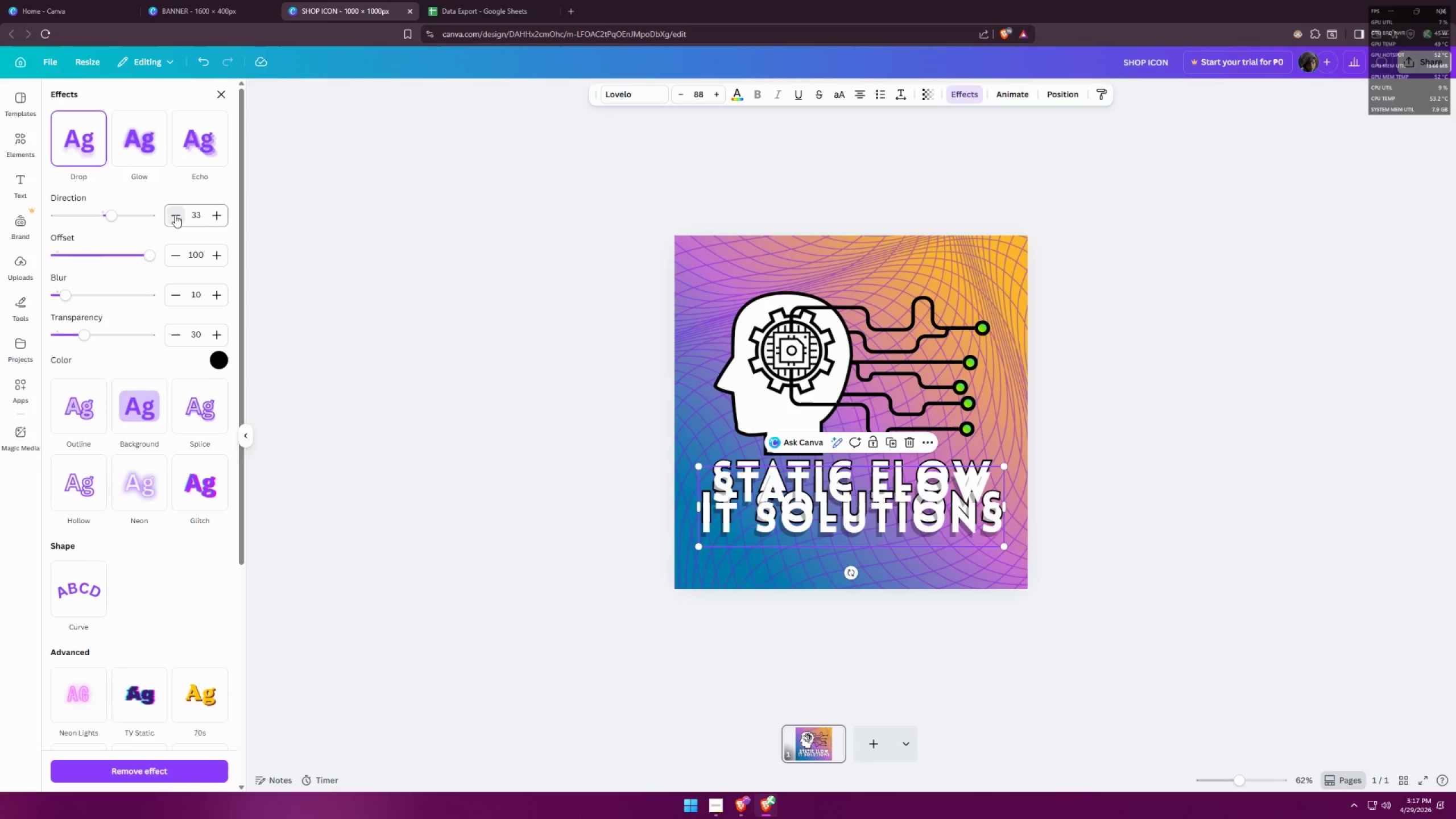 
triple_click([175, 215])
 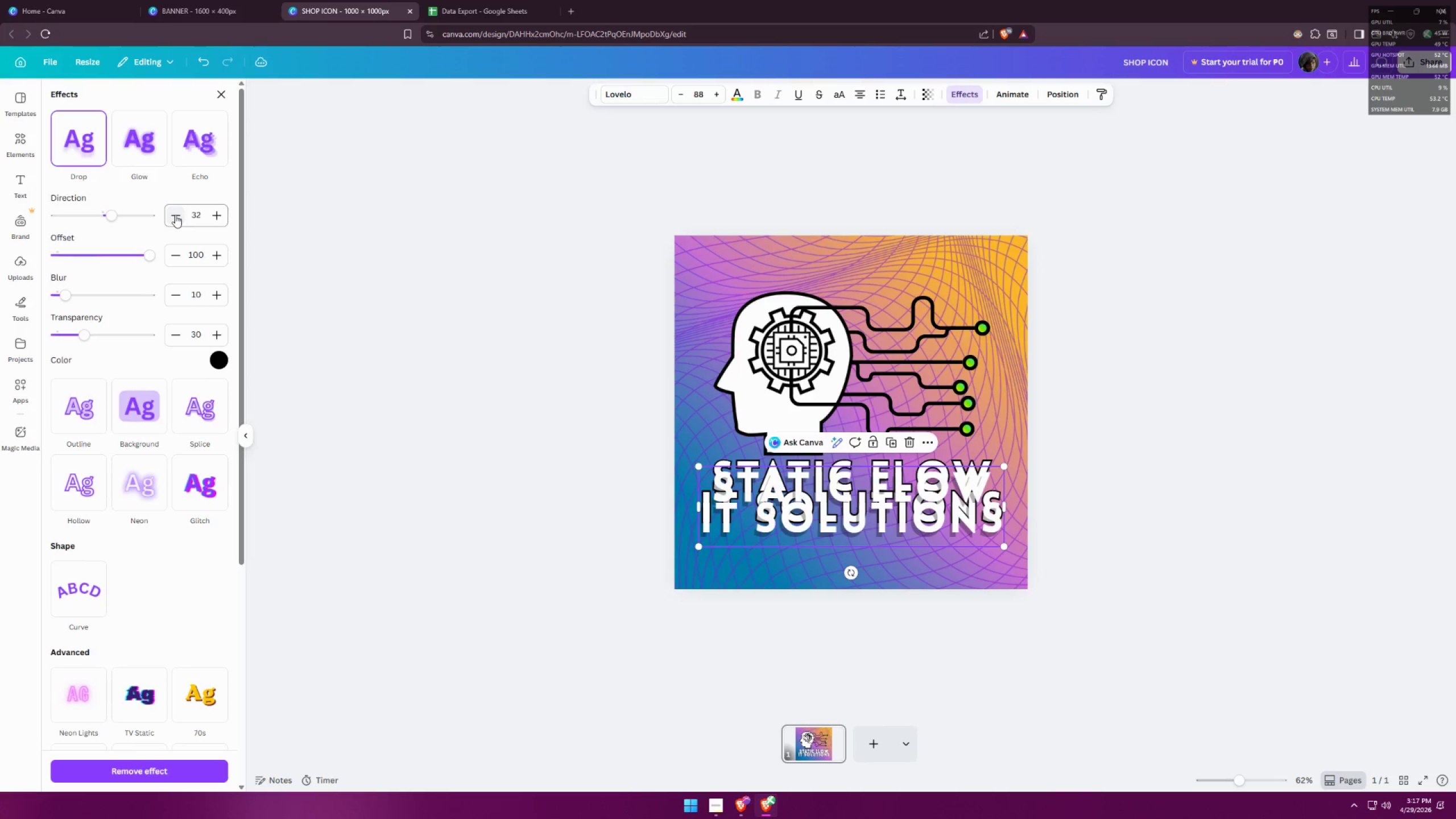 
triple_click([175, 215])
 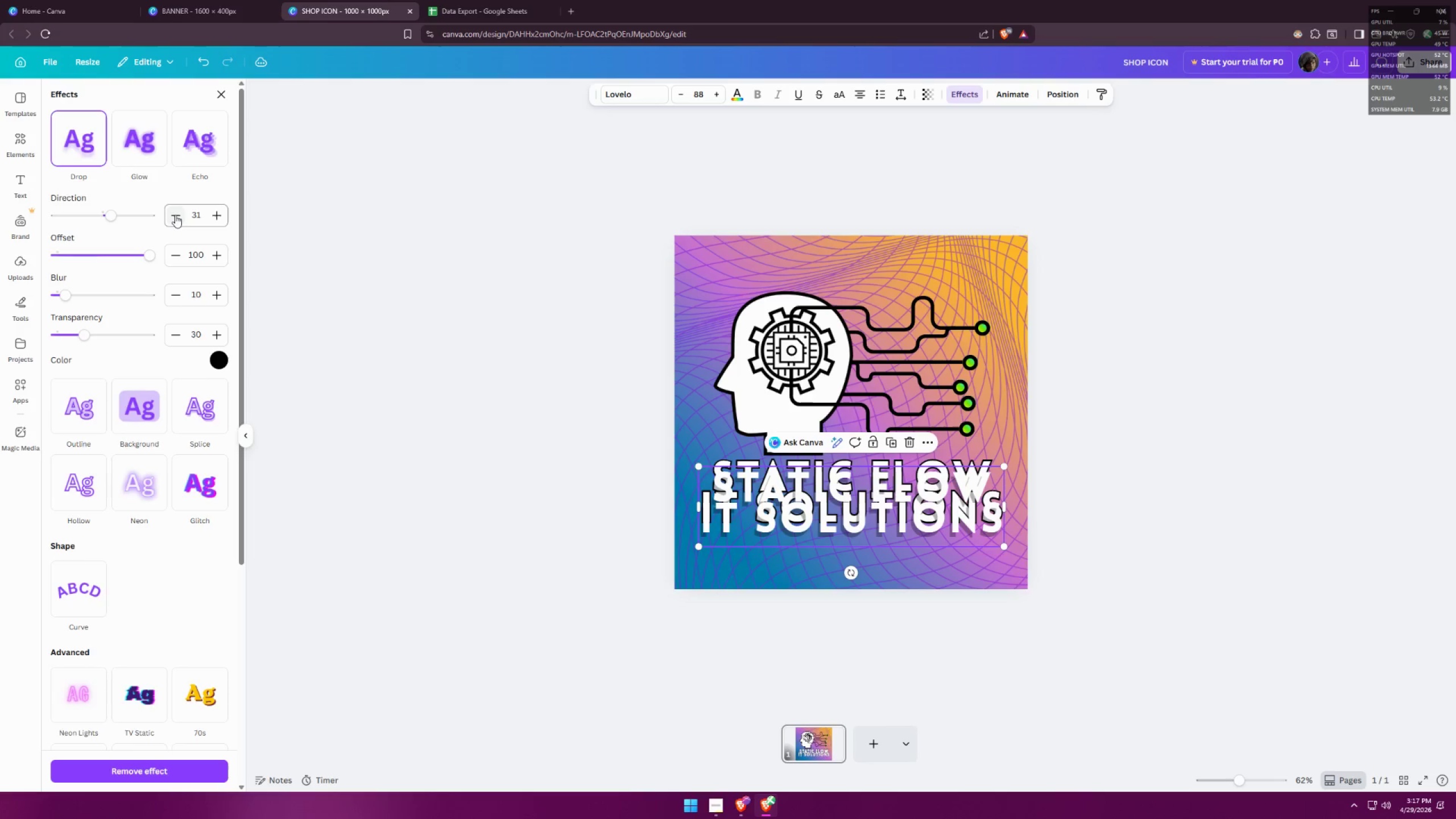 
triple_click([175, 215])
 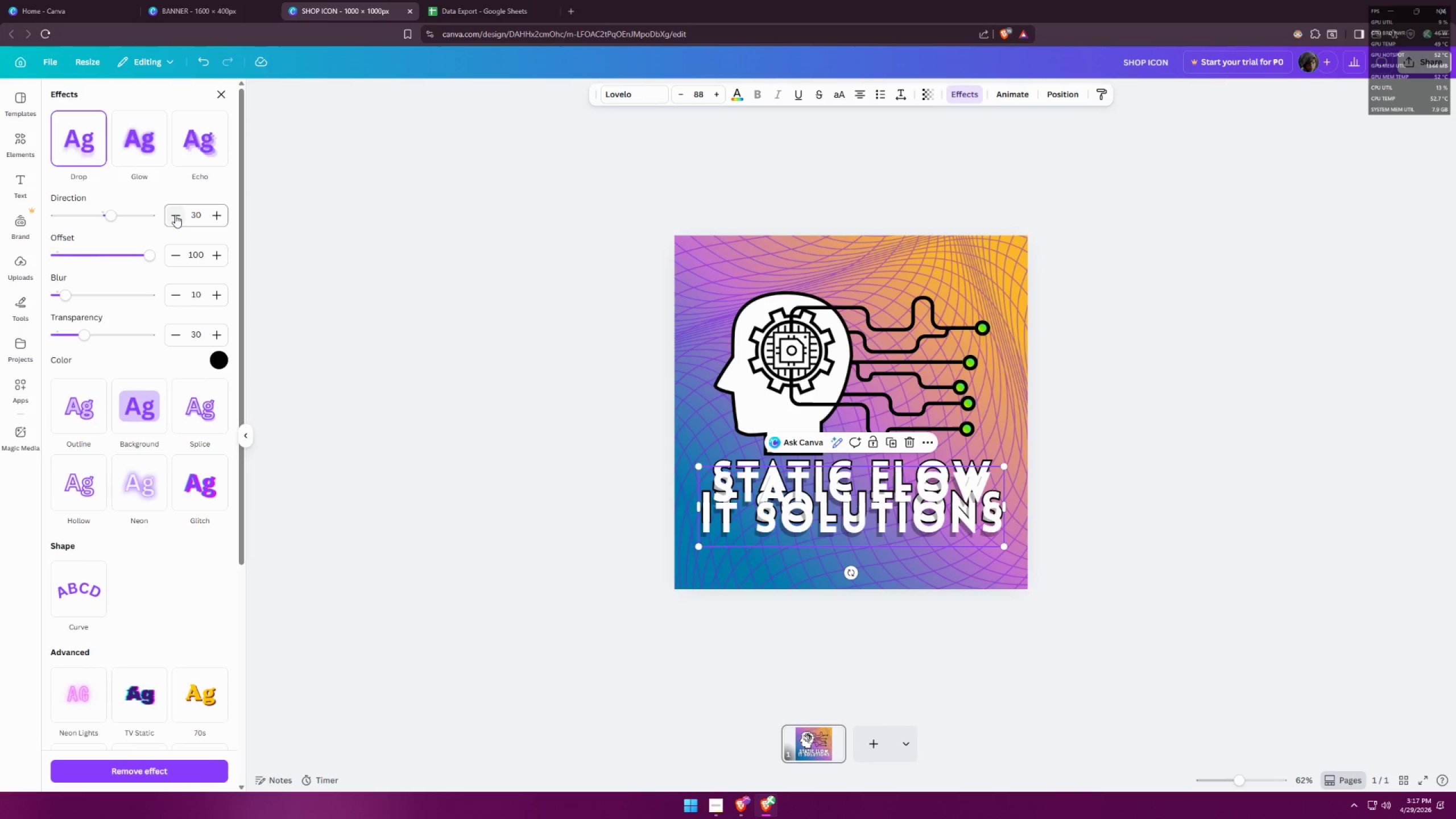 
double_click([175, 215])
 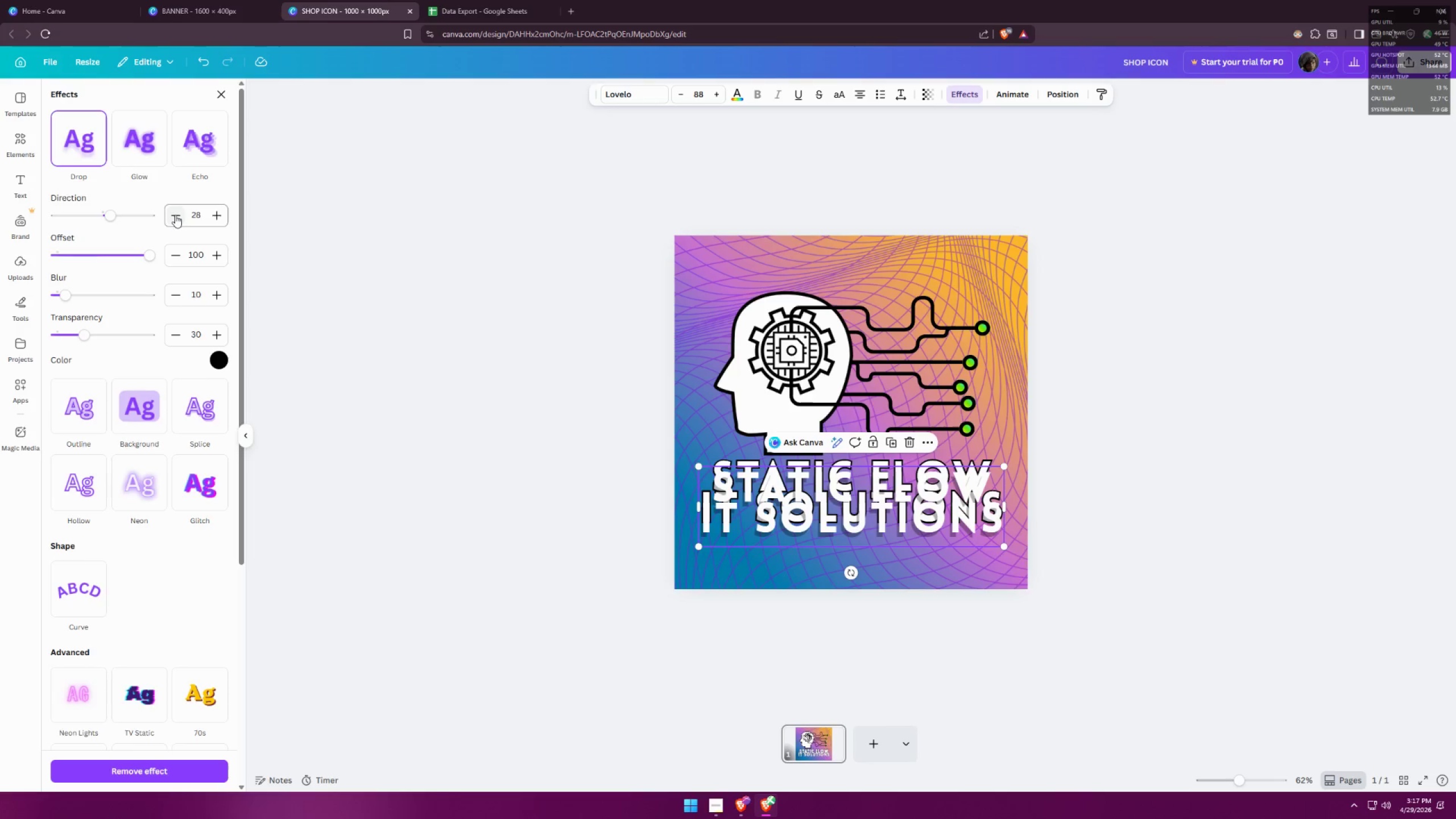 
triple_click([175, 215])
 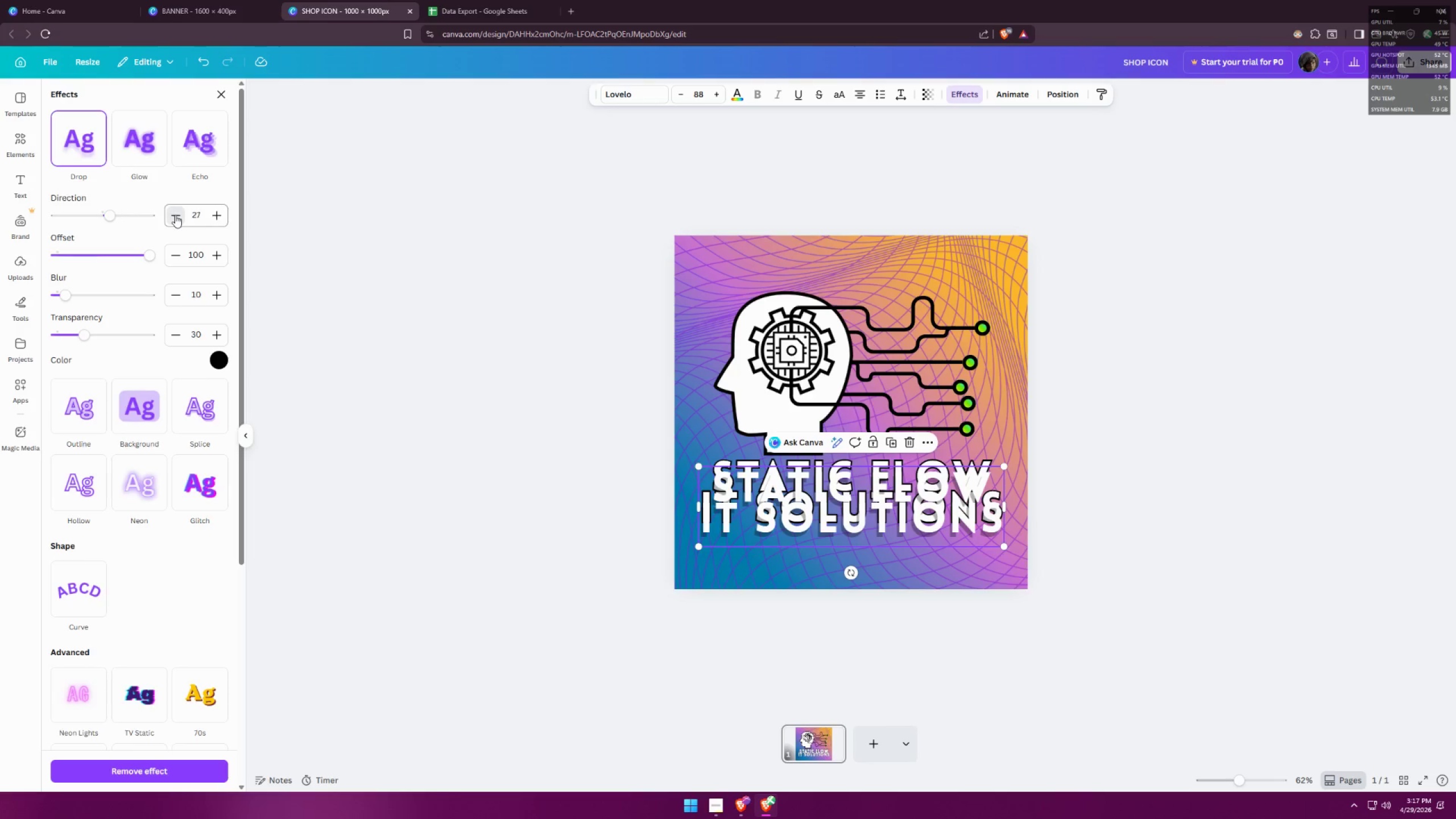 
triple_click([176, 215])
 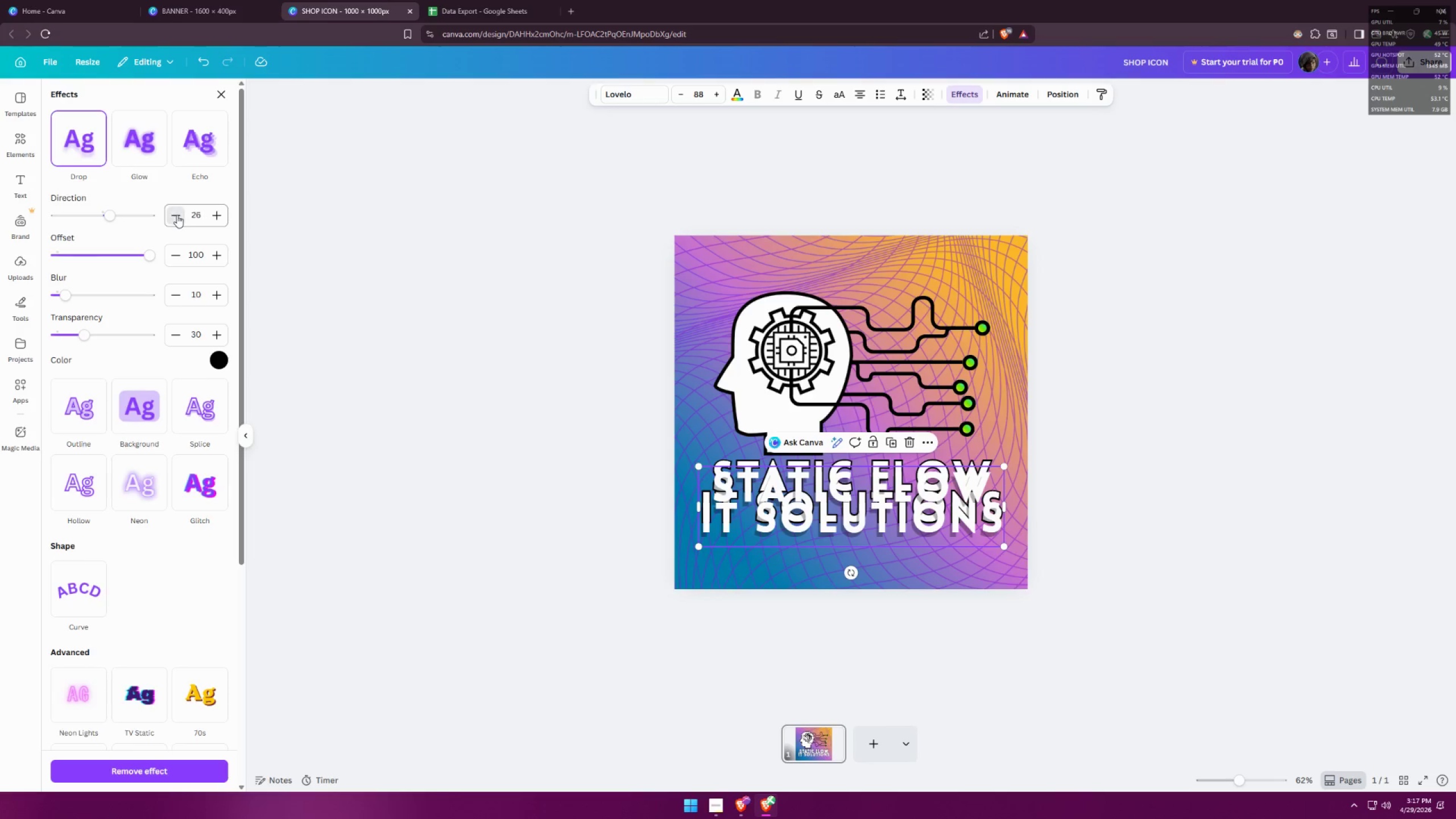 
triple_click([177, 215])
 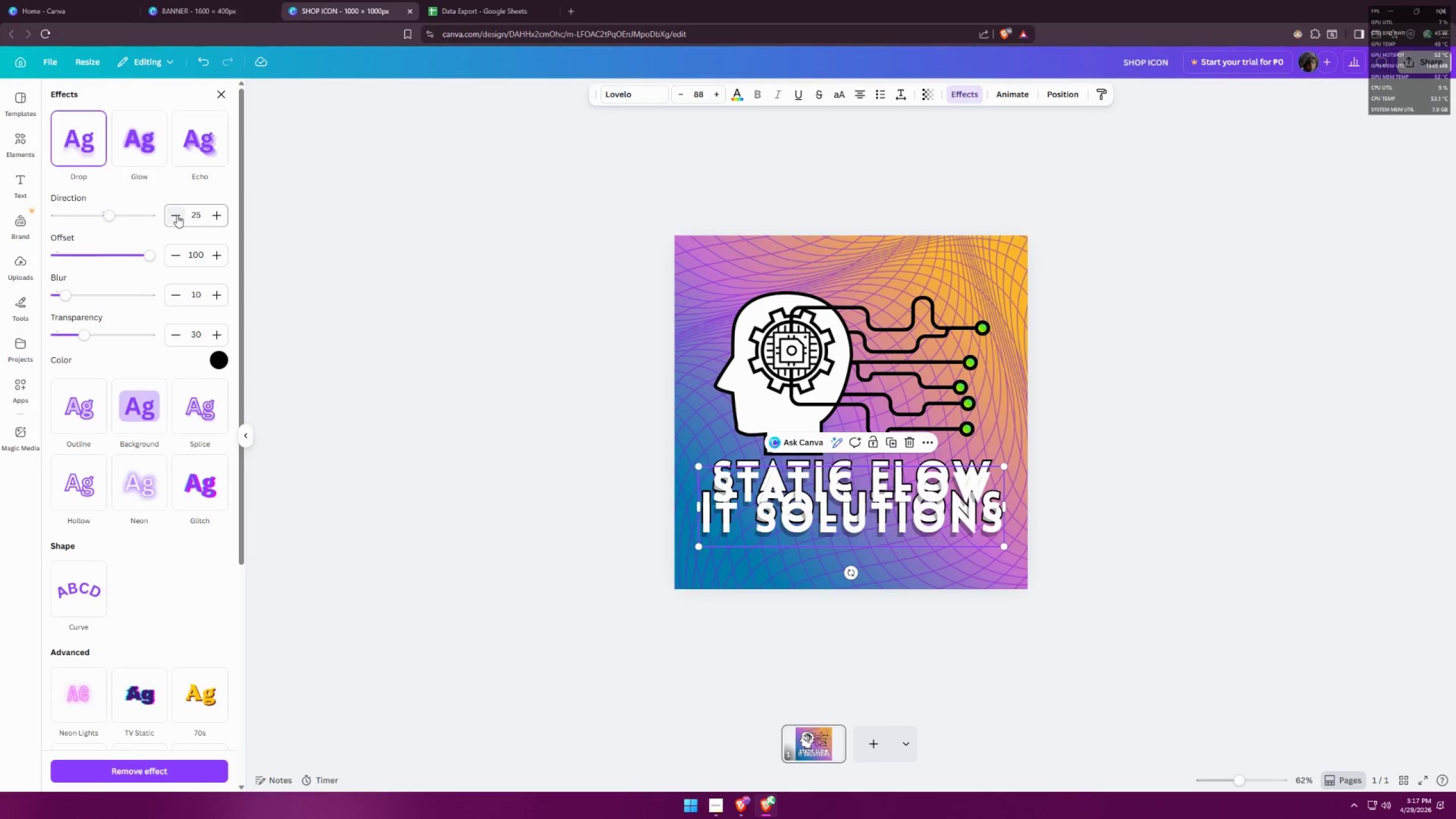 
triple_click([177, 215])
 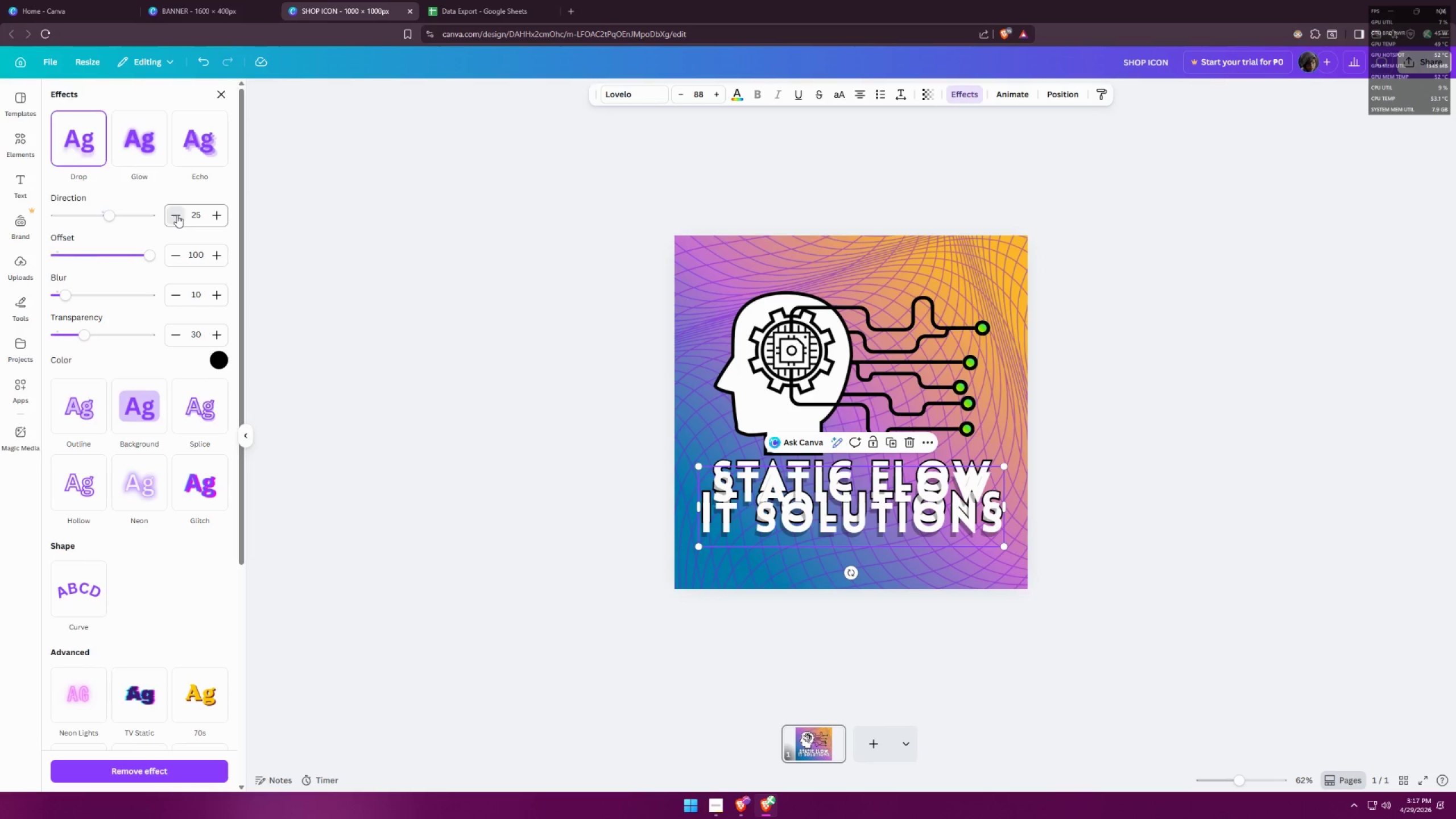 
triple_click([177, 215])
 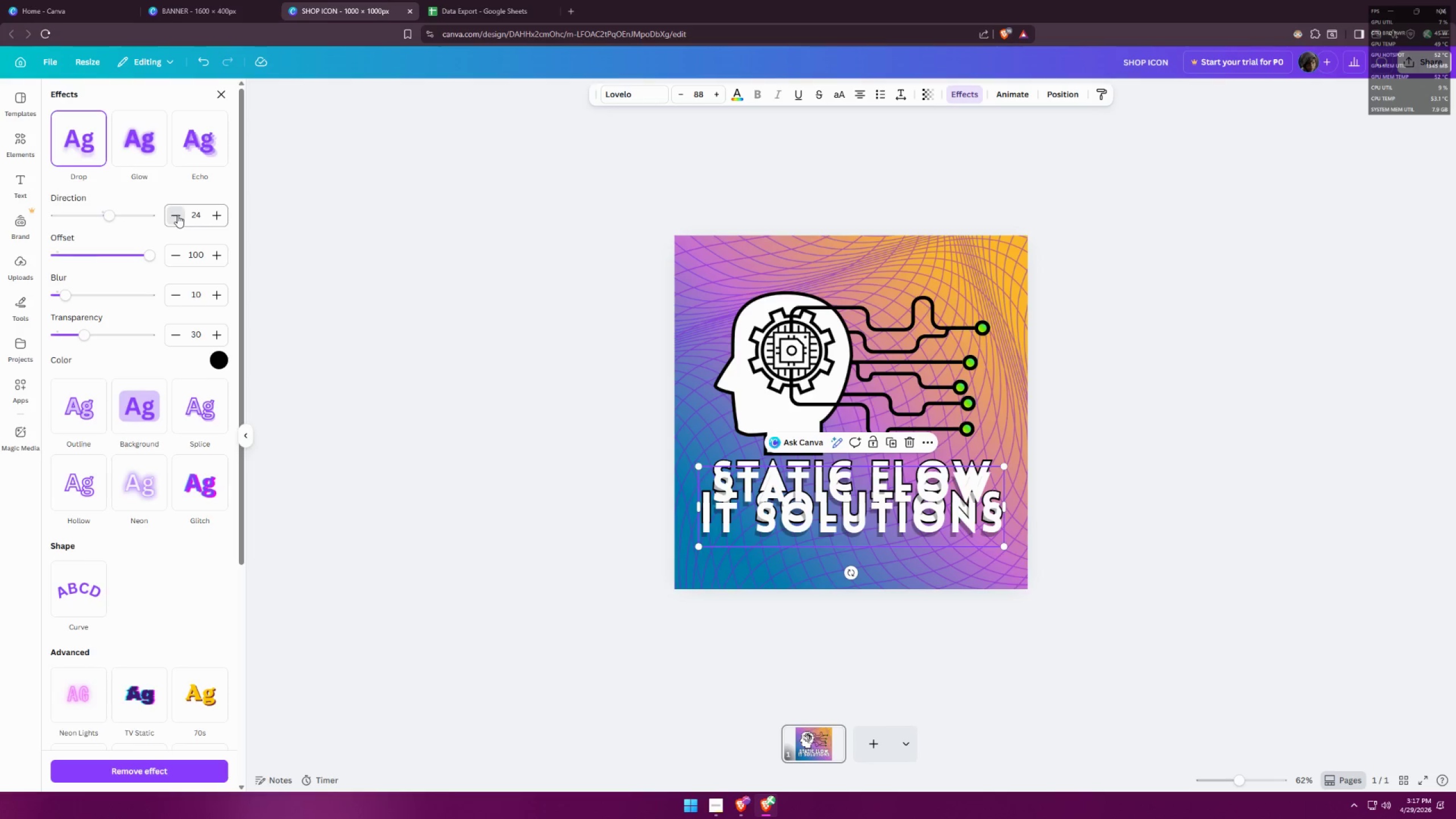 
triple_click([179, 215])
 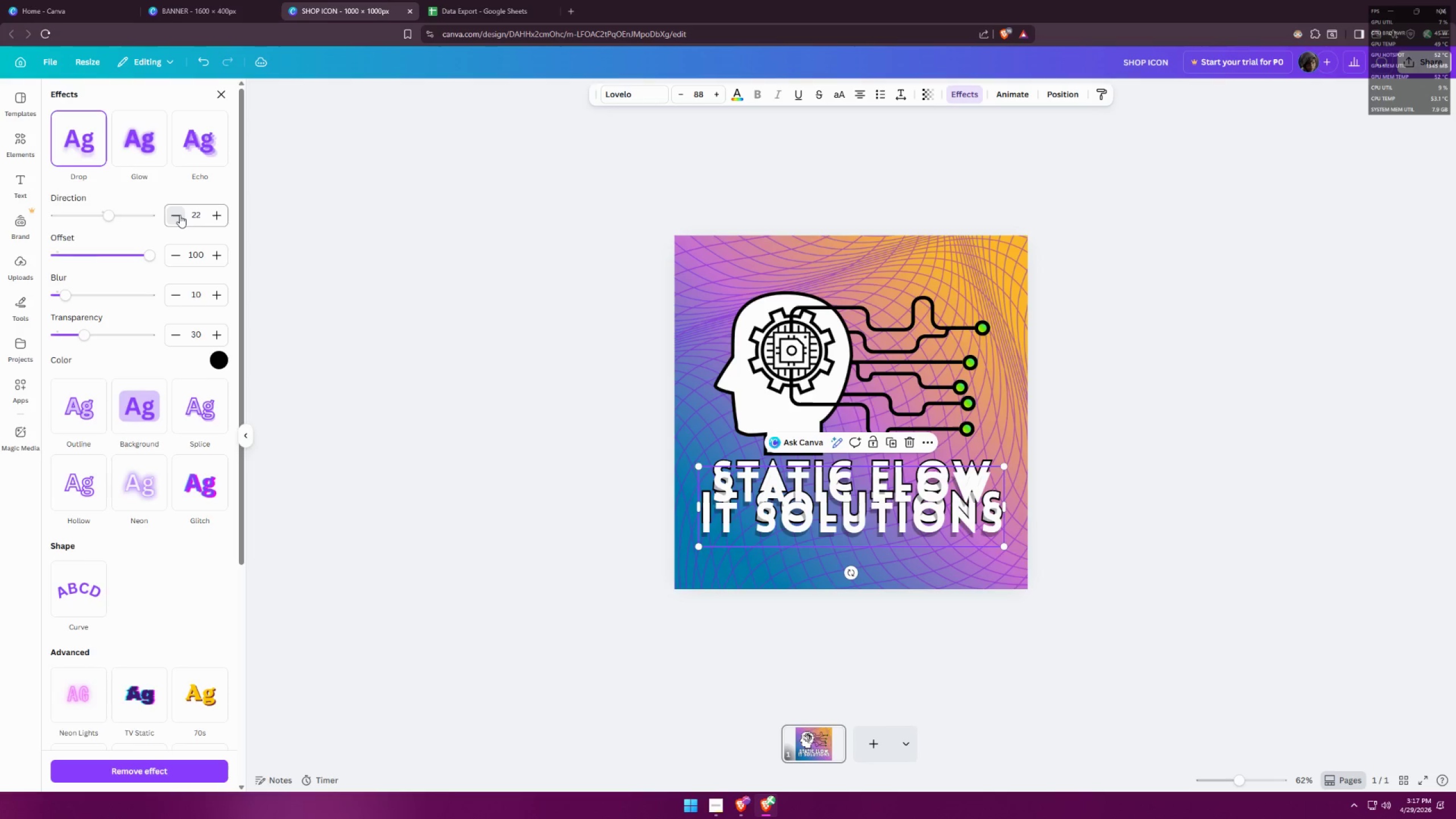 
triple_click([180, 215])
 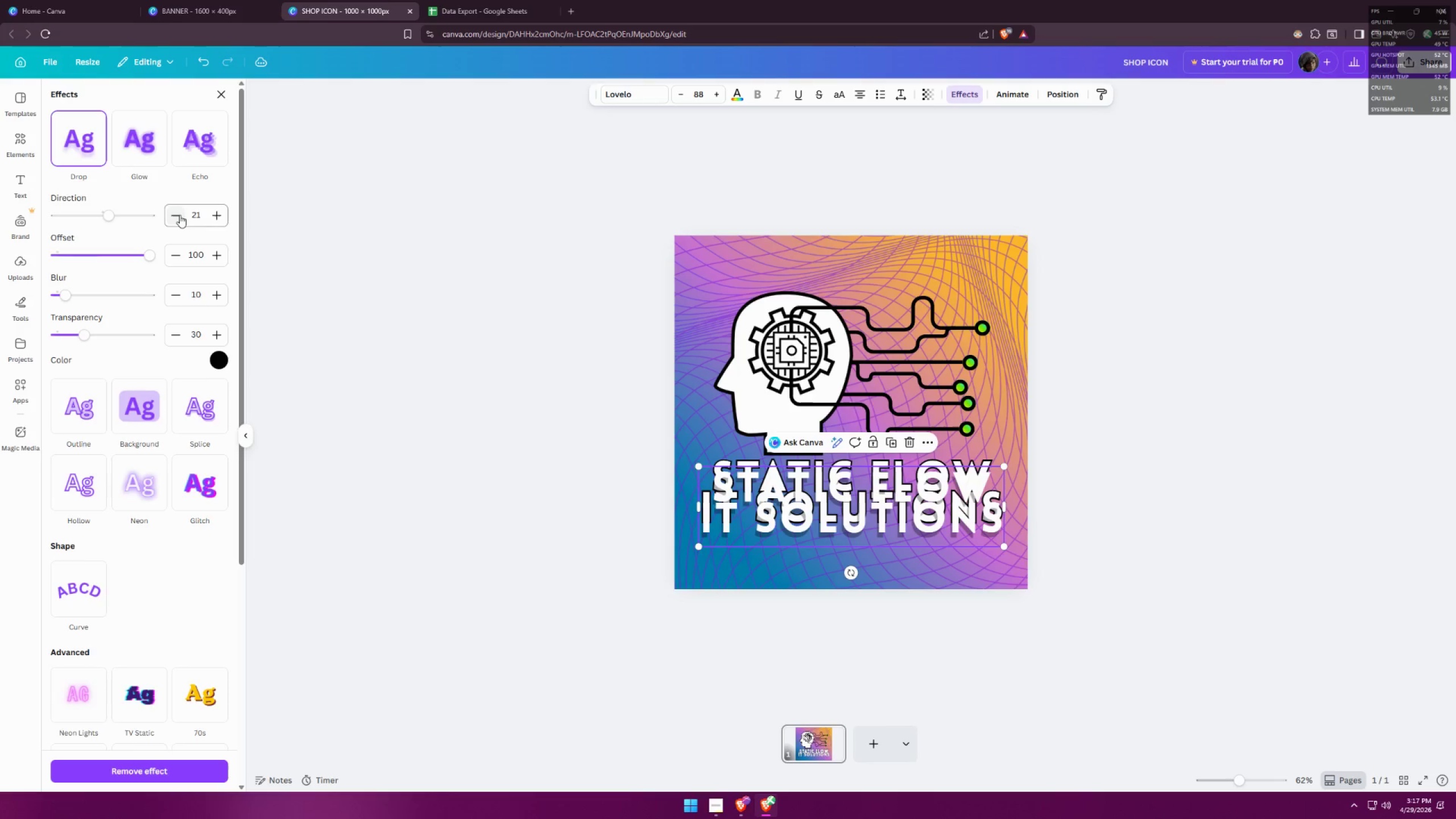 
double_click([180, 215])
 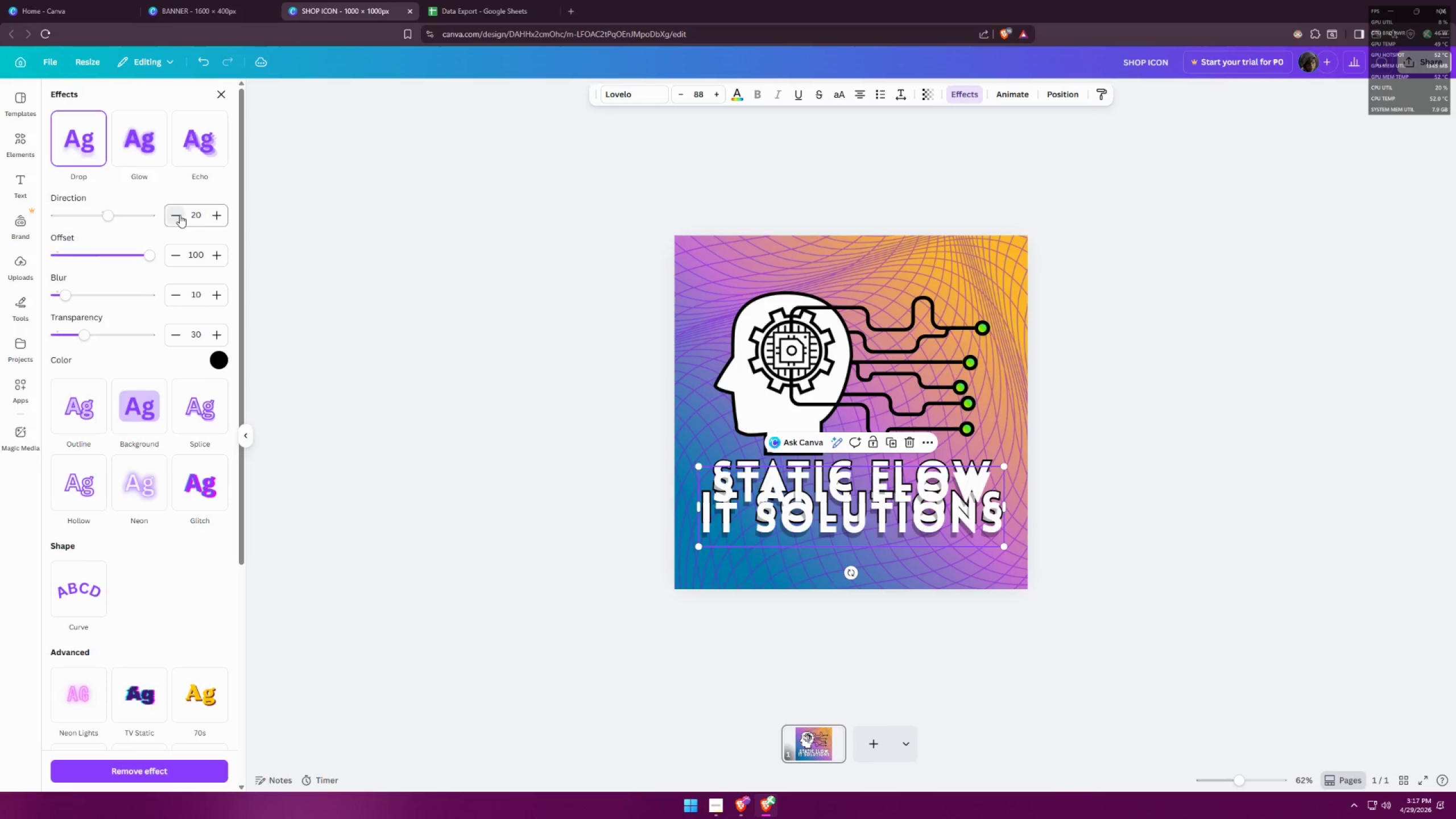 
triple_click([180, 215])
 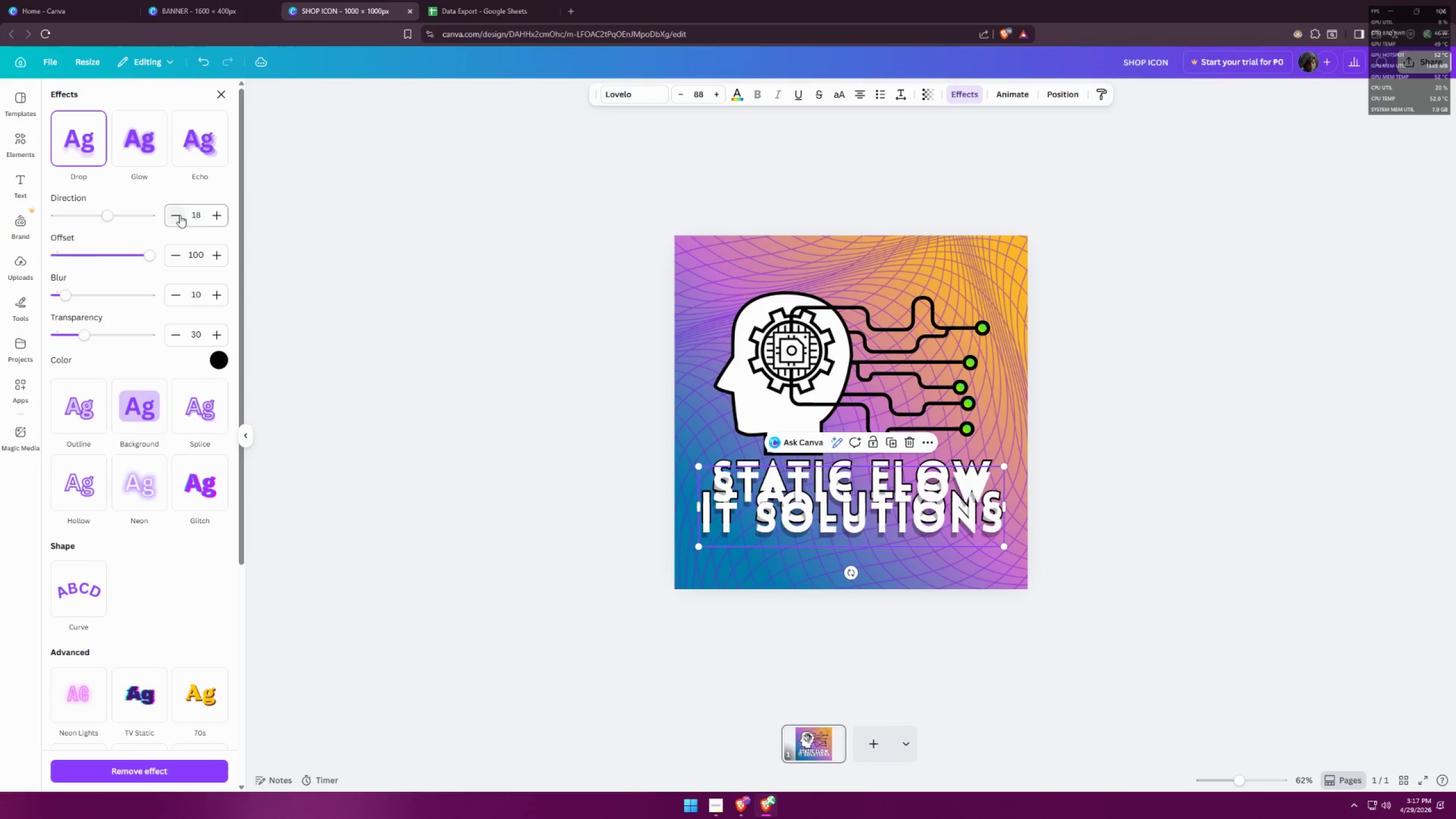 
triple_click([180, 215])
 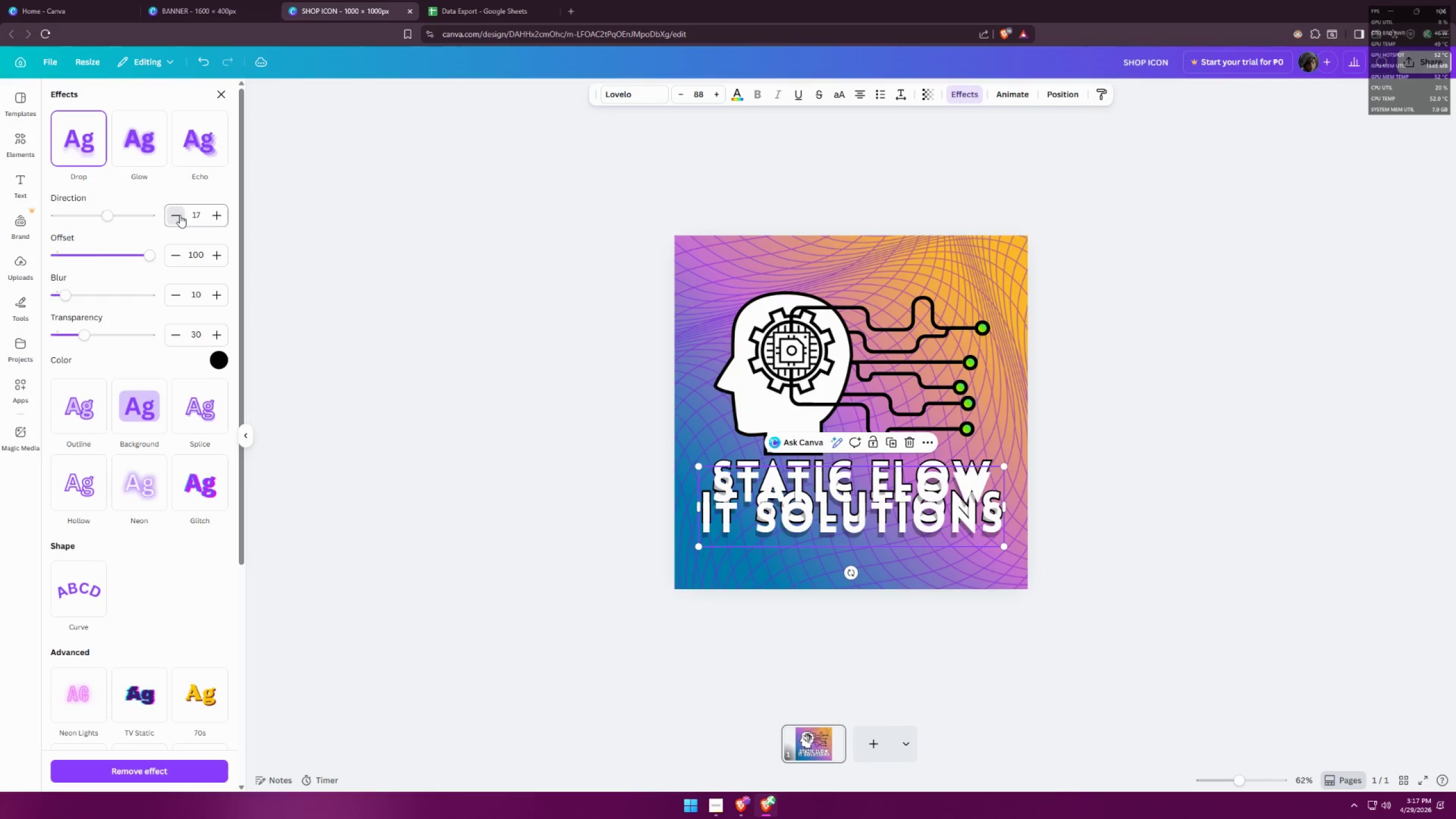 
triple_click([180, 215])
 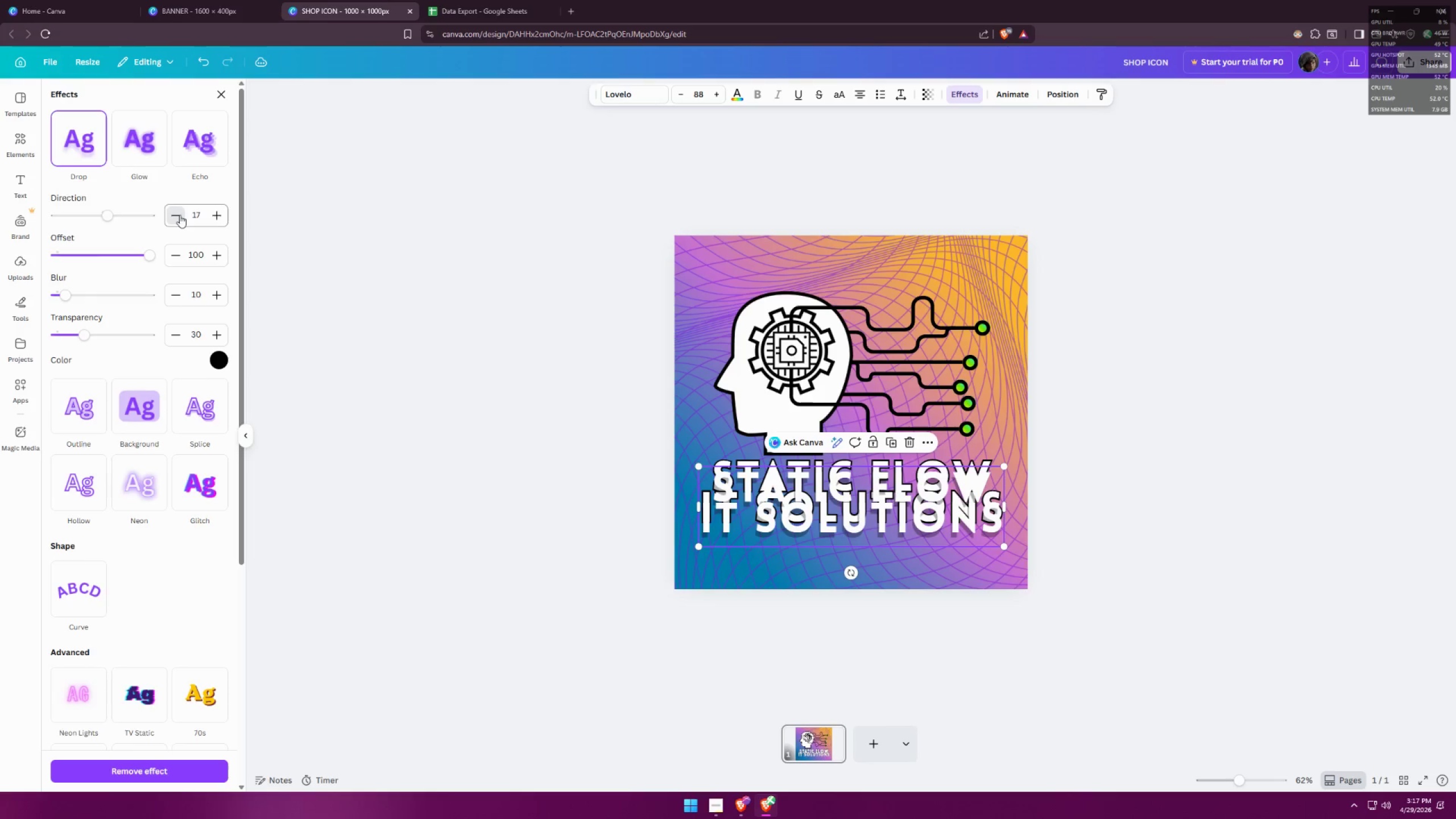 
triple_click([180, 215])
 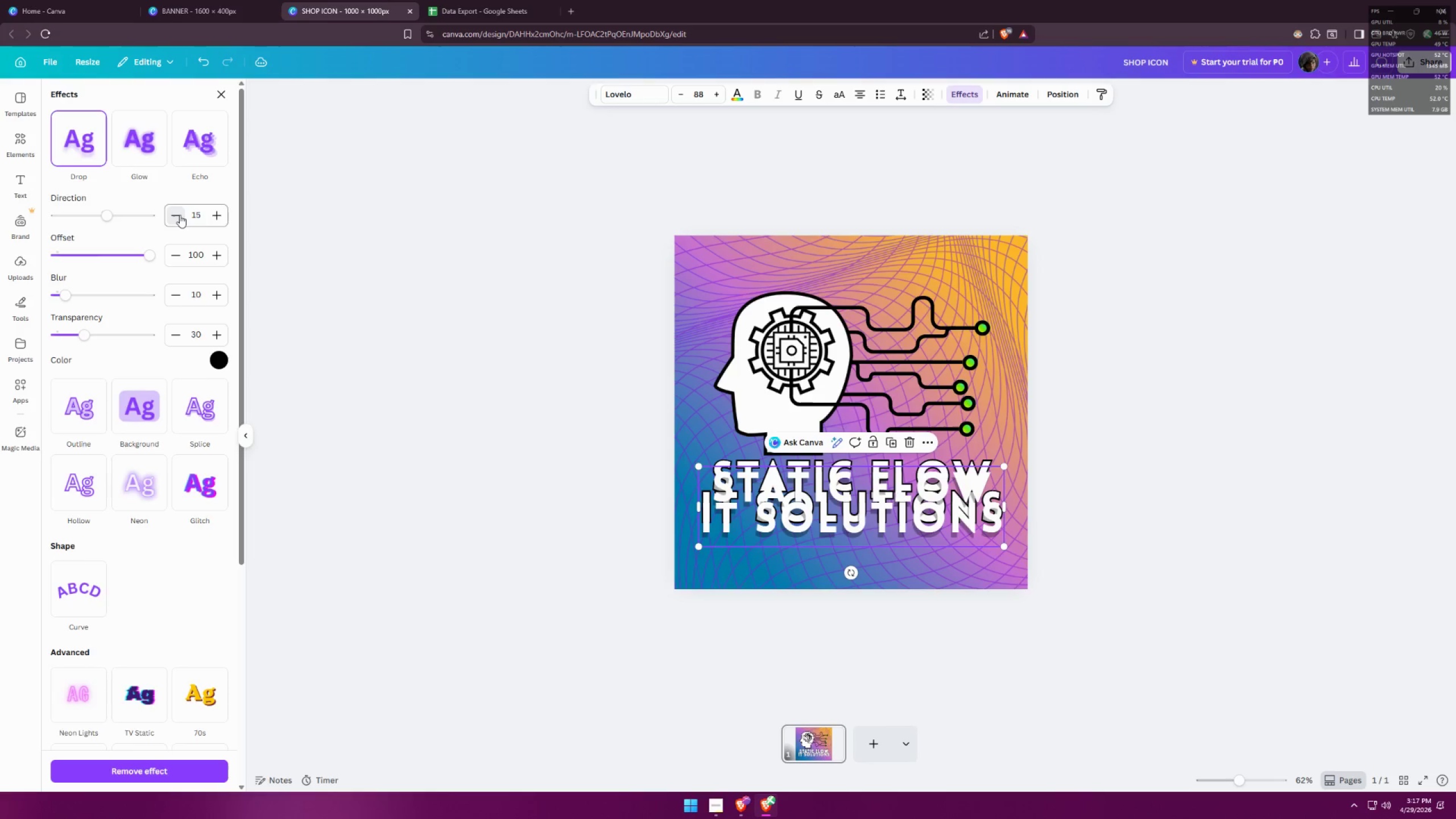 
triple_click([180, 215])
 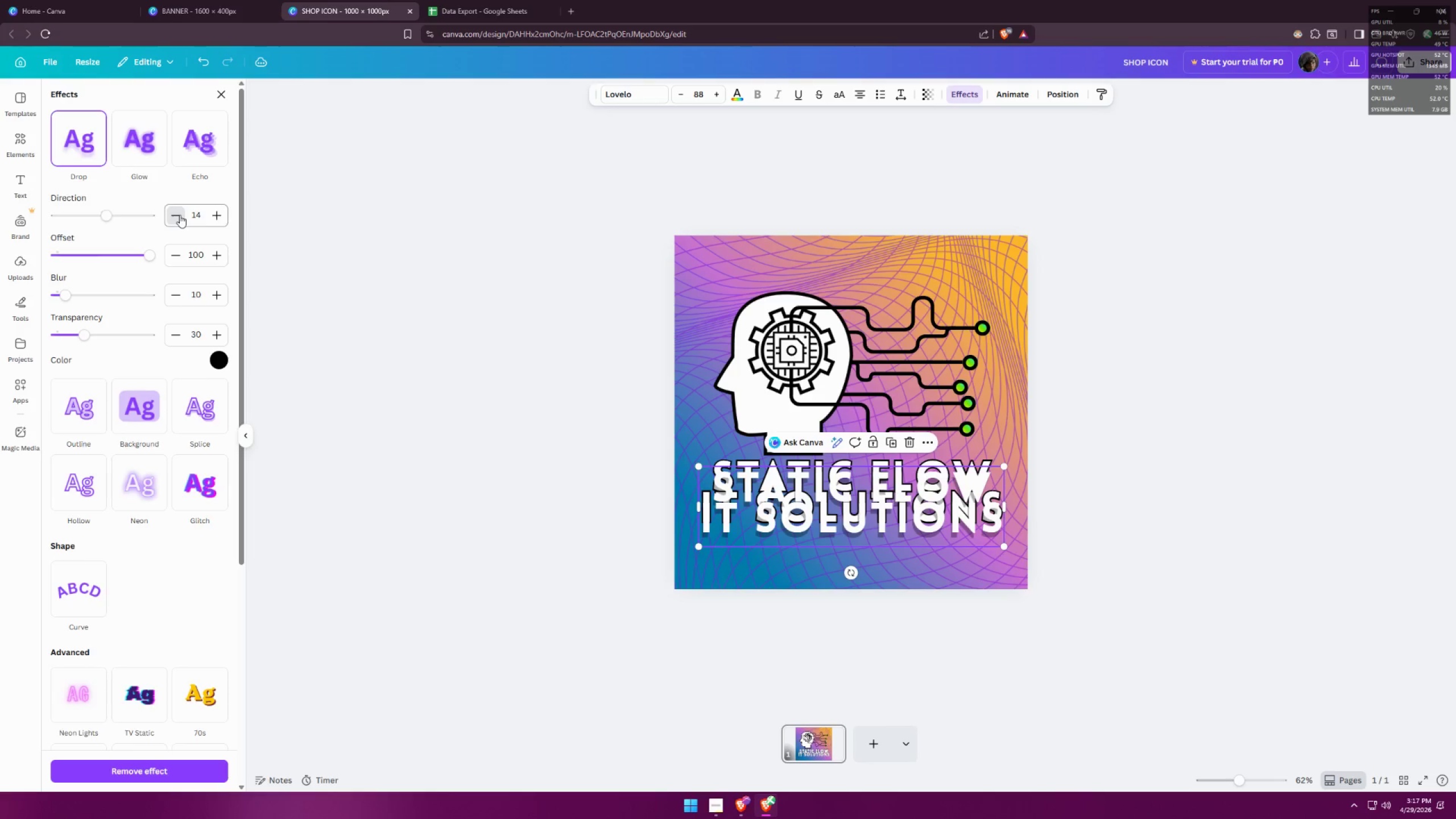 
triple_click([180, 215])
 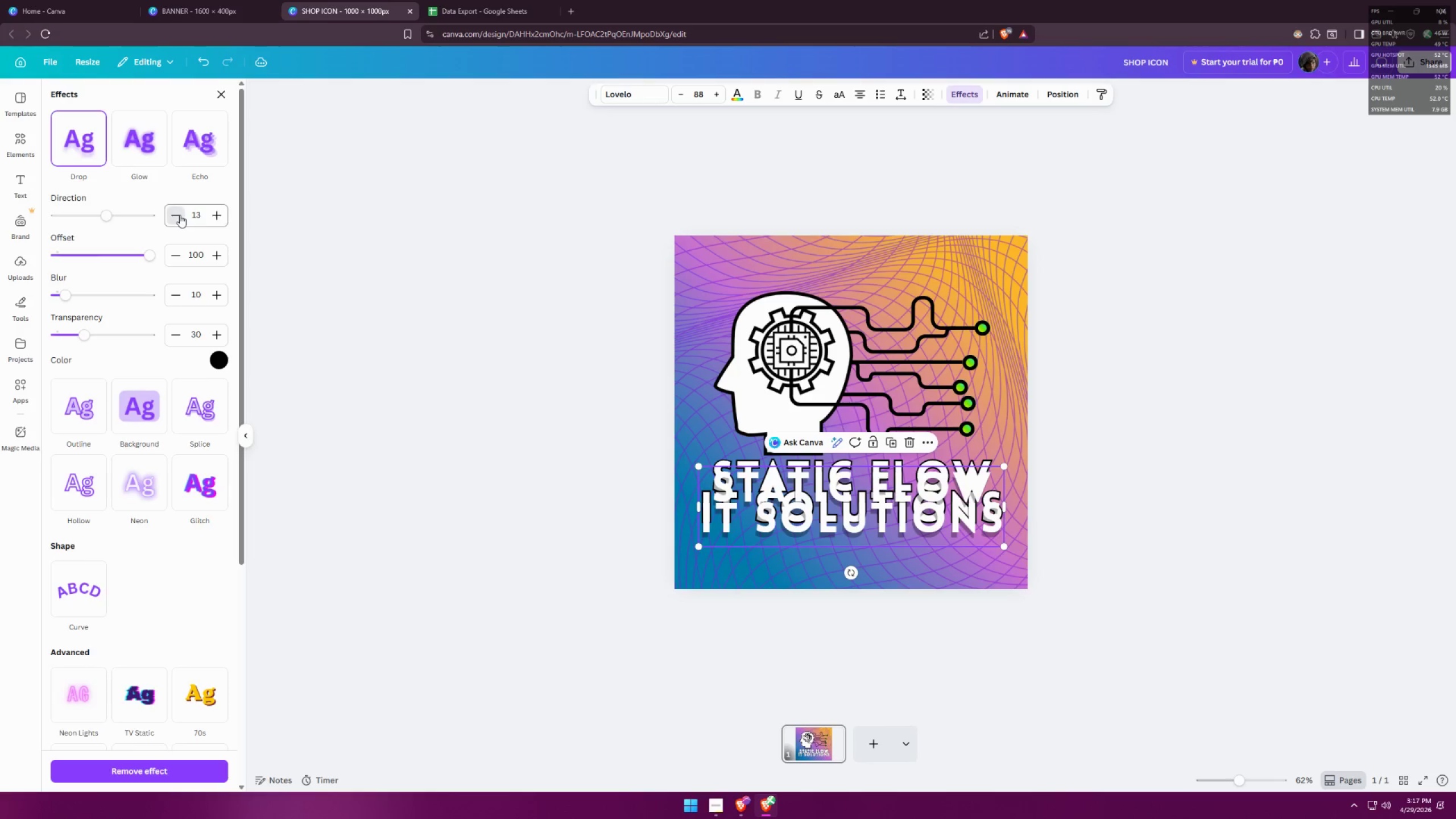 
triple_click([180, 215])
 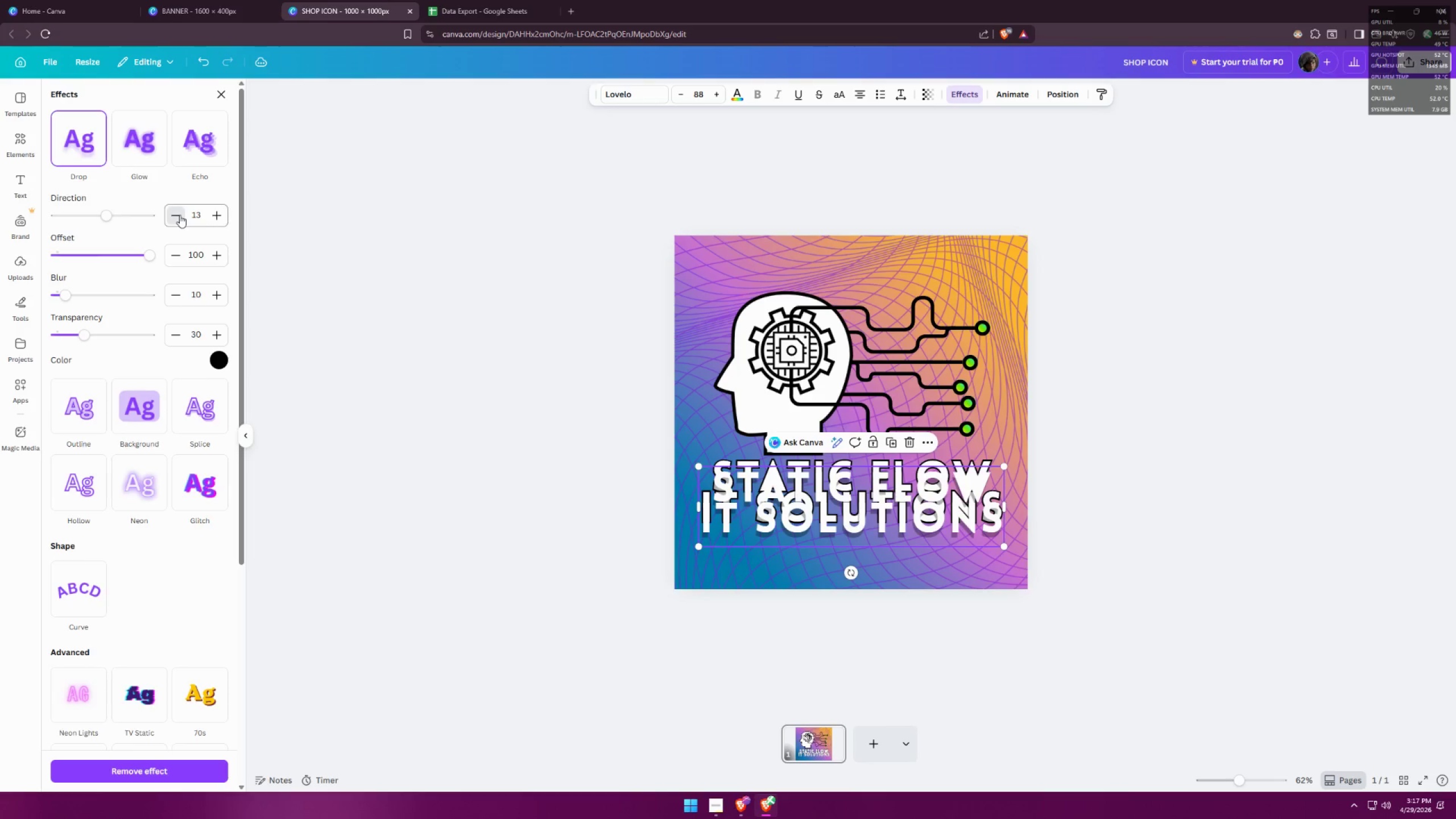 
triple_click([180, 215])
 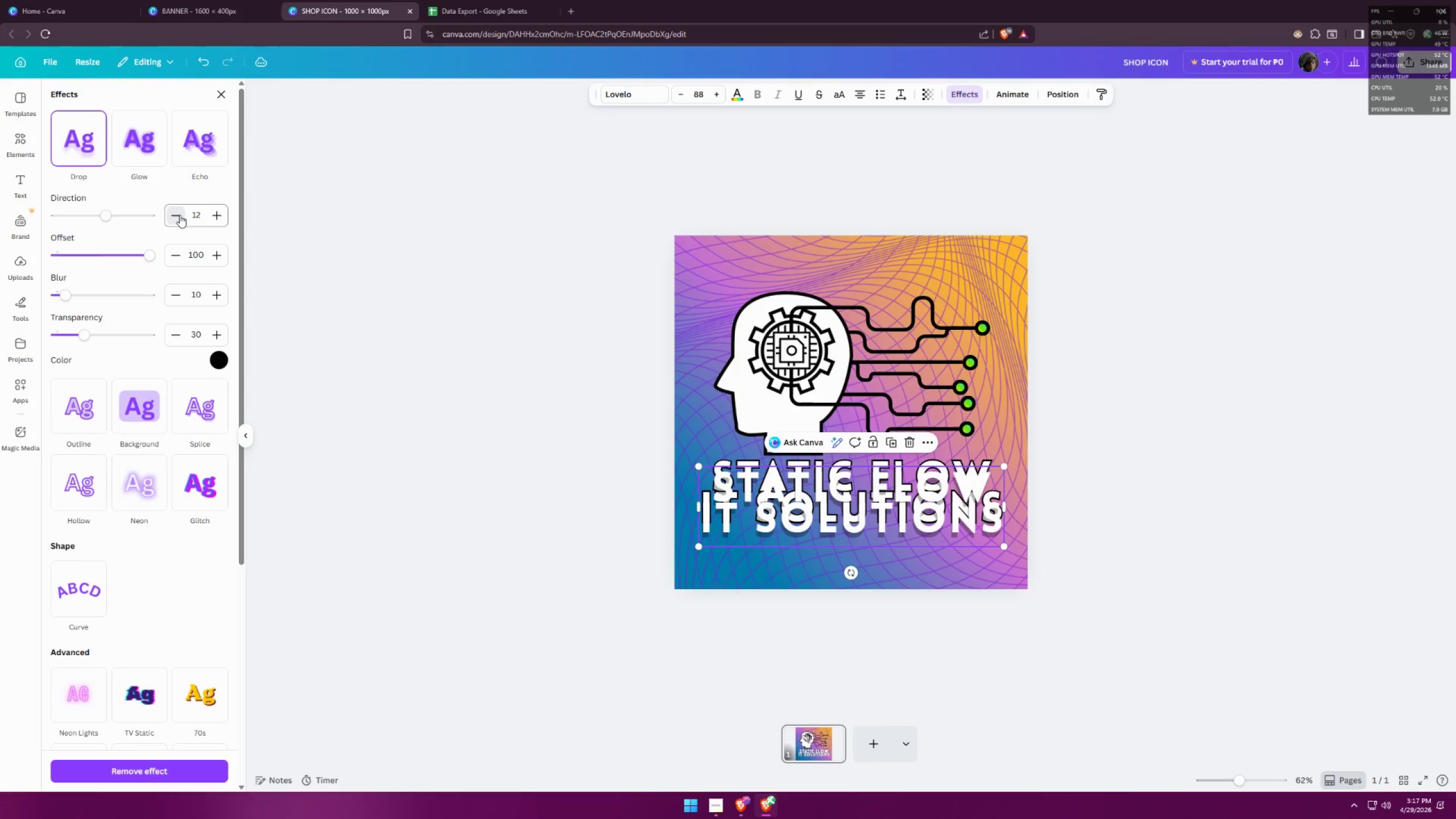 
triple_click([180, 215])
 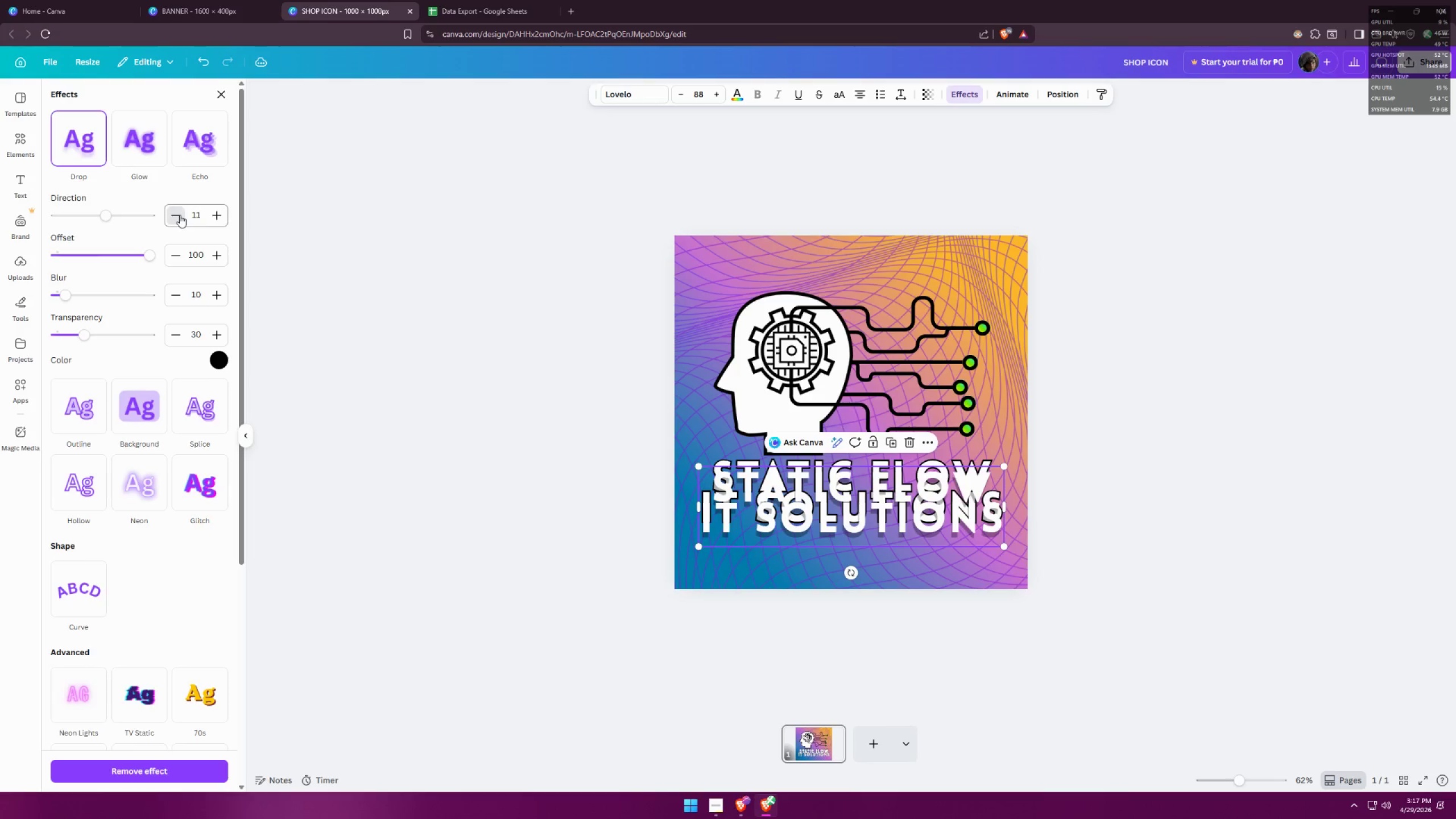 
triple_click([180, 215])
 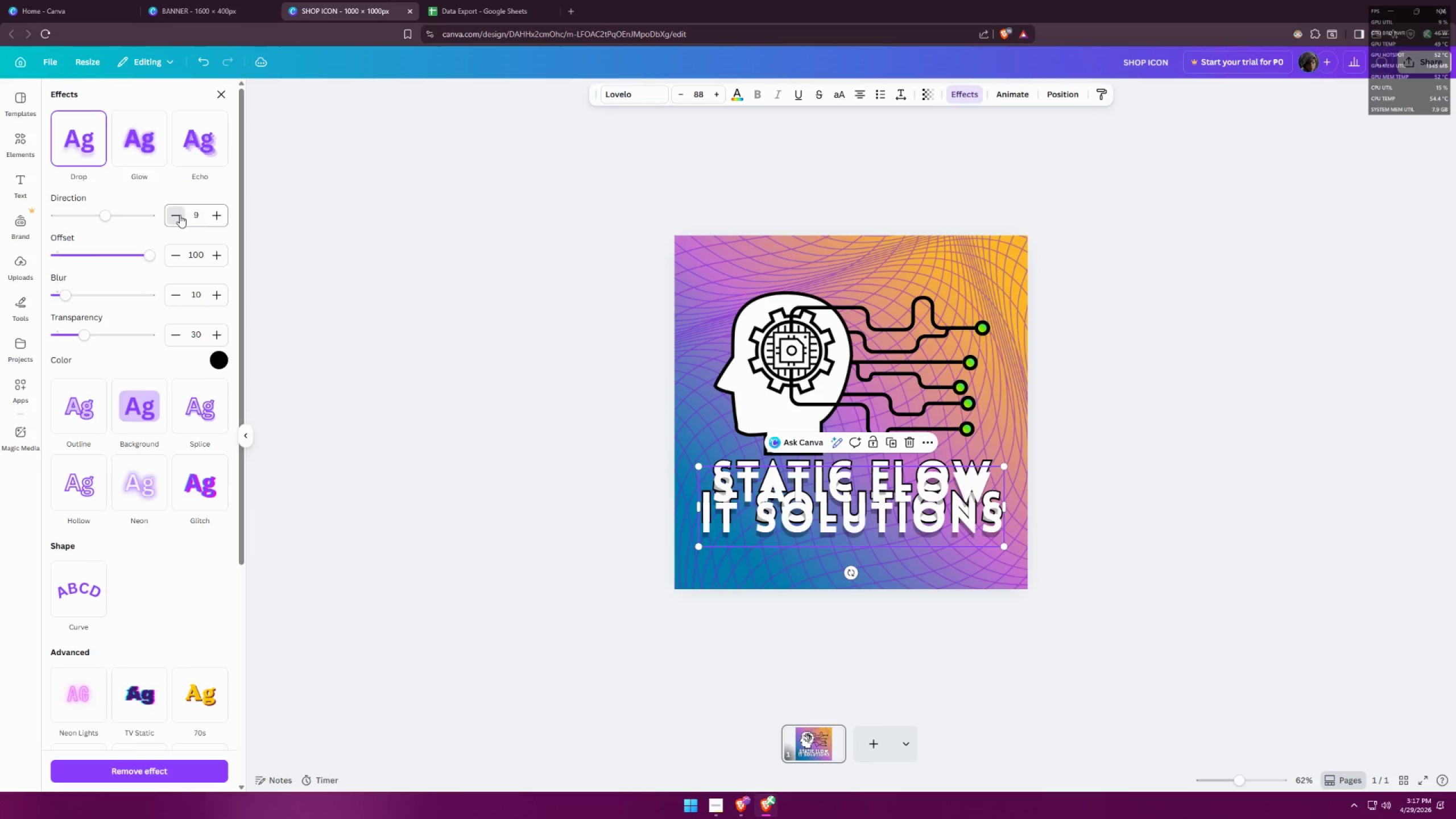 
triple_click([180, 215])
 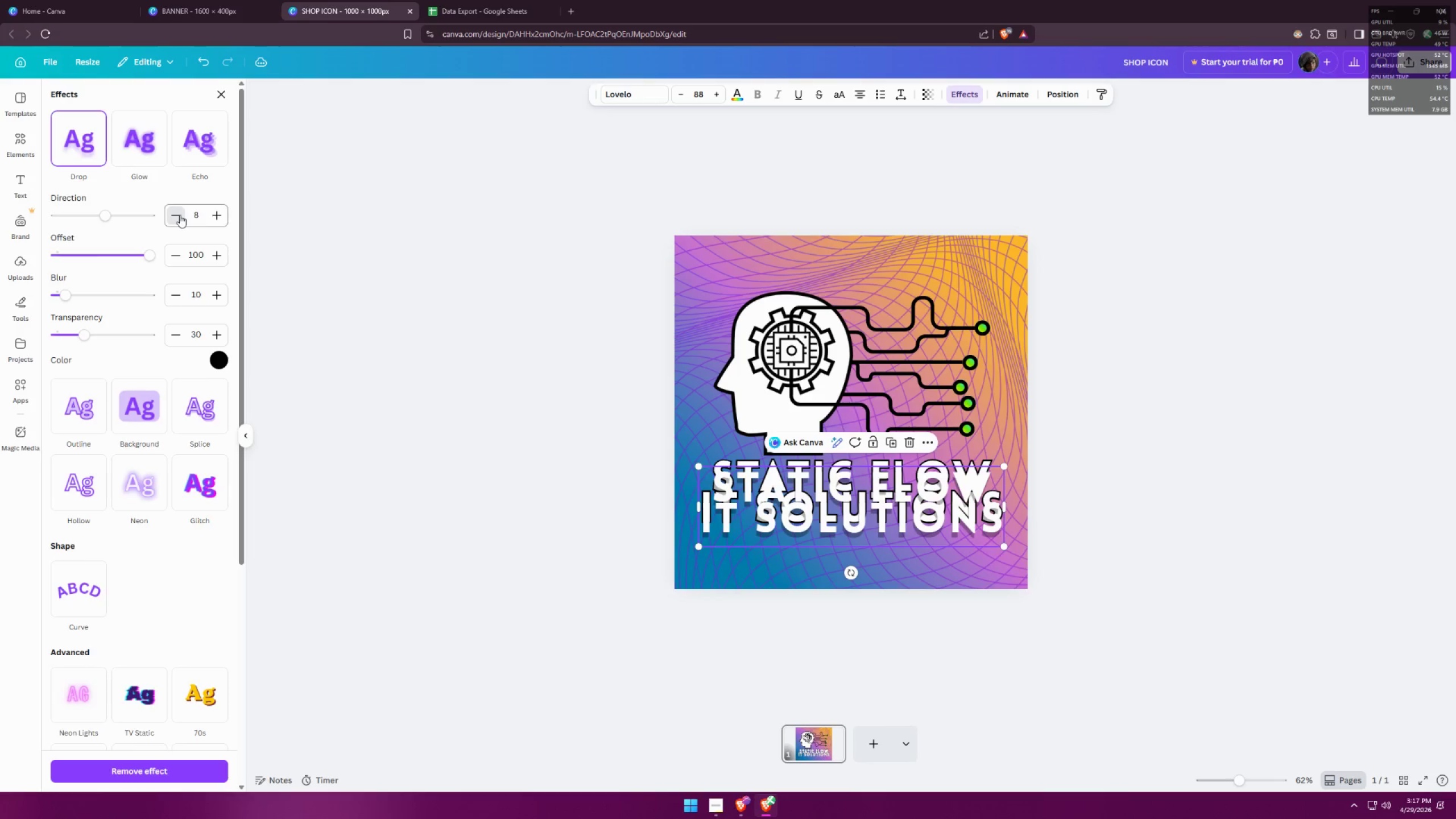 
triple_click([180, 215])
 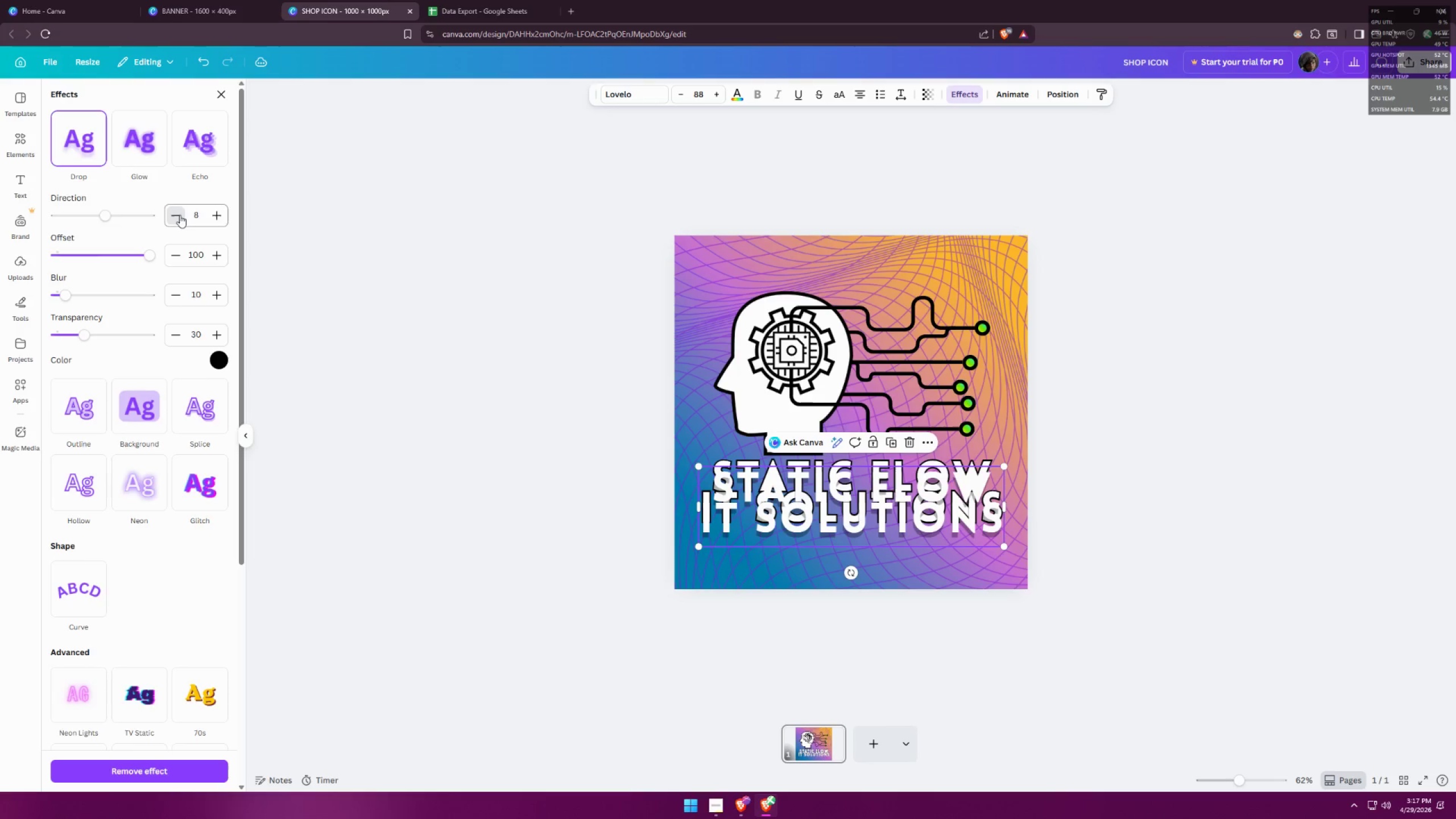 
triple_click([181, 215])
 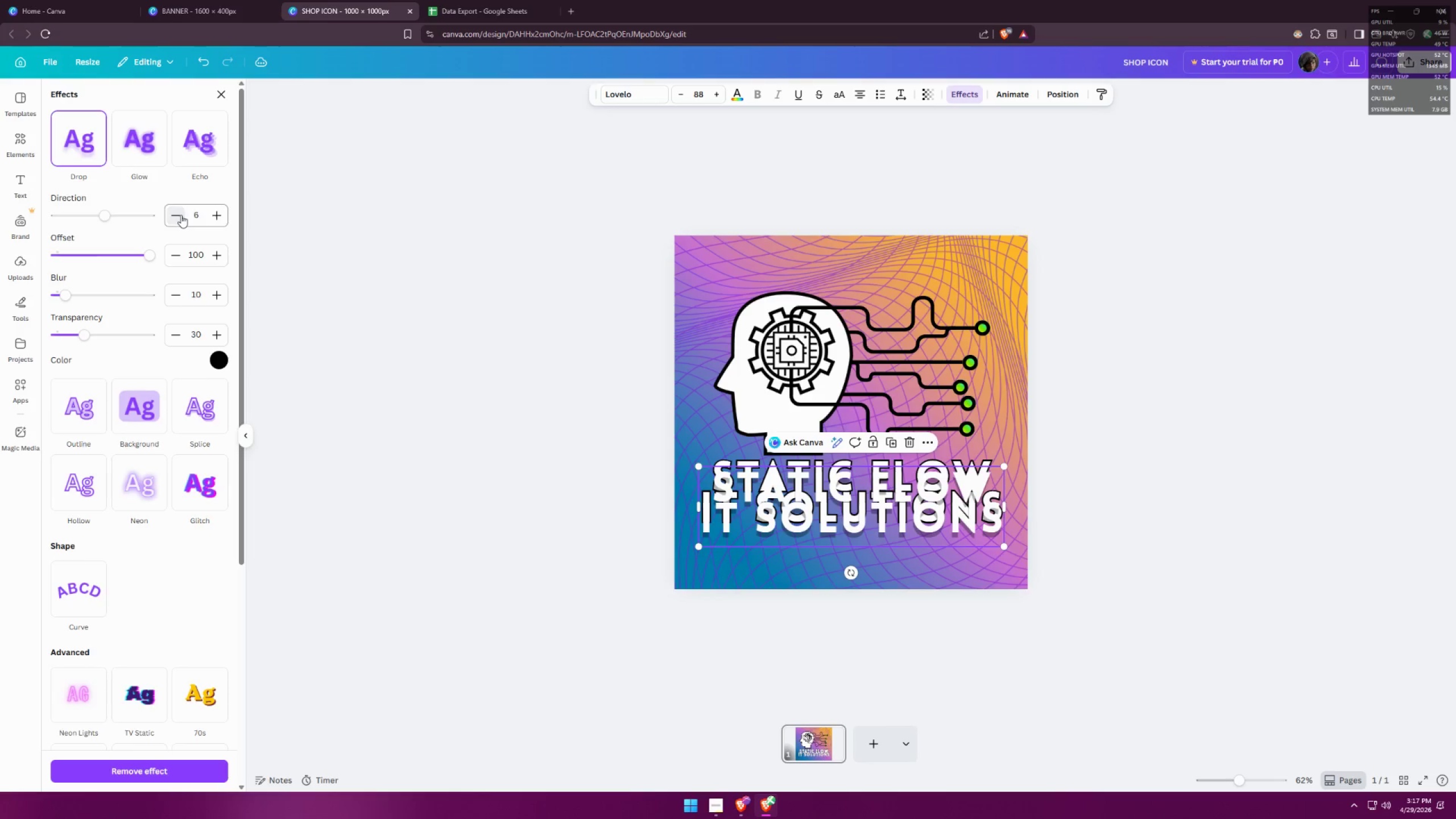 
triple_click([181, 215])
 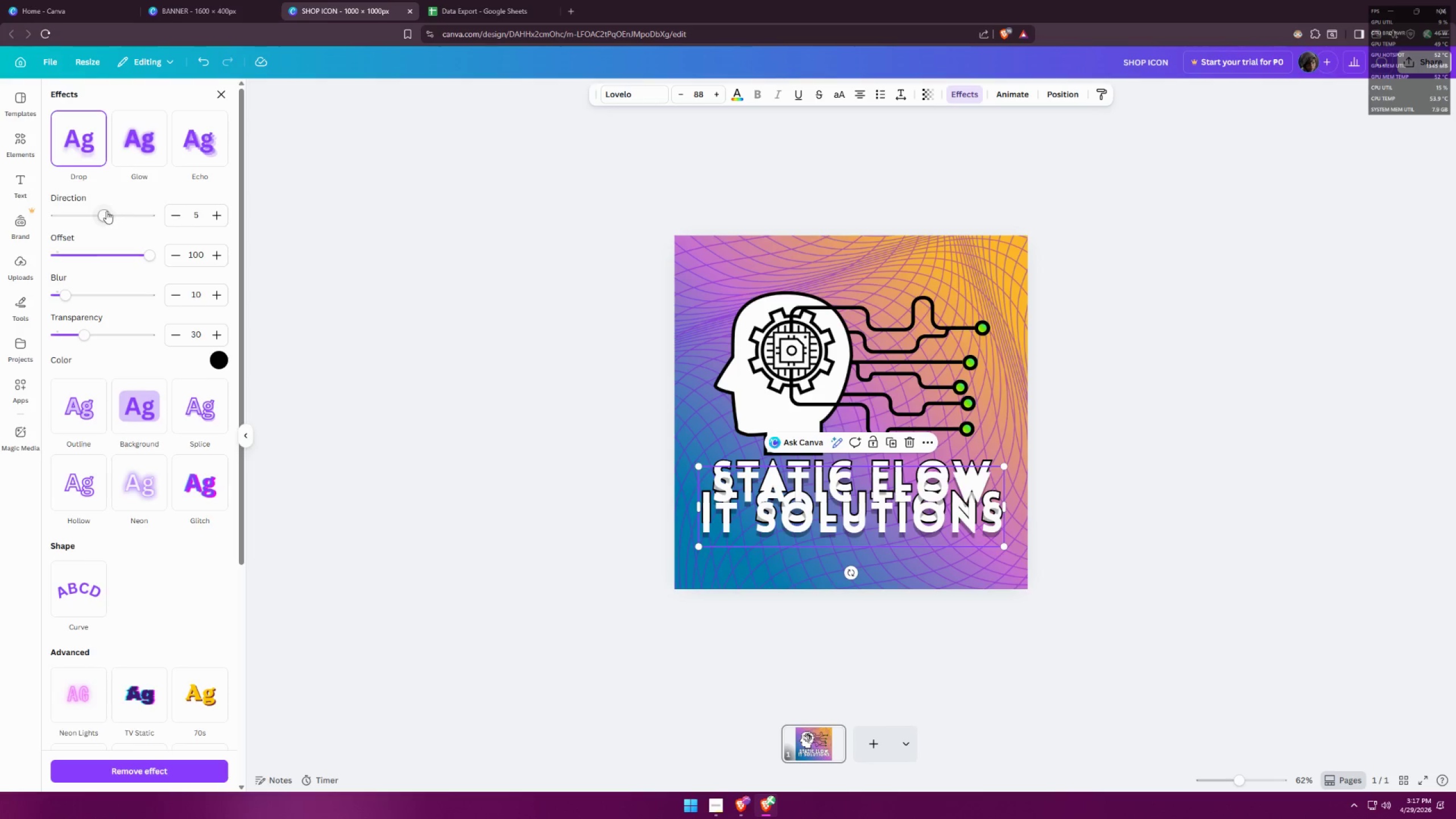 
left_click_drag(start_coordinate=[103, 212], to_coordinate=[107, 210])
 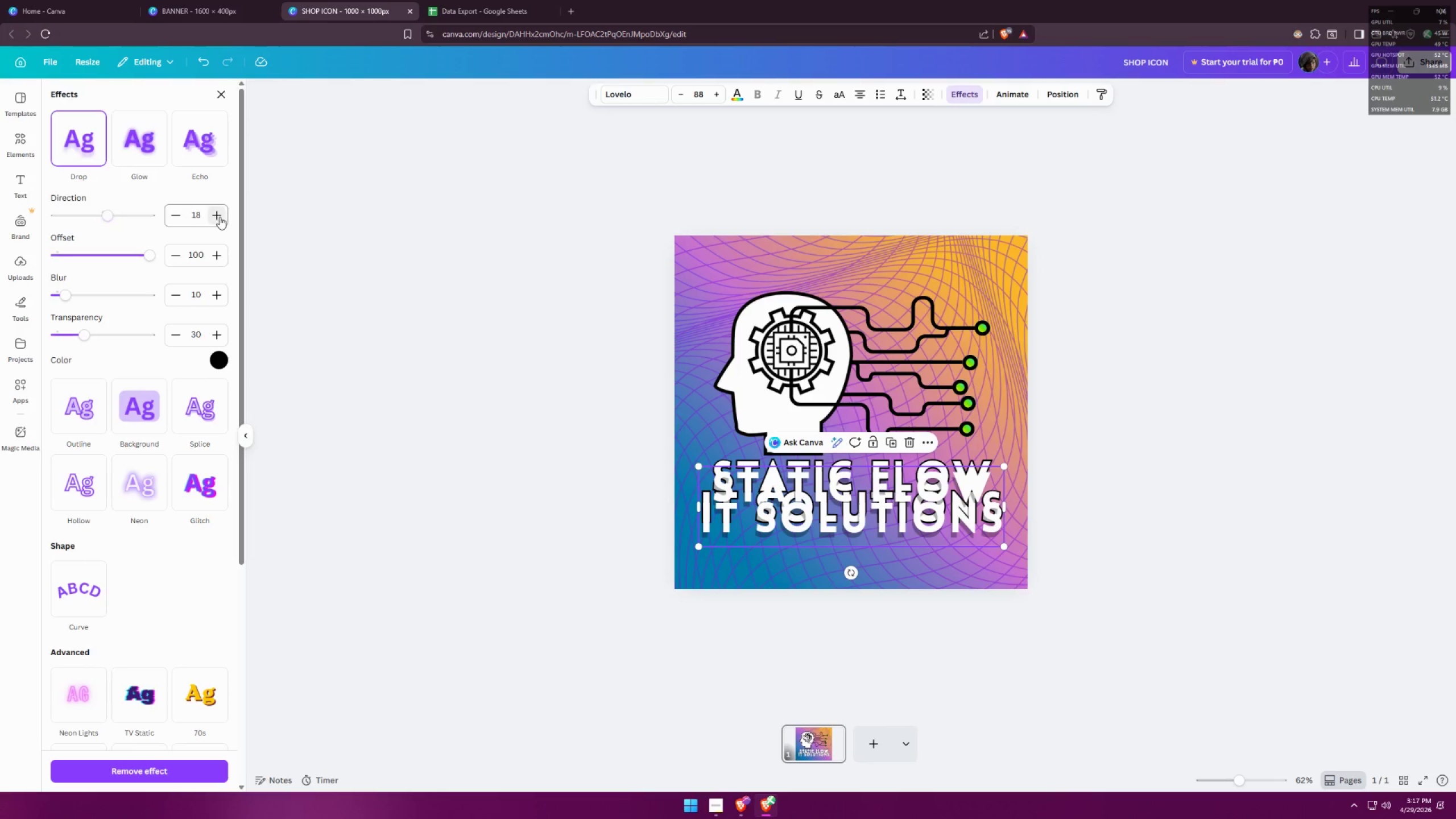 
double_click([220, 217])
 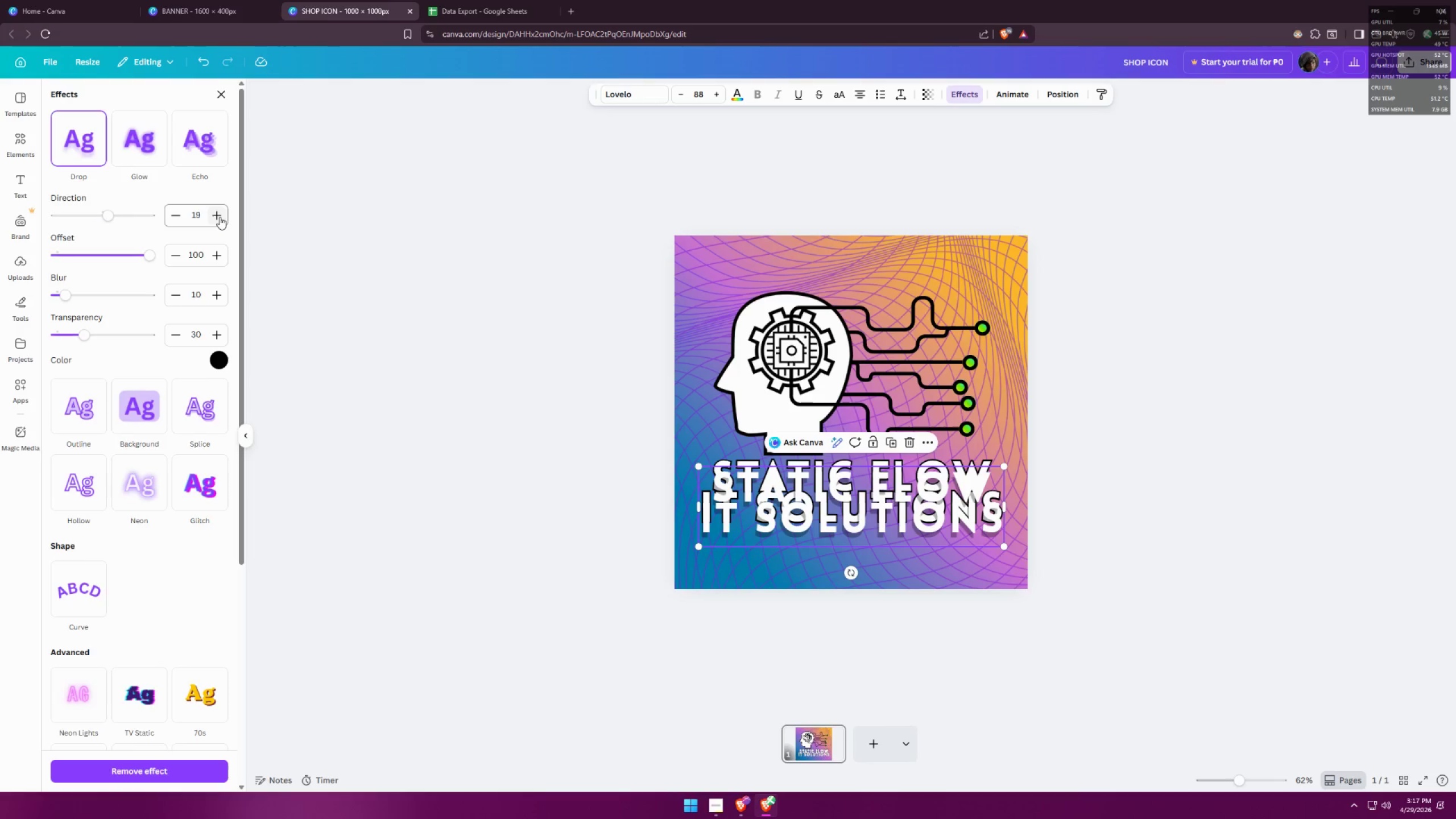 
triple_click([220, 217])
 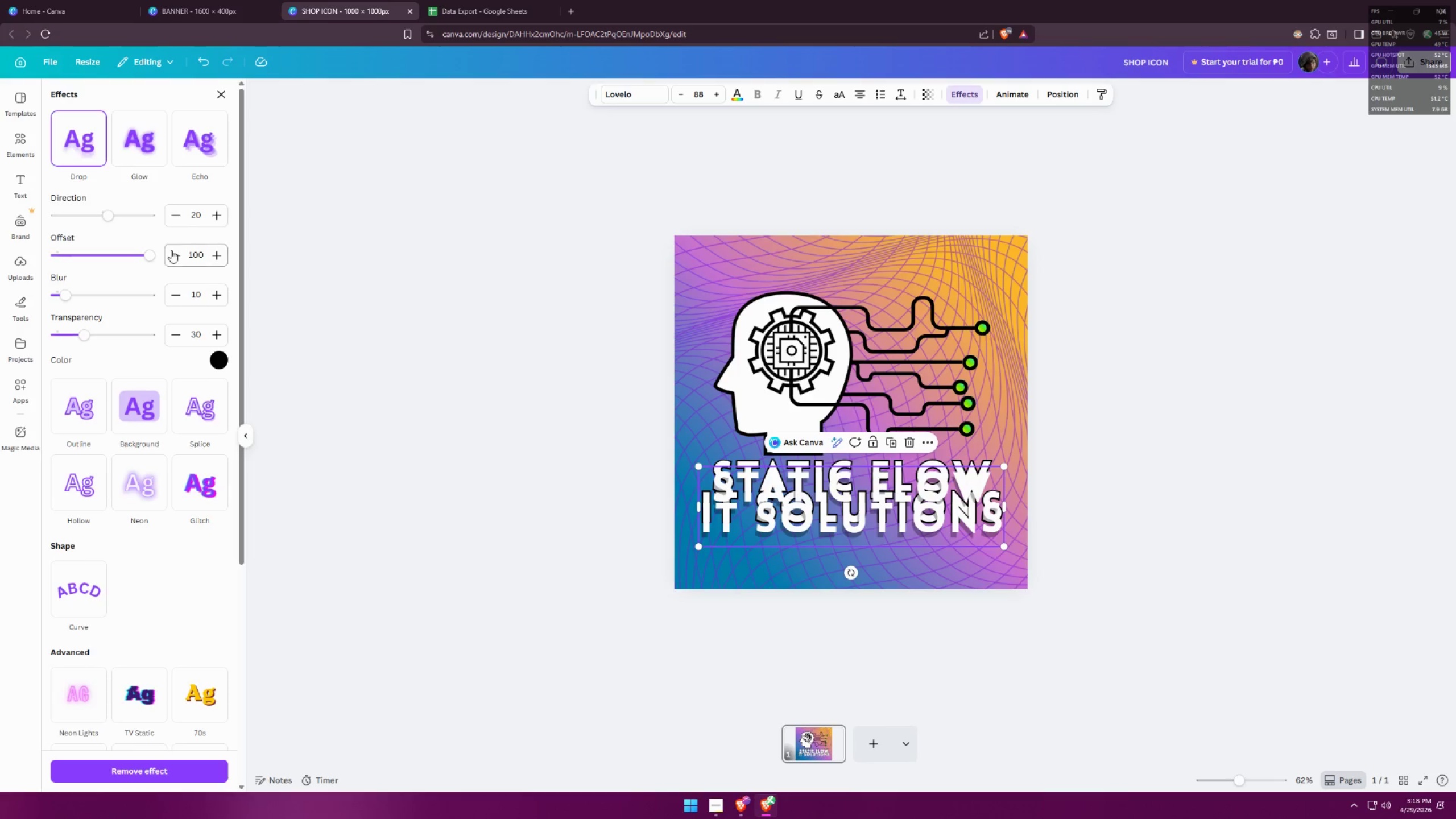 
left_click_drag(start_coordinate=[85, 335], to_coordinate=[201, 333])
 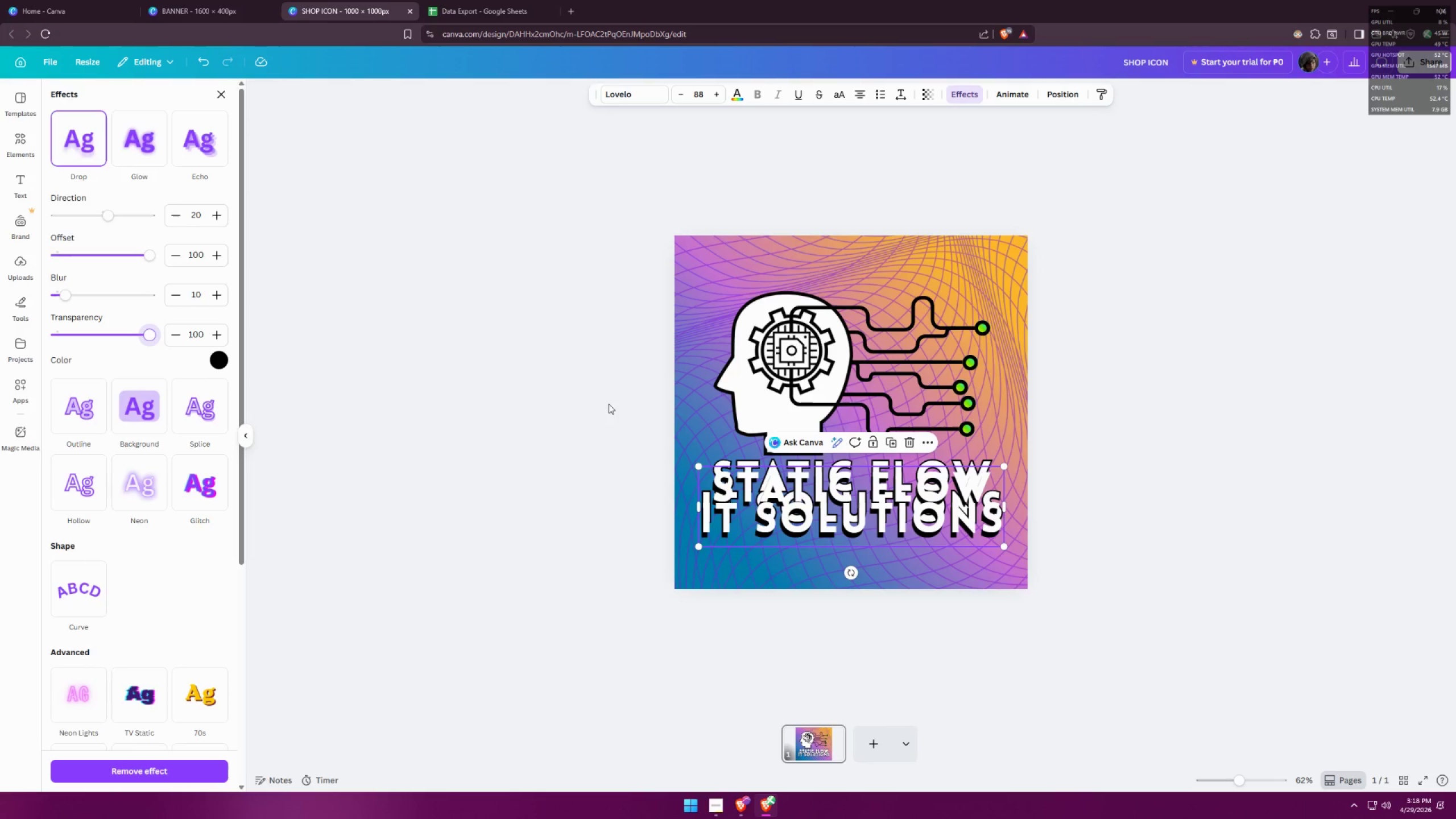 
left_click_drag(start_coordinate=[933, 536], to_coordinate=[935, 527])
 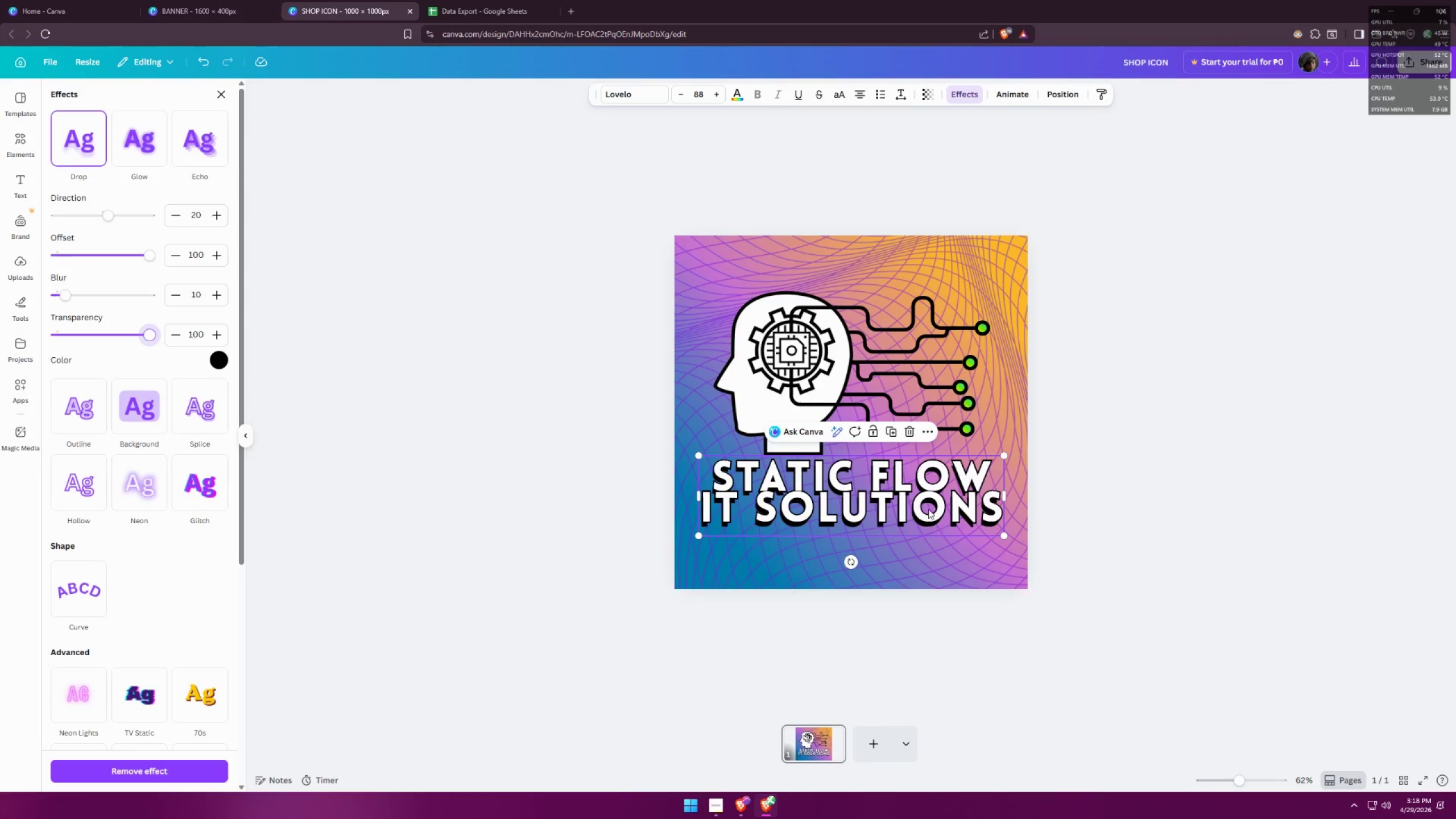 
right_click([927, 504])
 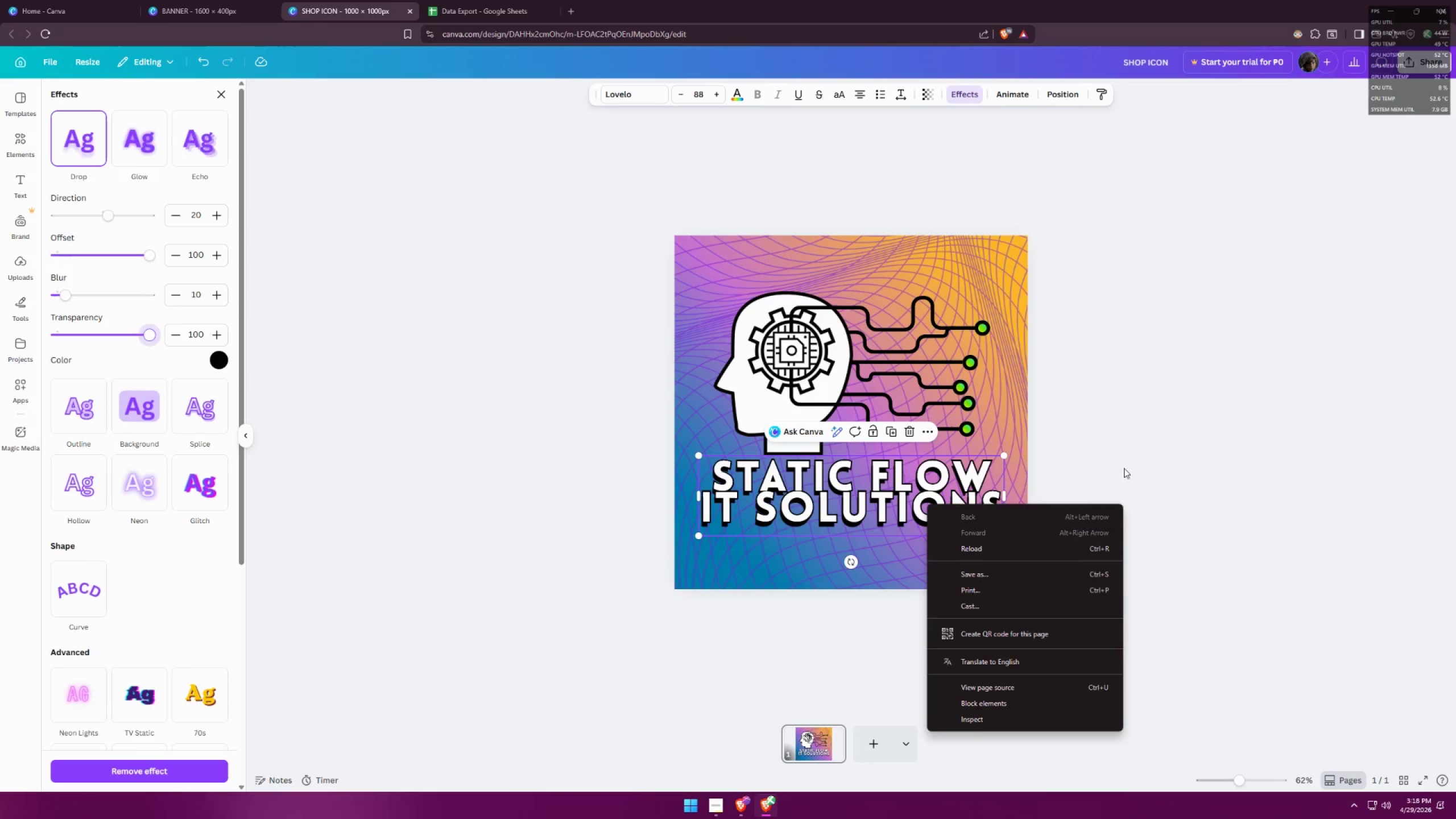 
double_click([1161, 443])
 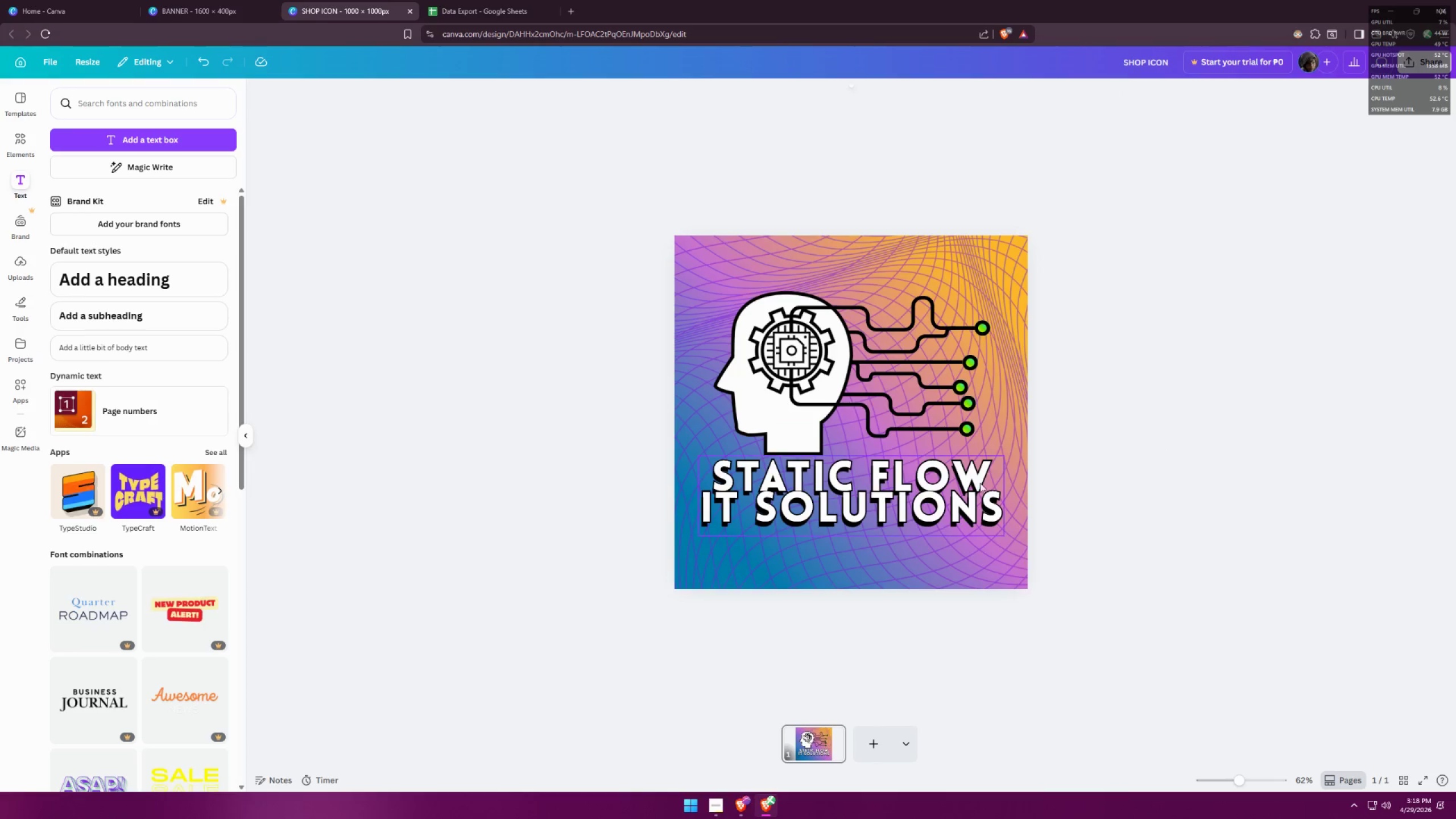 
right_click([904, 493])
 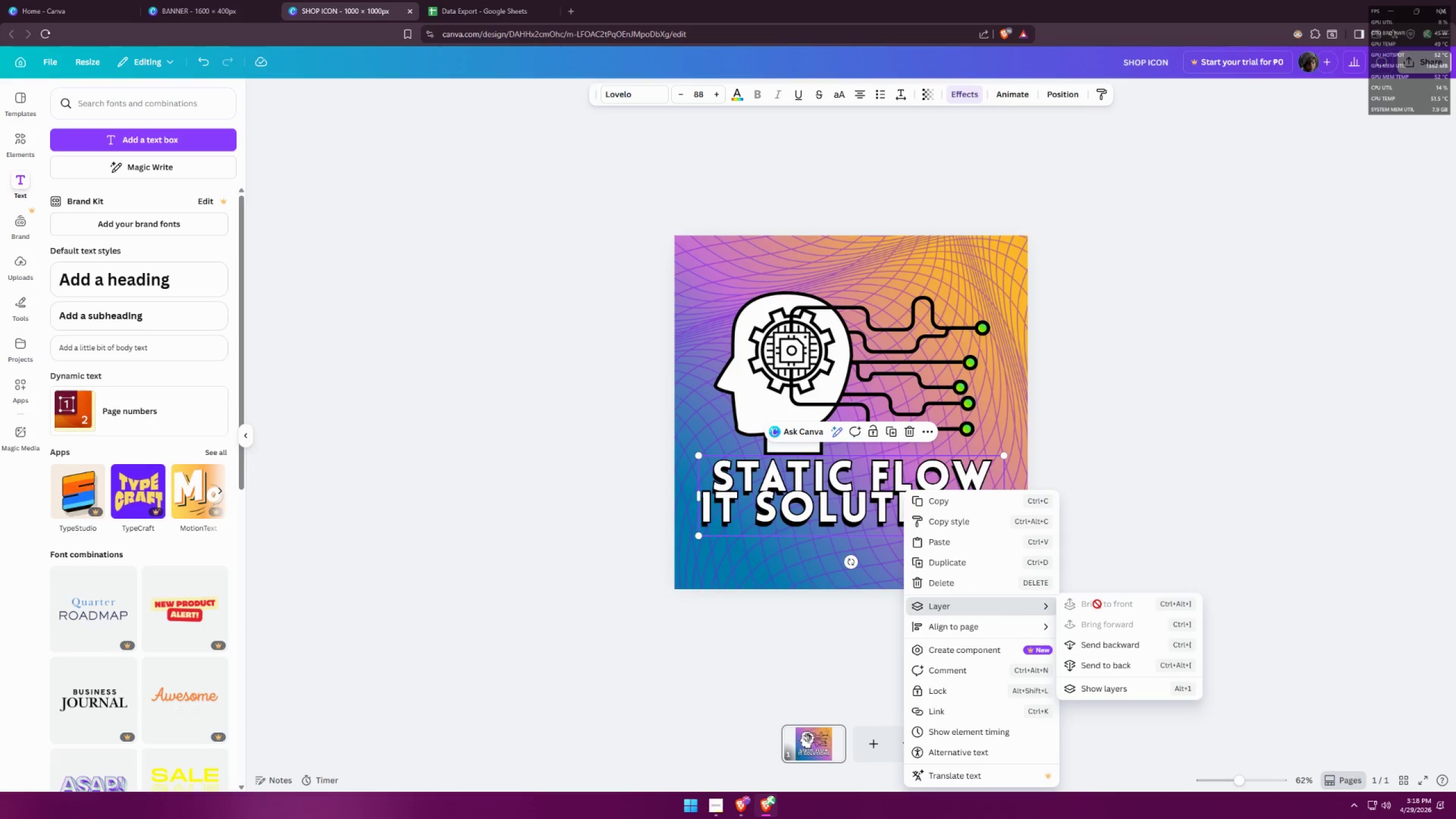 
left_click([1103, 681])
 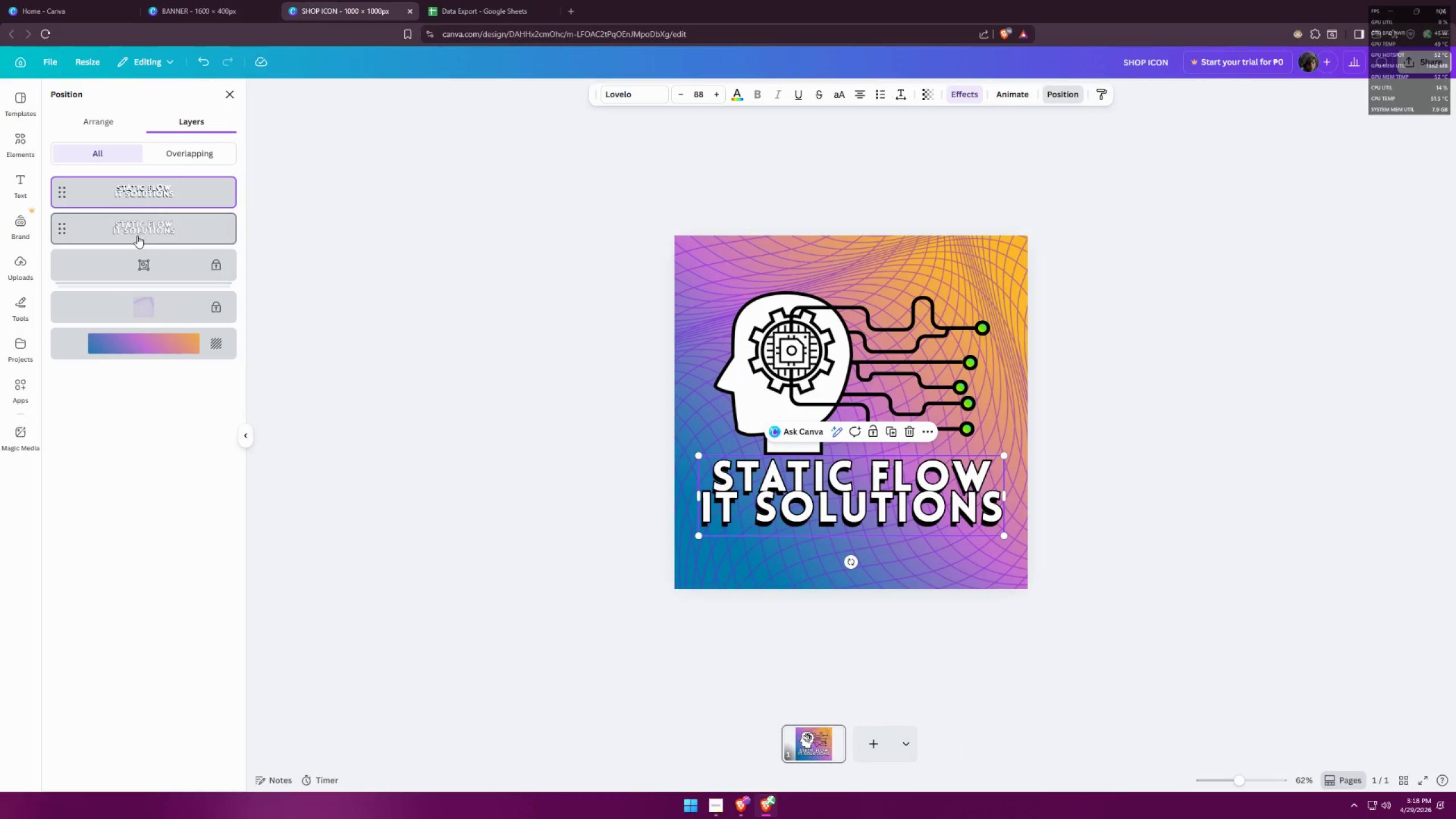 
left_click_drag(start_coordinate=[158, 196], to_coordinate=[154, 235])
 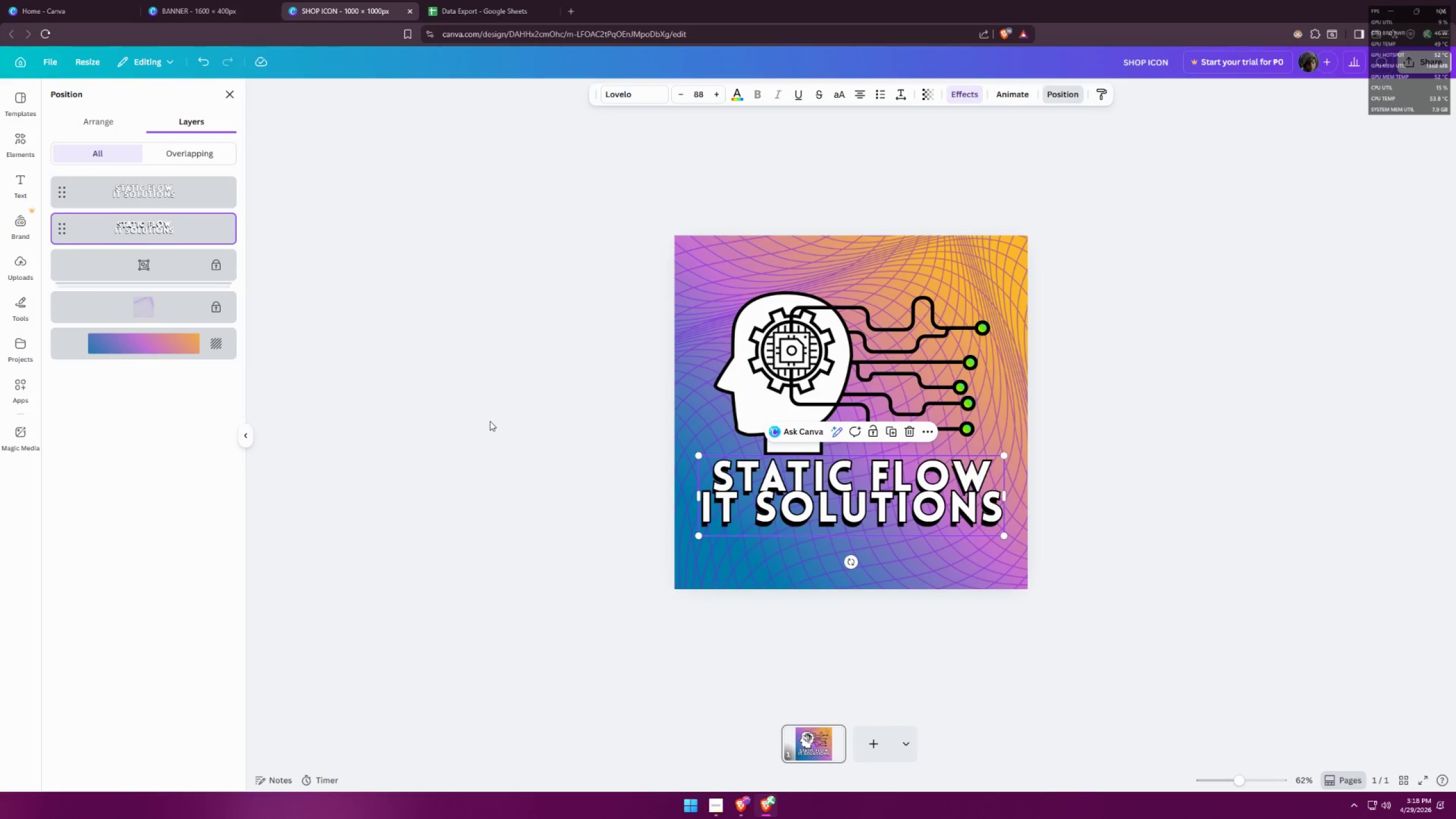 
double_click([489, 467])
 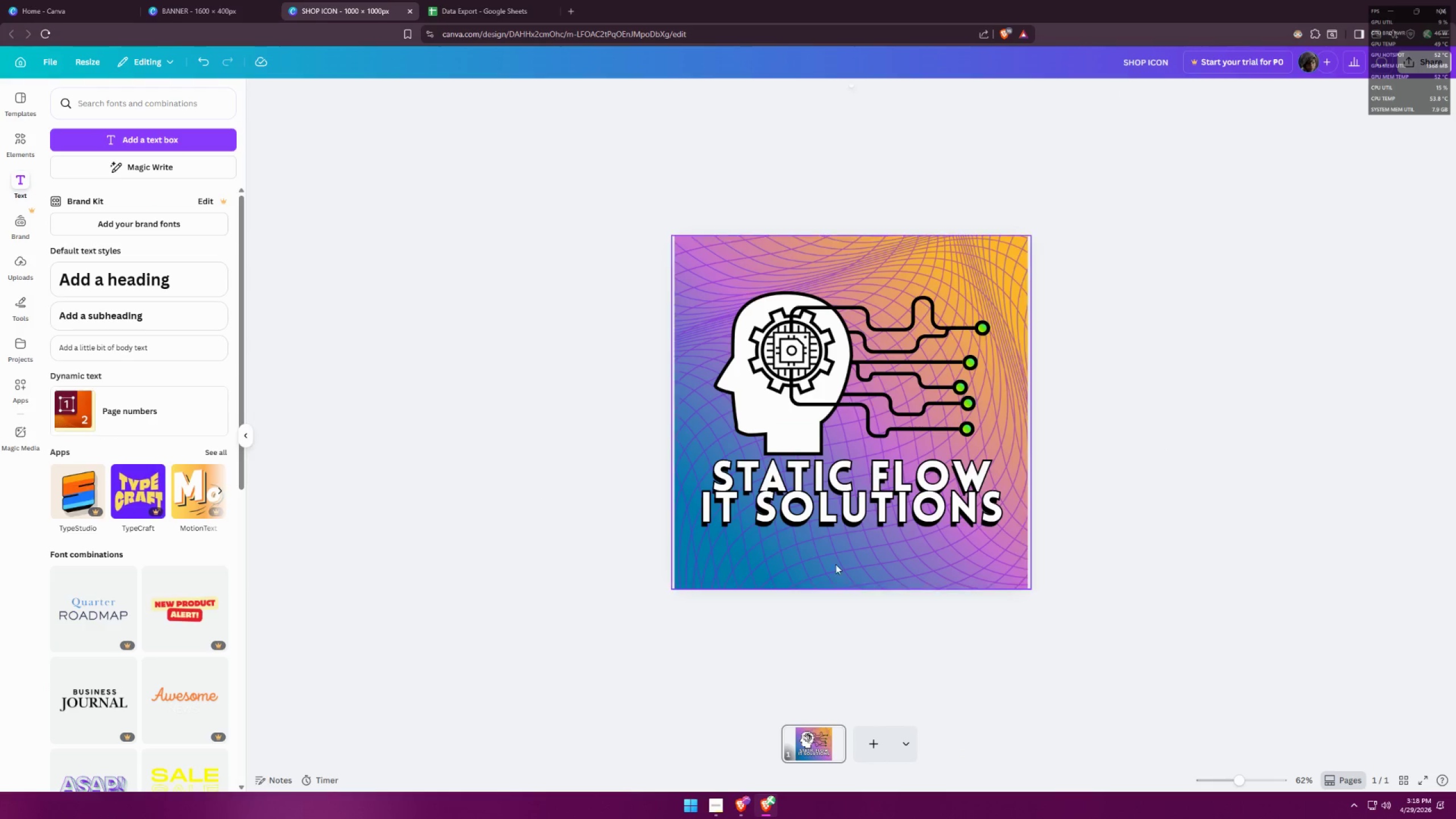 
hold_key(key=ControlLeft, duration=1.45)
scroll: coordinate [797, 530], scroll_direction: up, amount: 6.0
 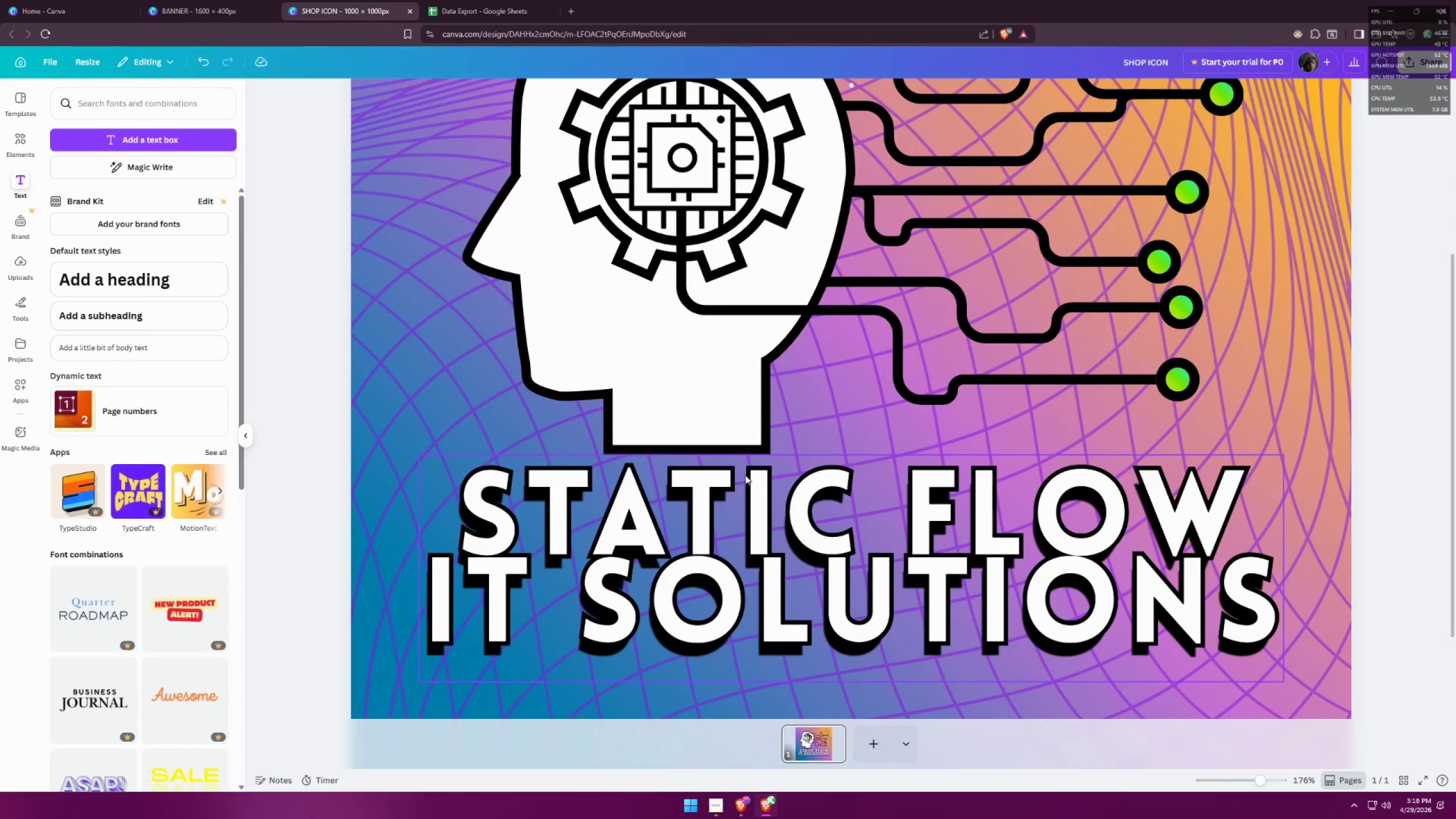 
scroll: coordinate [721, 454], scroll_direction: down, amount: 6.0
 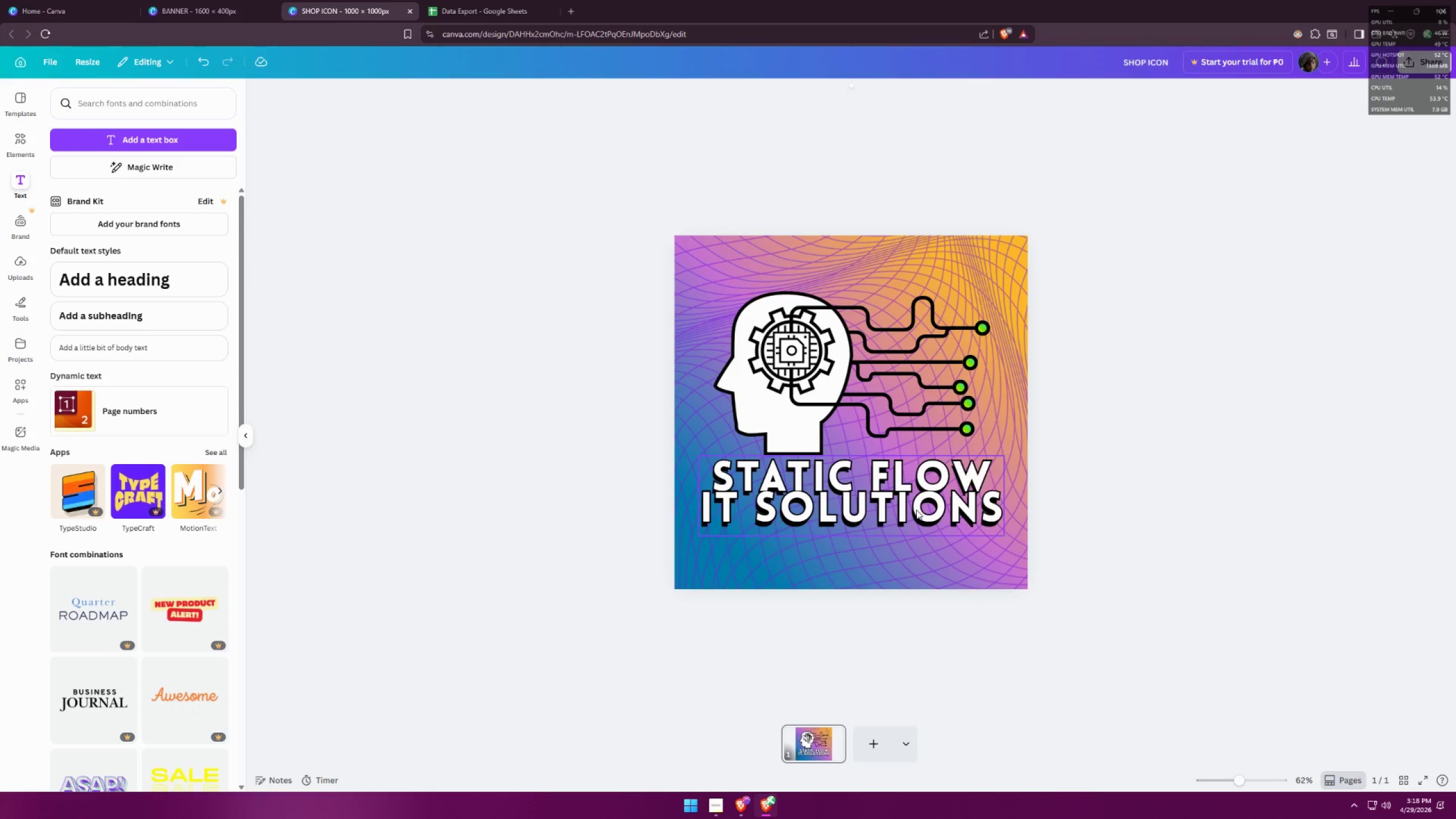 
right_click([916, 505])
 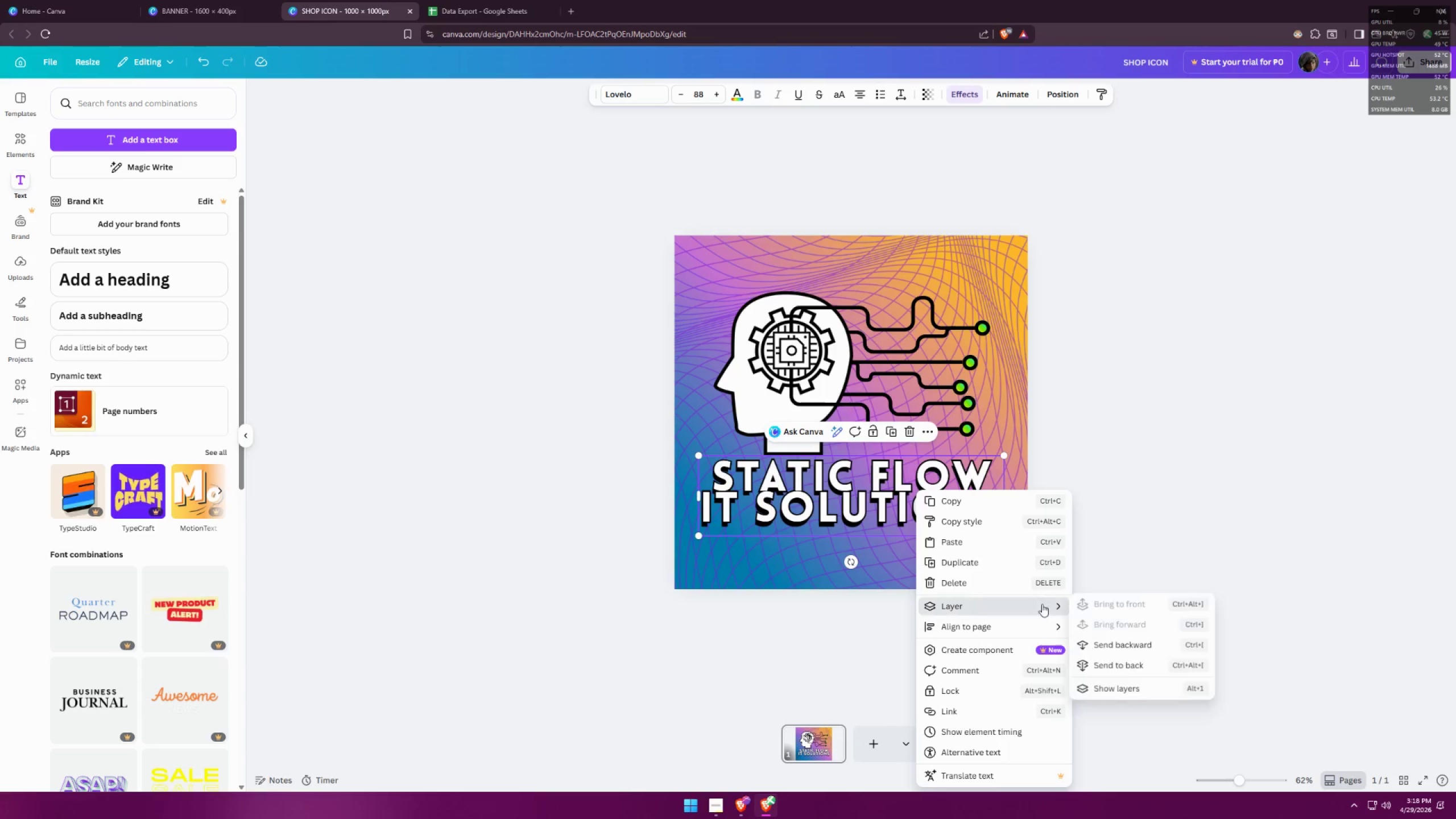 
left_click([1123, 695])
 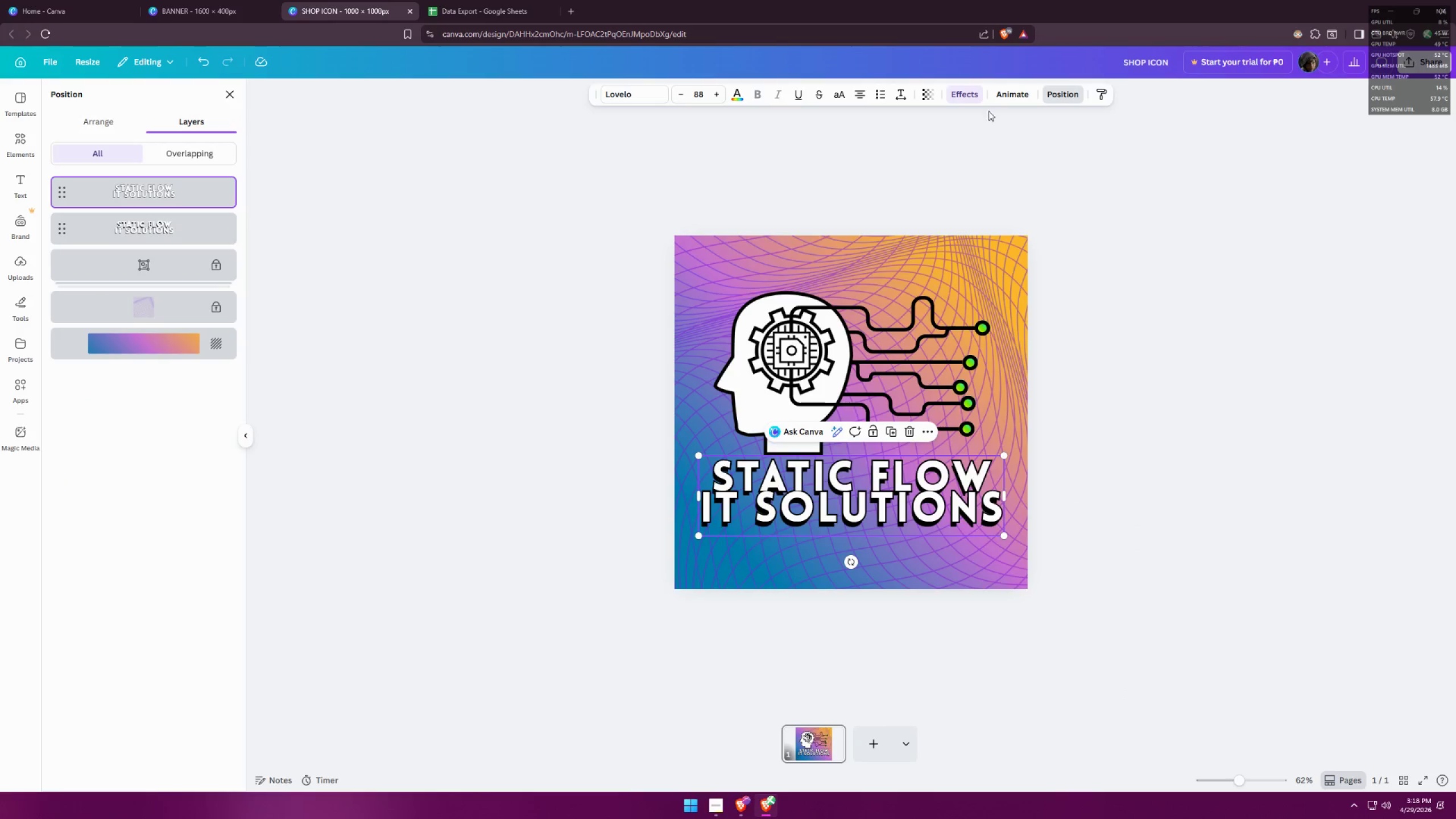 
left_click([973, 96])
 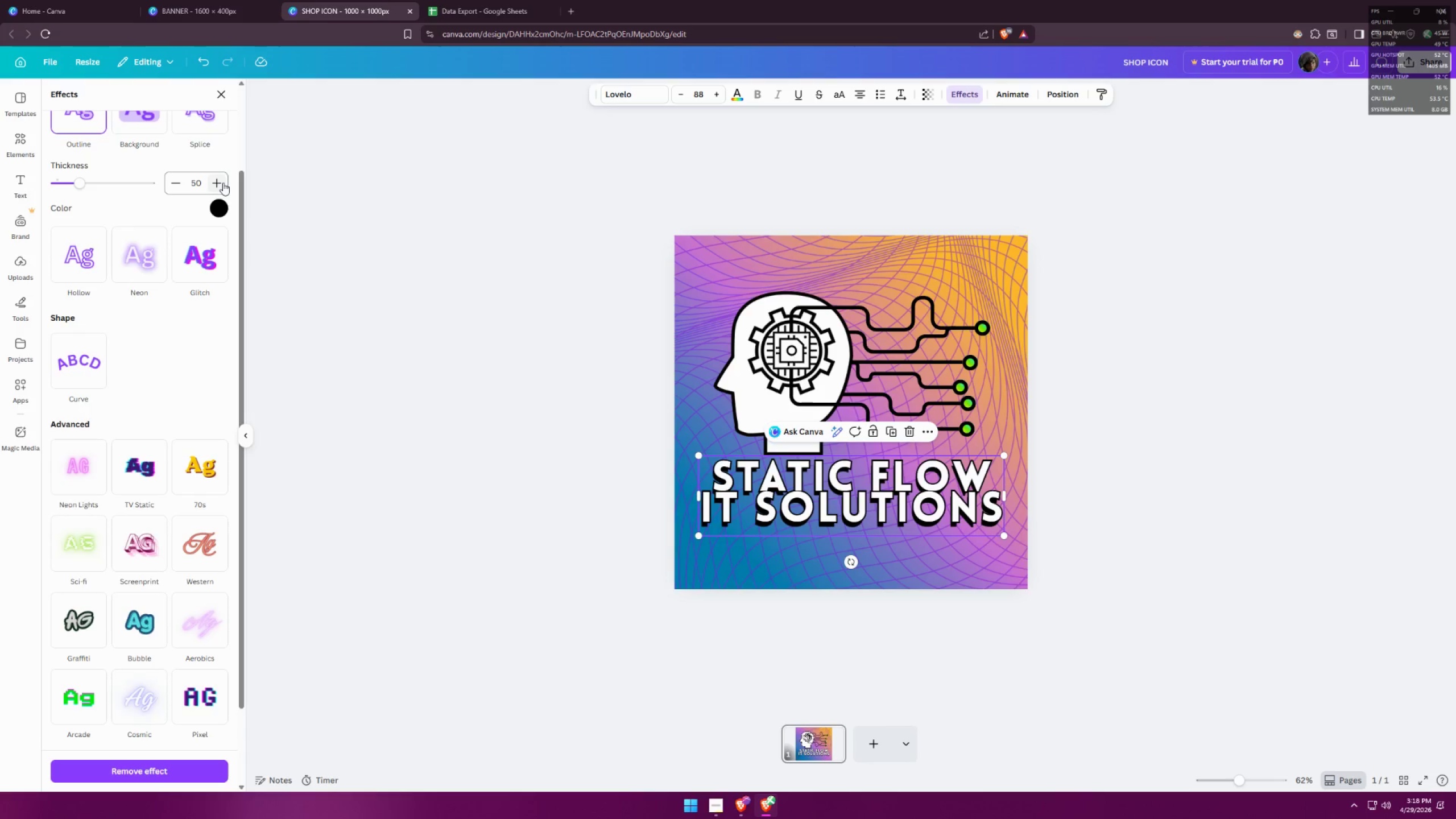 
left_click([223, 183])
 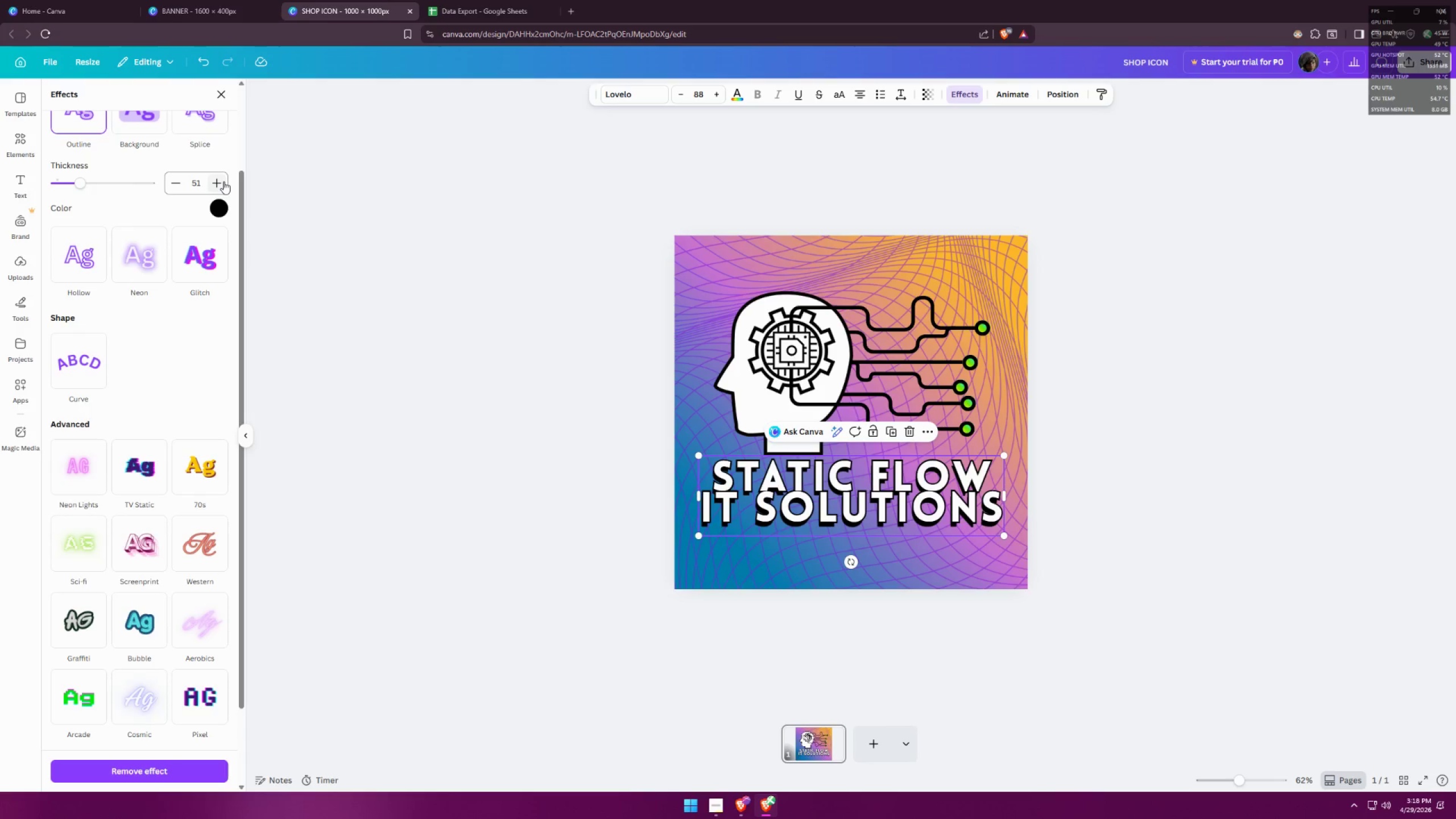 
left_click([224, 181])
 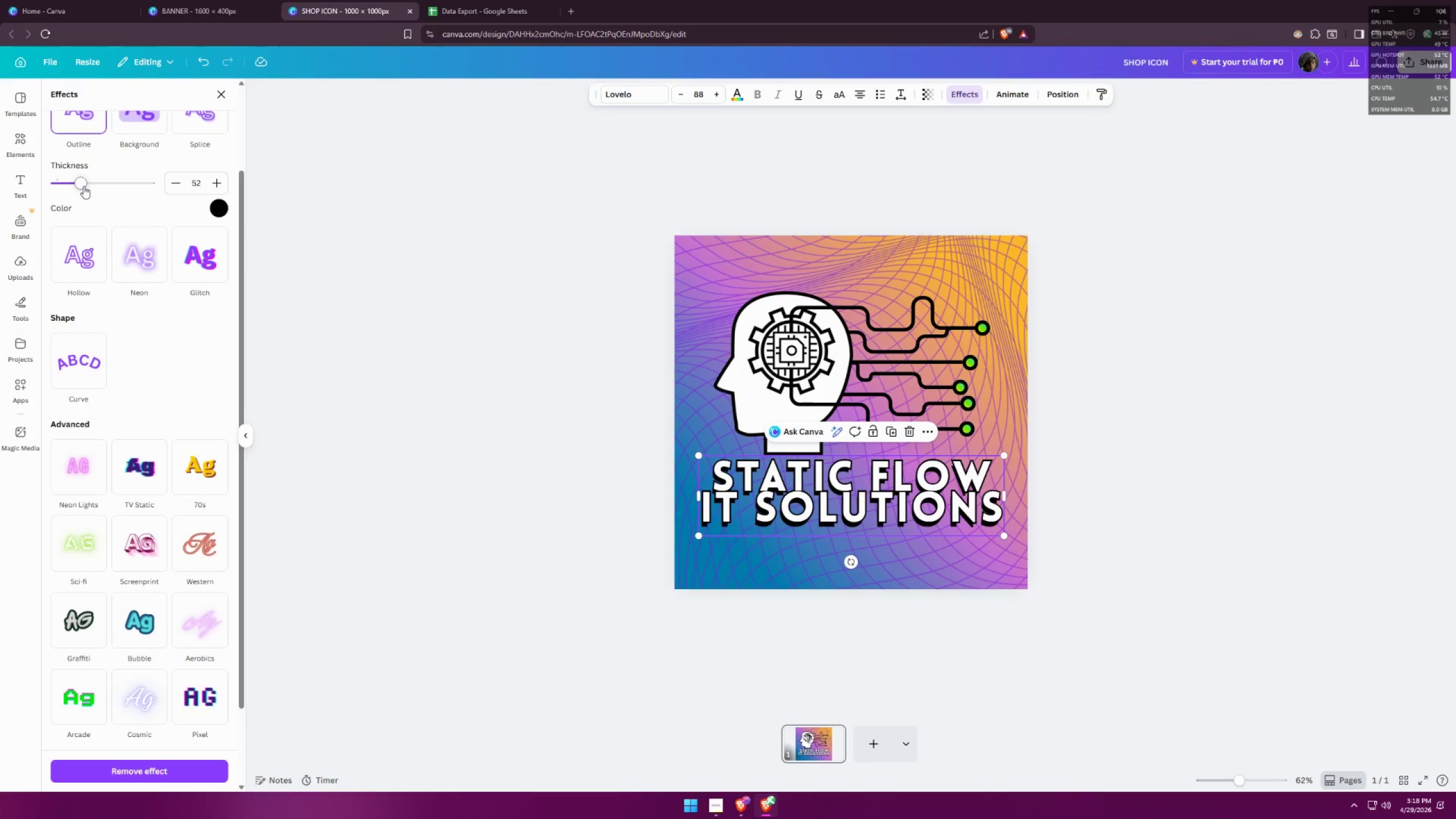 
left_click_drag(start_coordinate=[93, 183], to_coordinate=[107, 180])
 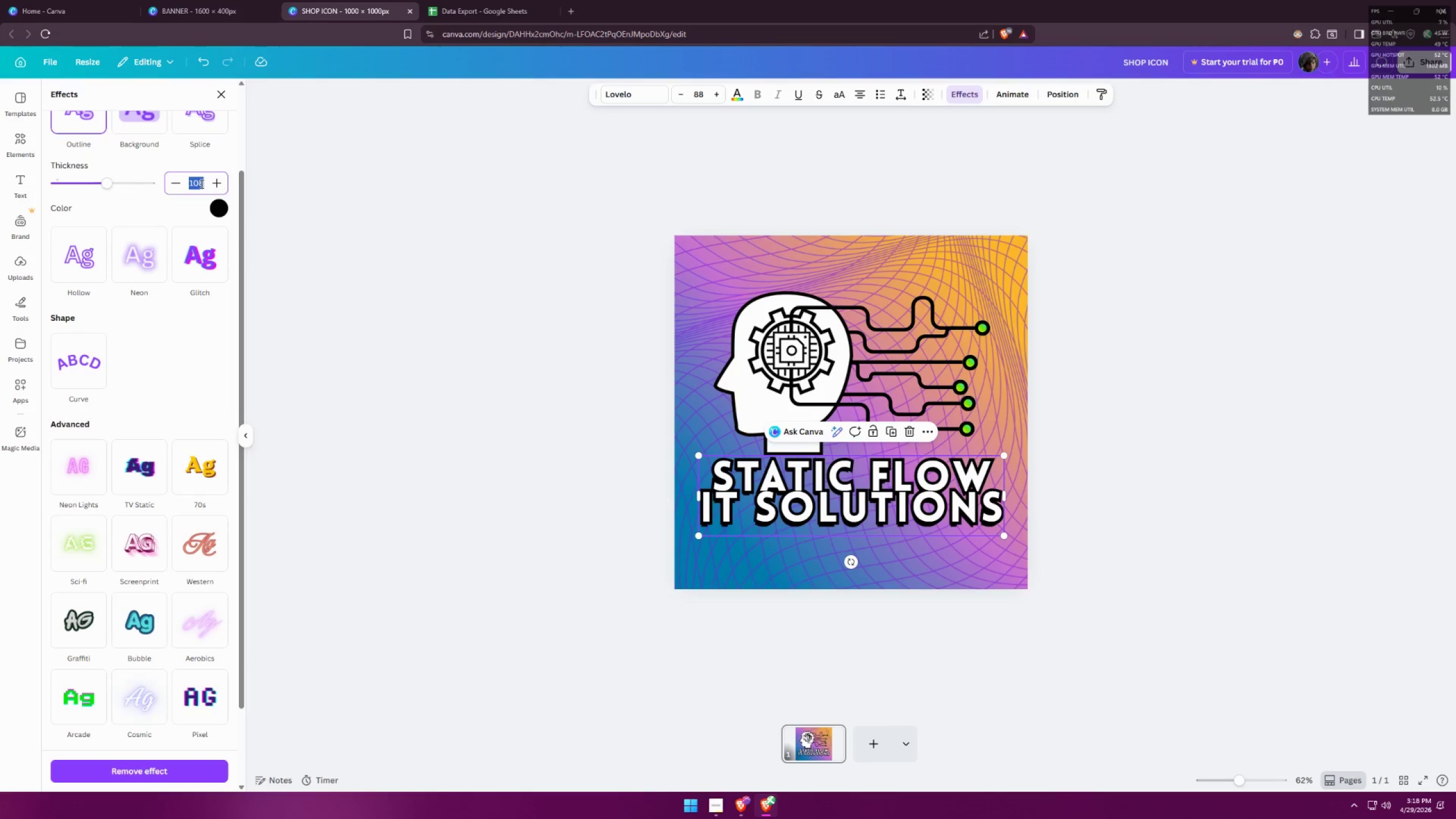 
type(88)
 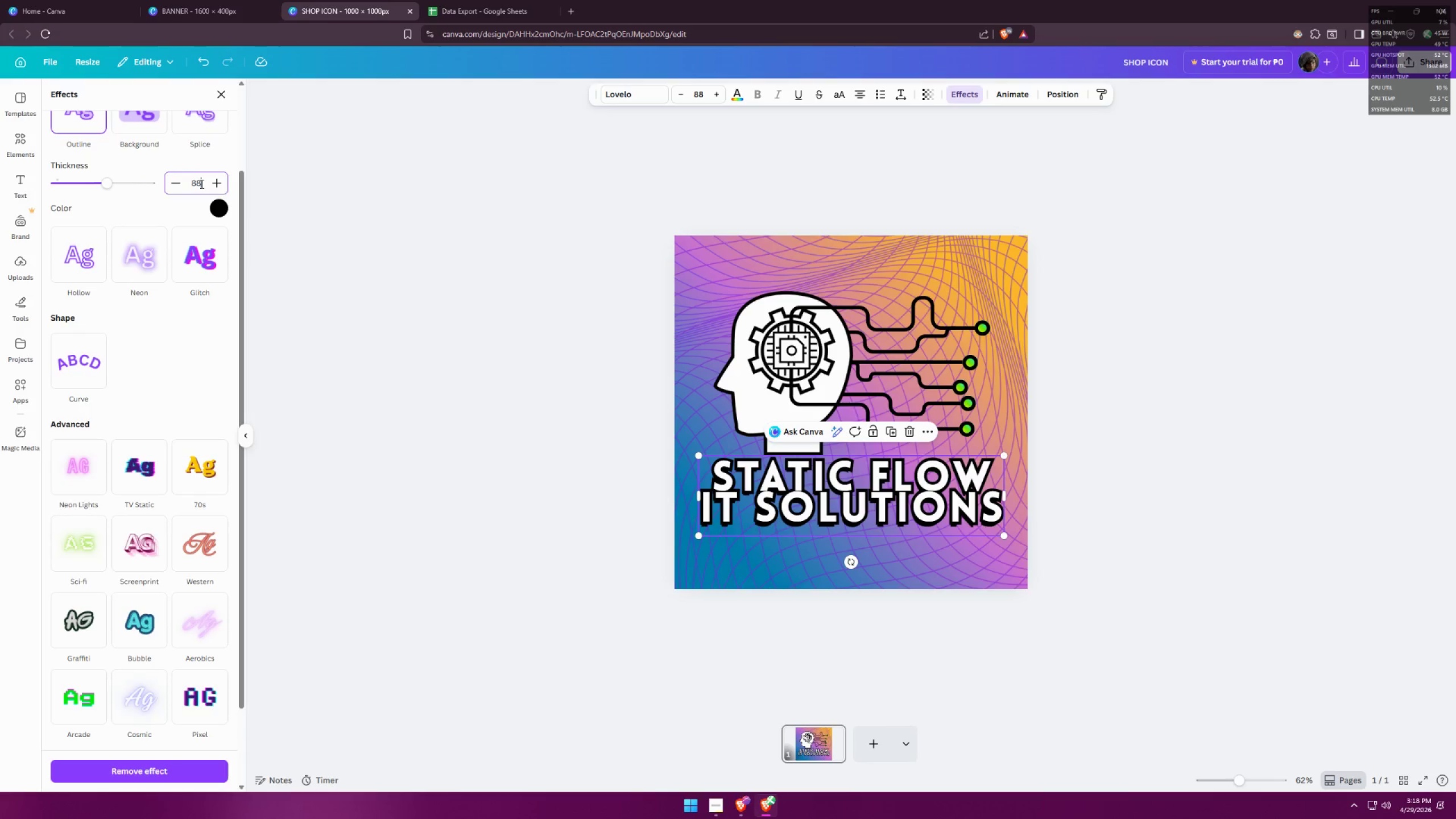 
key(Enter)
 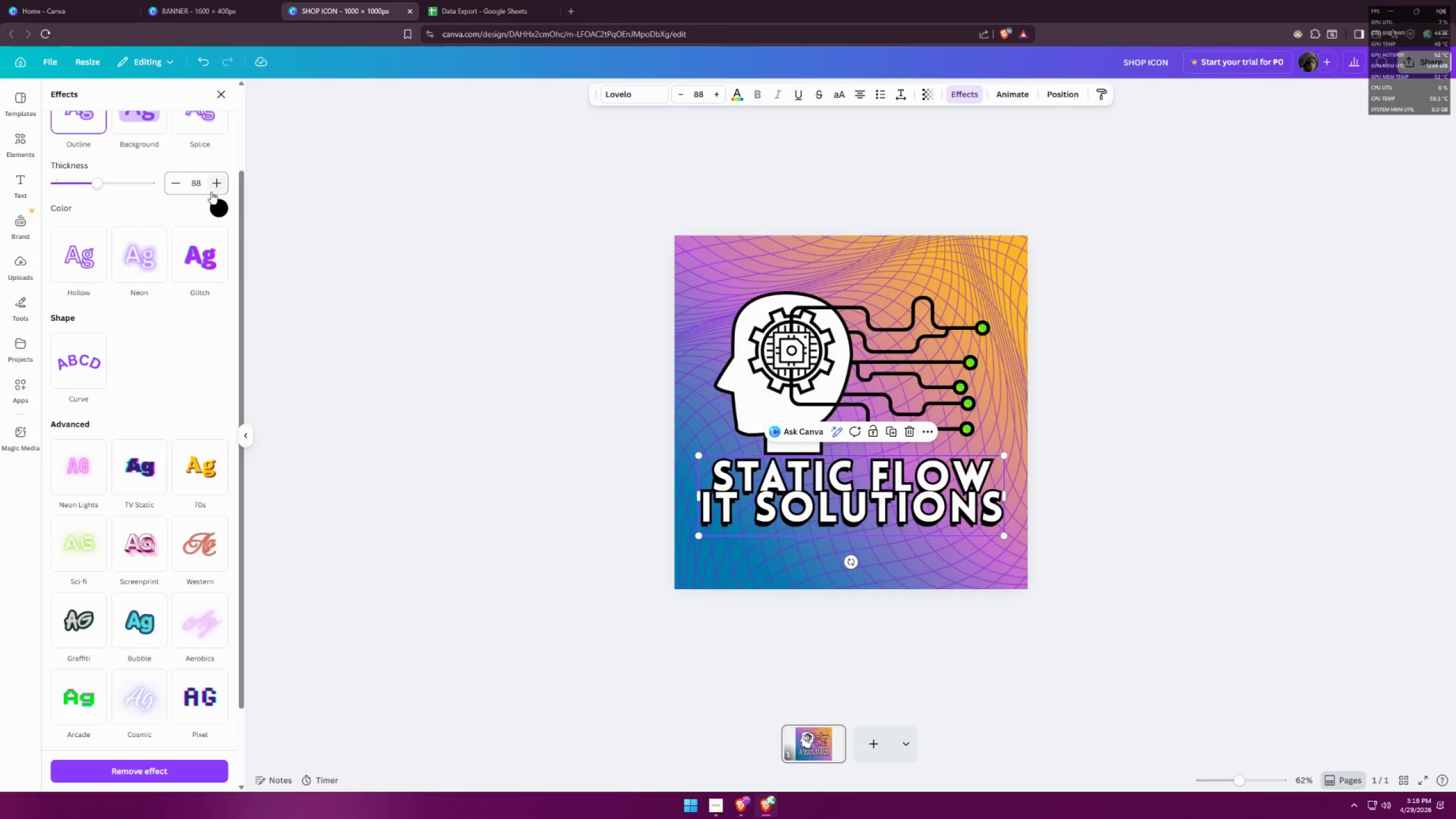 
left_click_drag(start_coordinate=[197, 183], to_coordinate=[179, 183])
 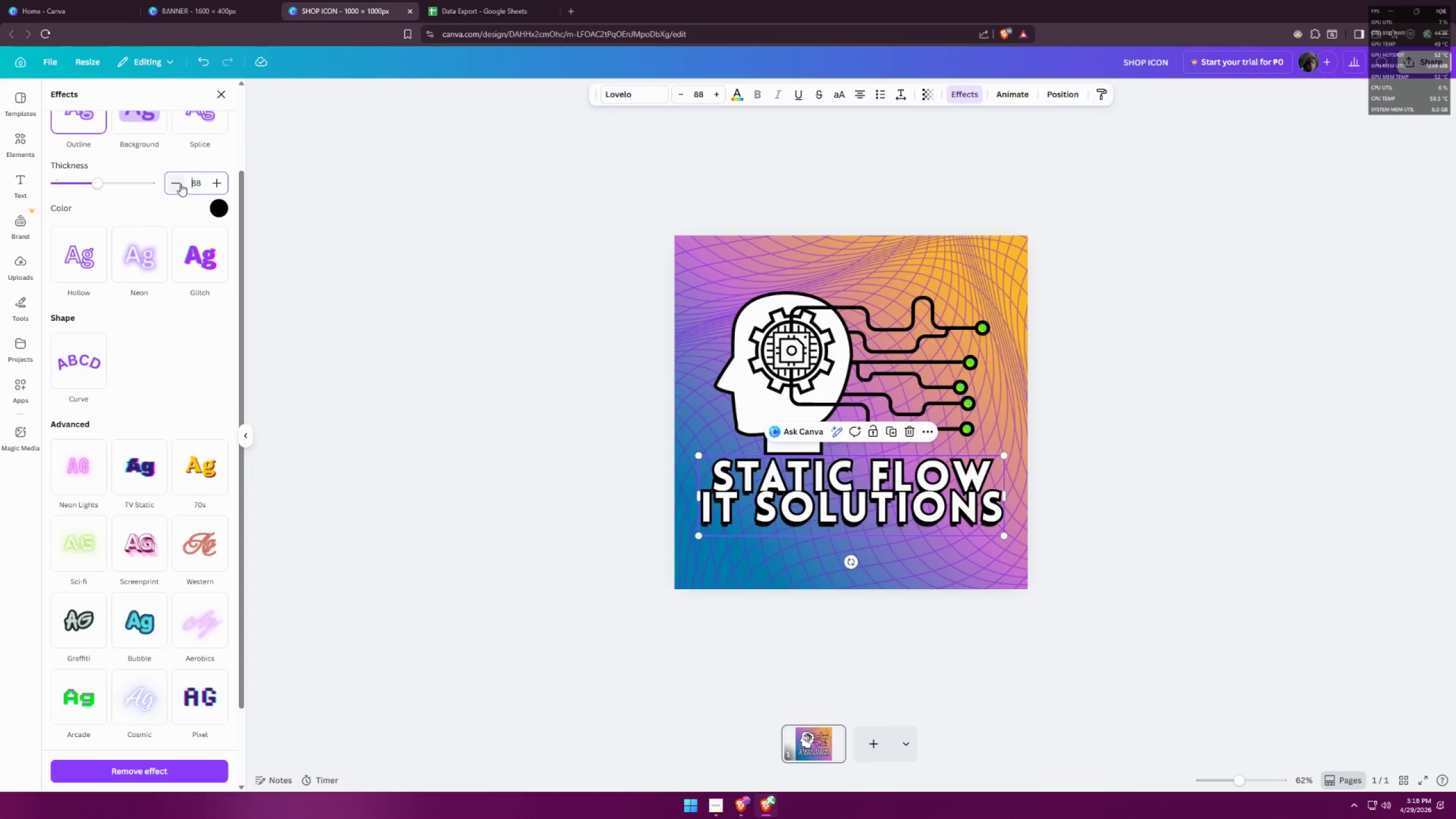 
key(Control+ControlLeft)
 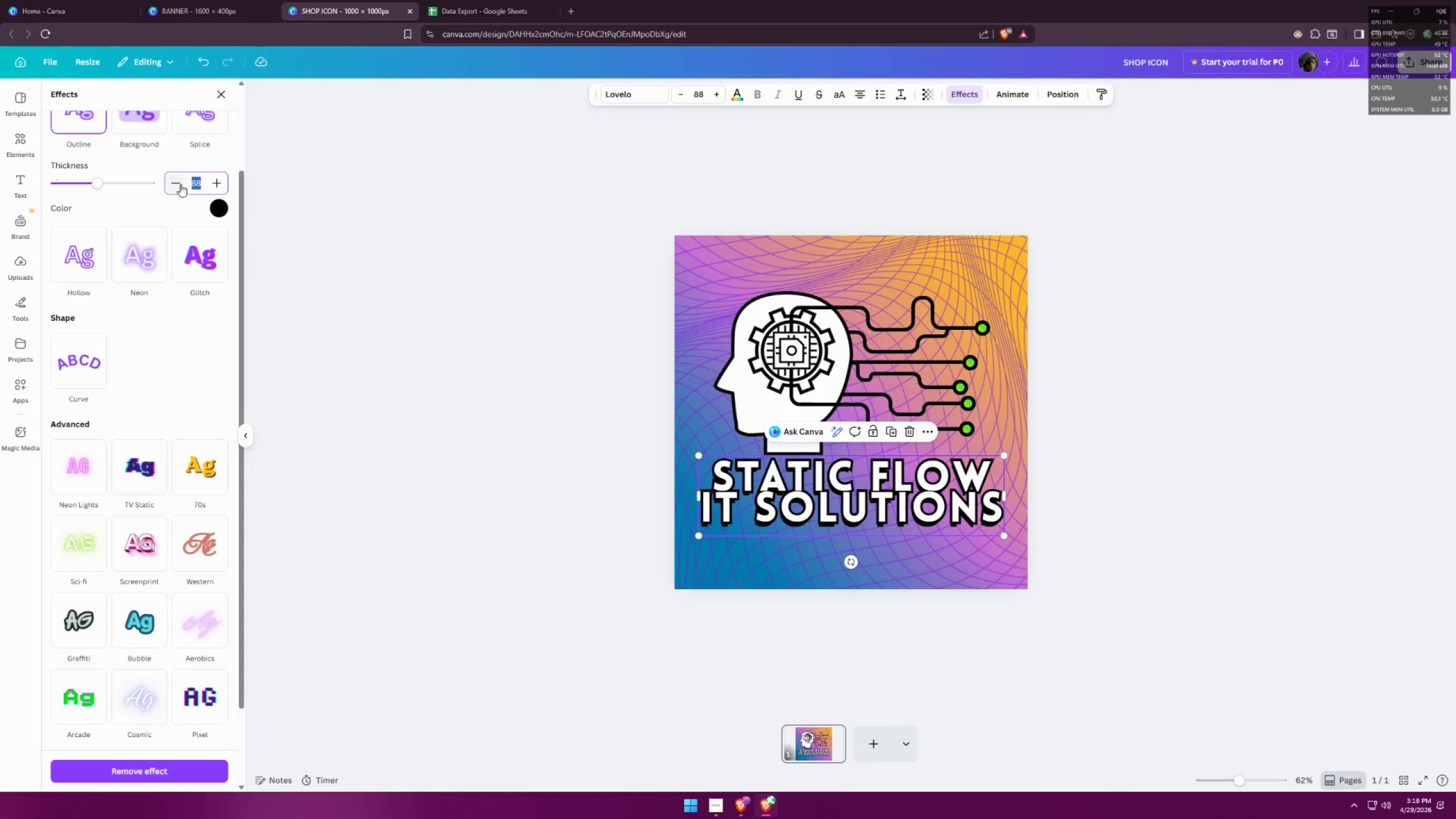 
key(Control+A)
 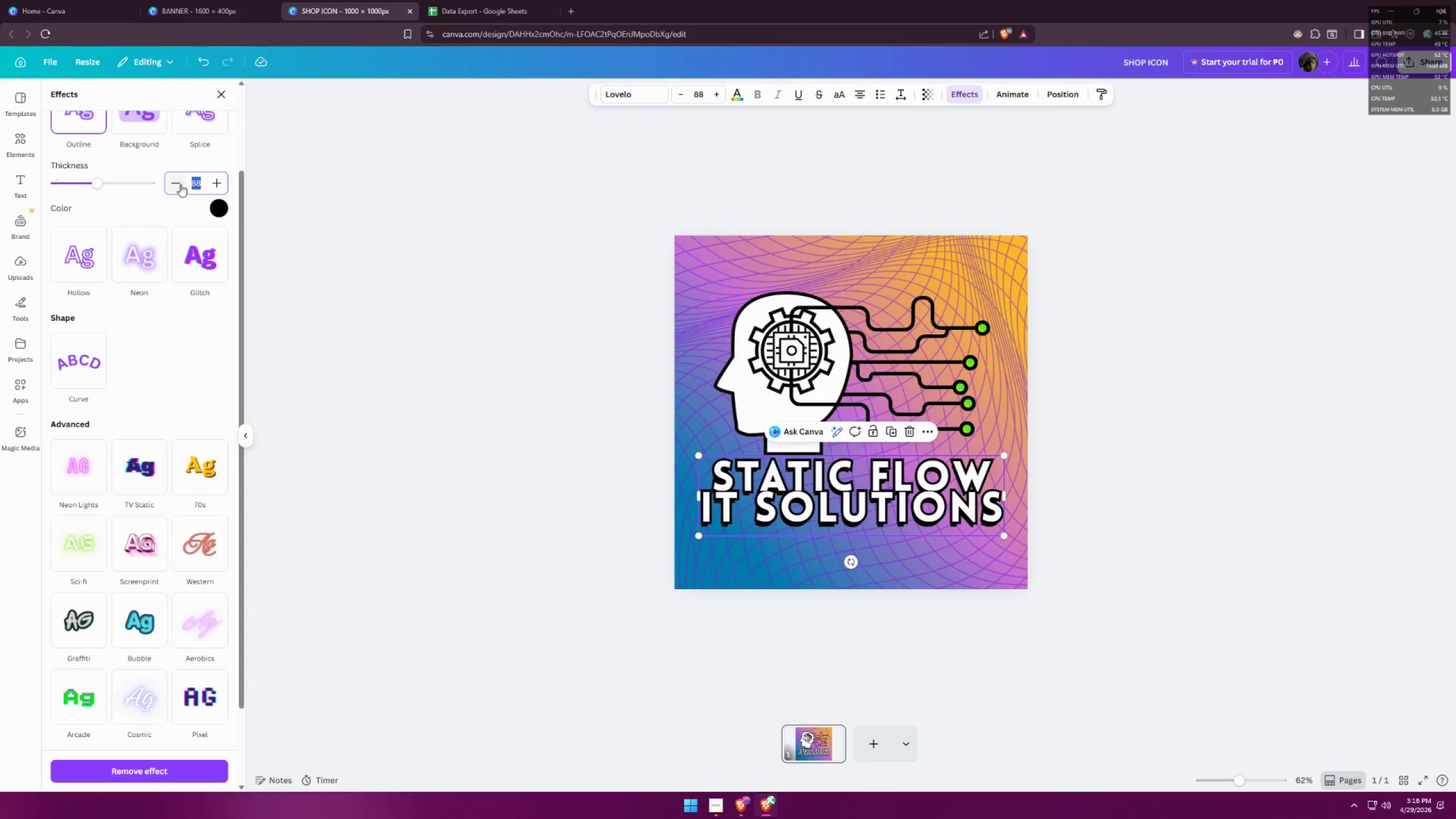 
type(80)
 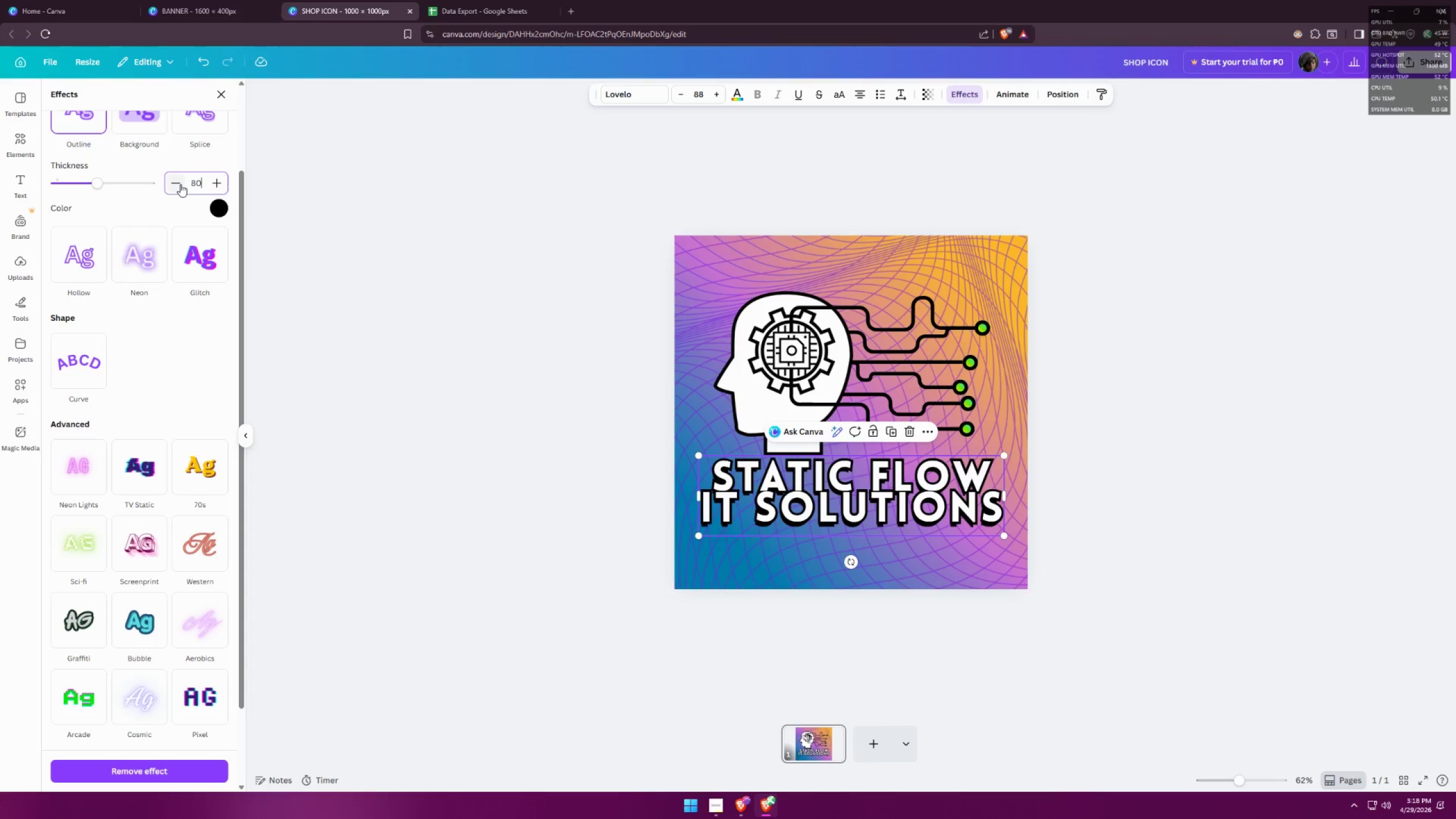 
key(Enter)
 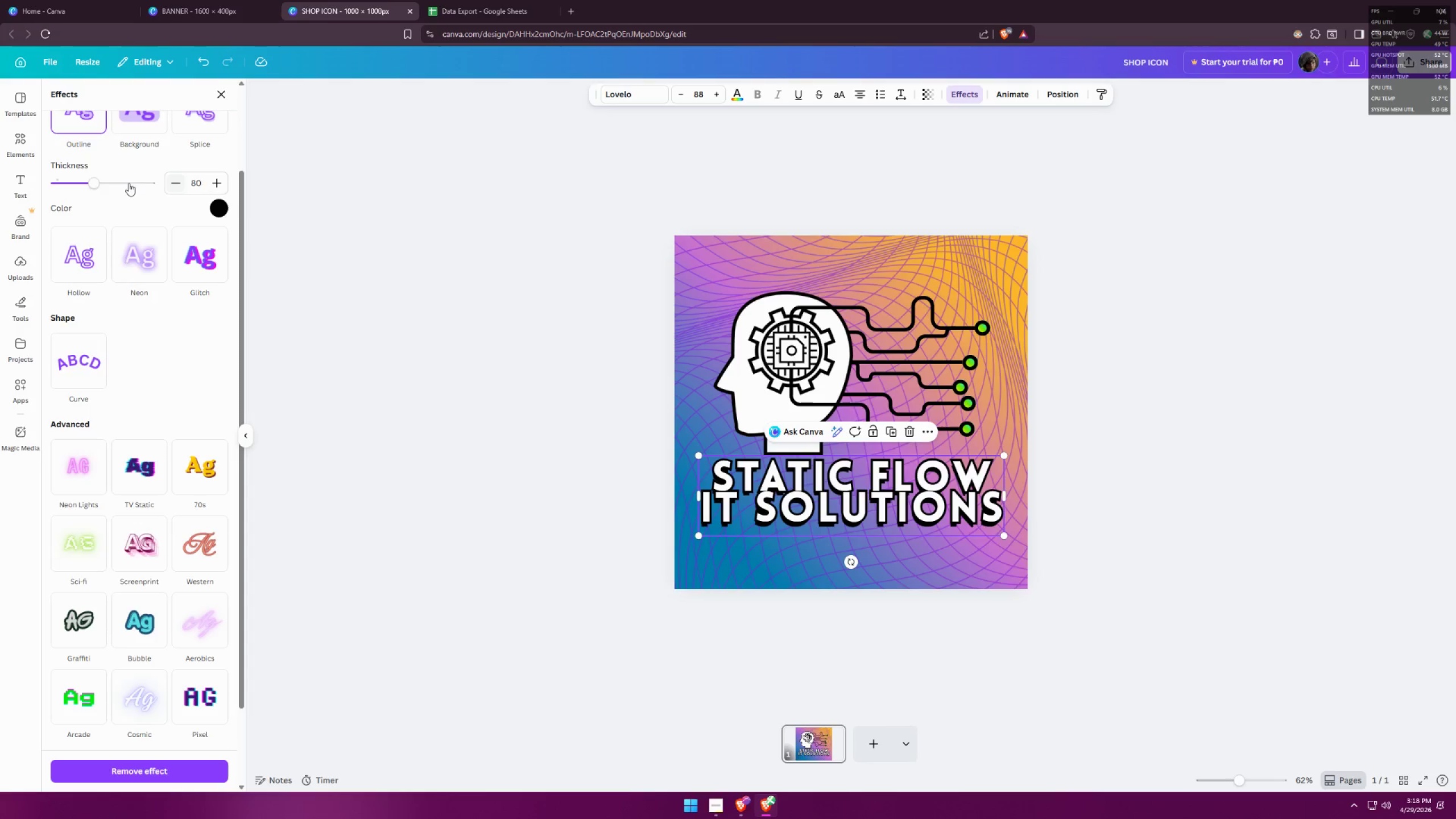 
left_click([197, 186])
 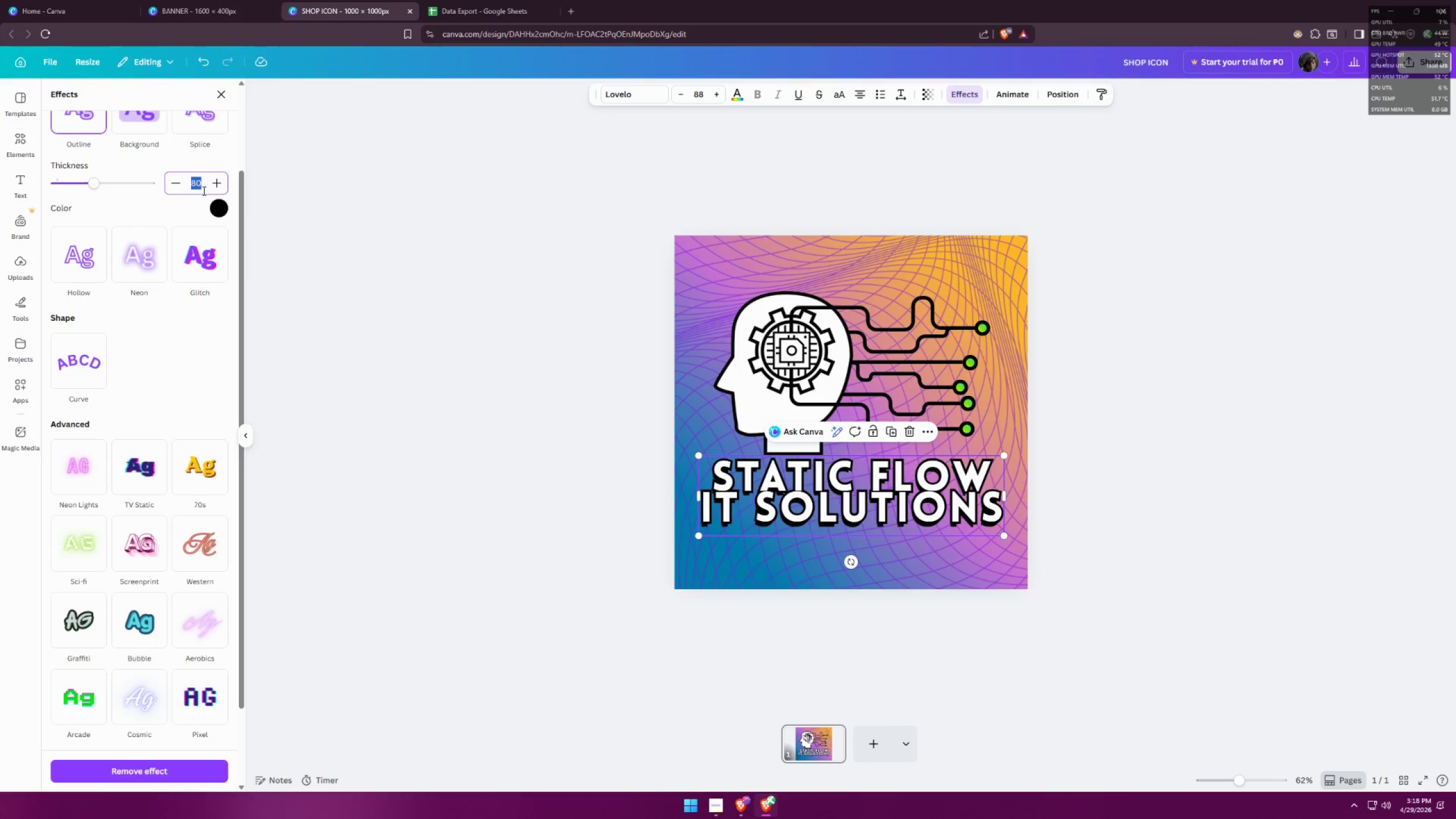 
type(70)
 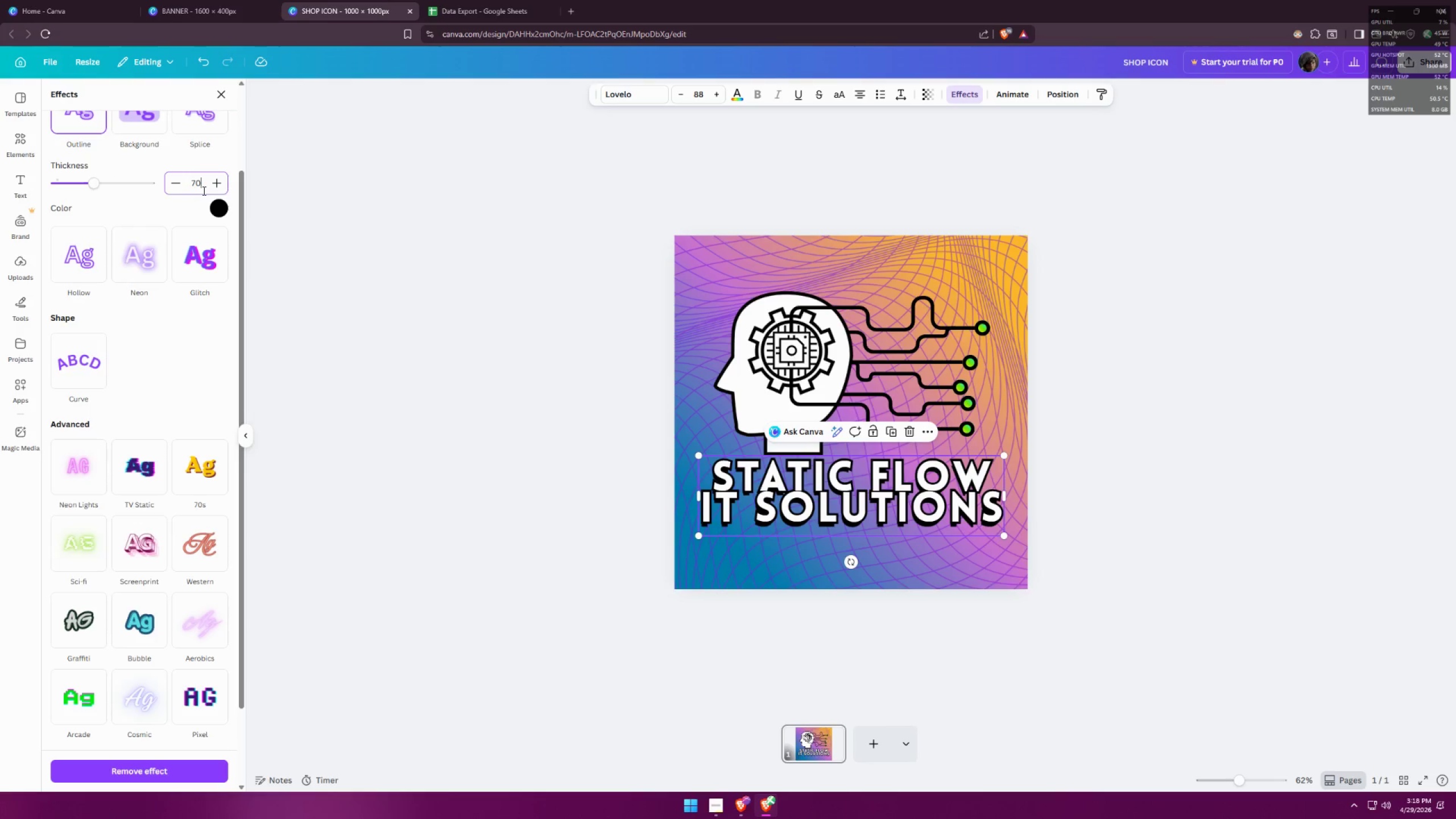 
key(Enter)
 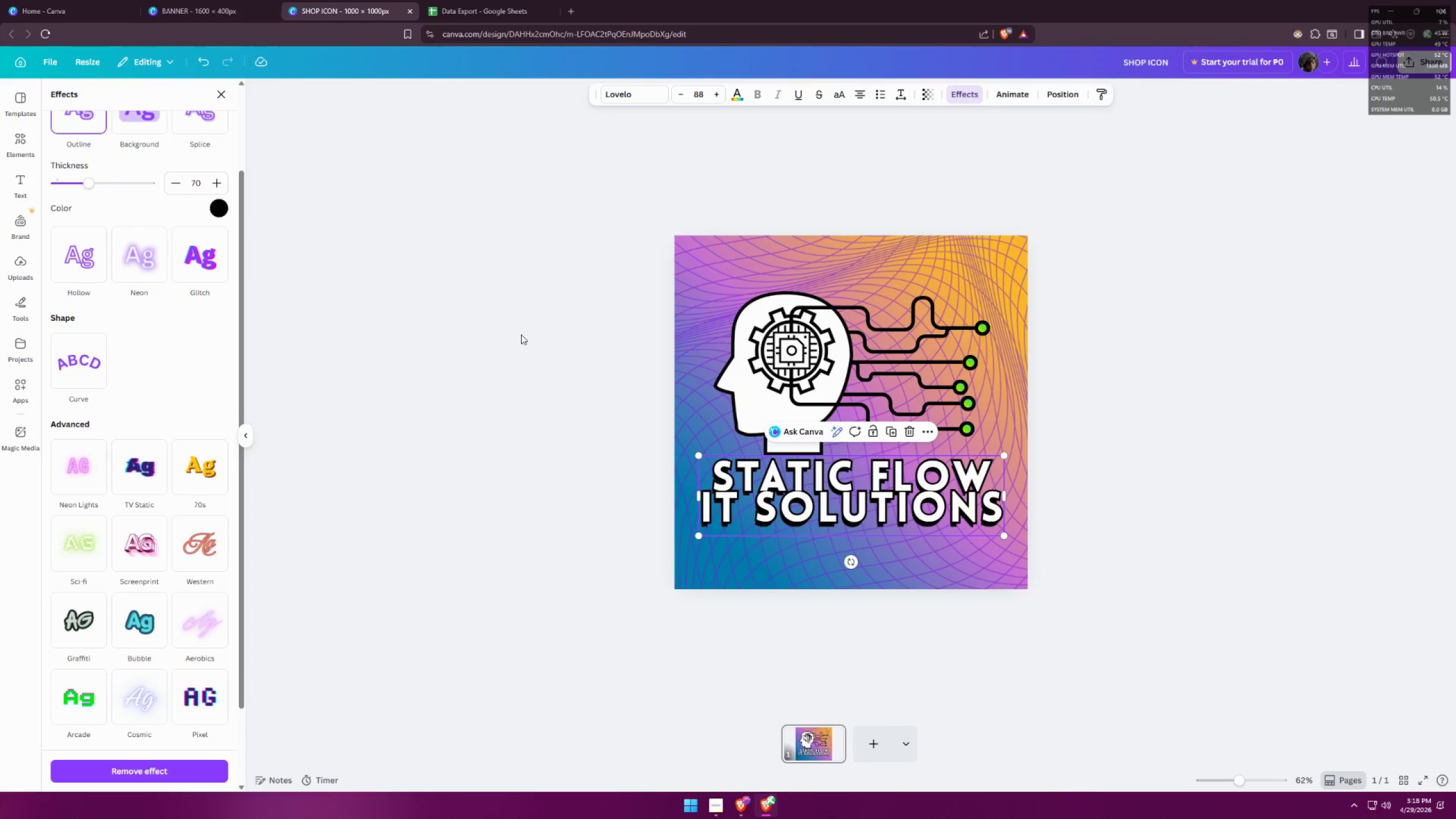 
left_click([830, 500])
 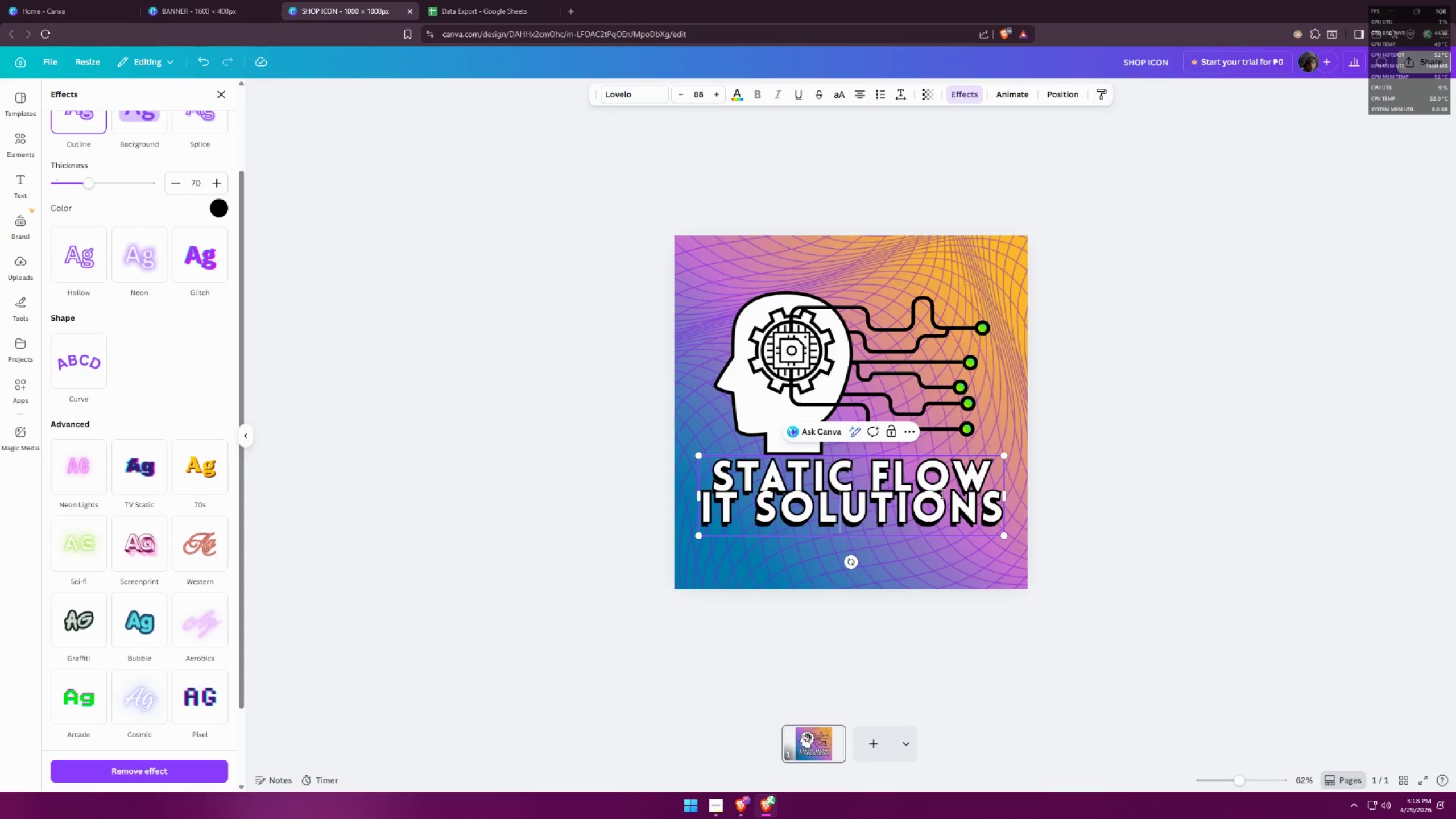 
key(Control+ControlLeft)
 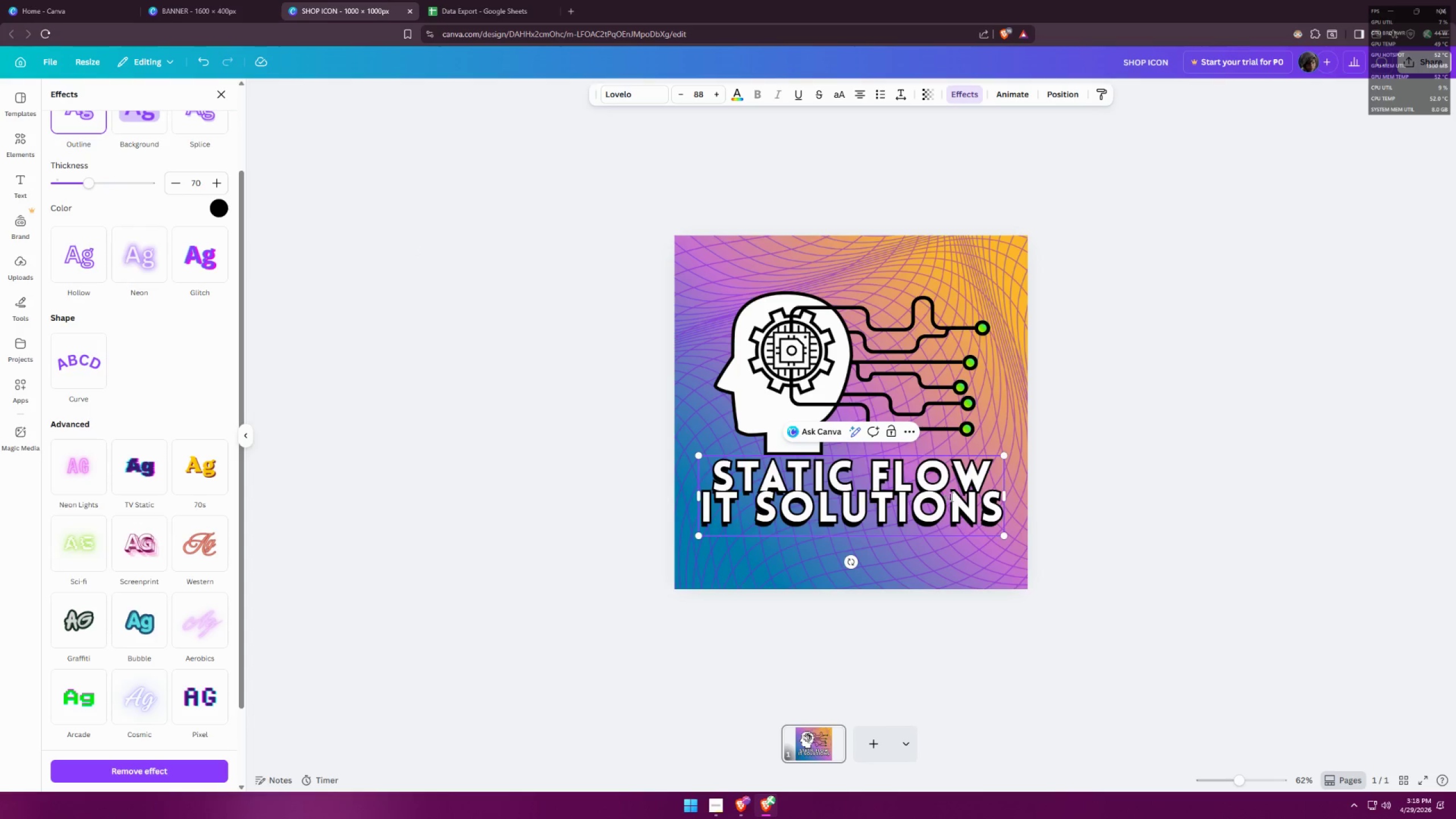 
key(Control+A)
 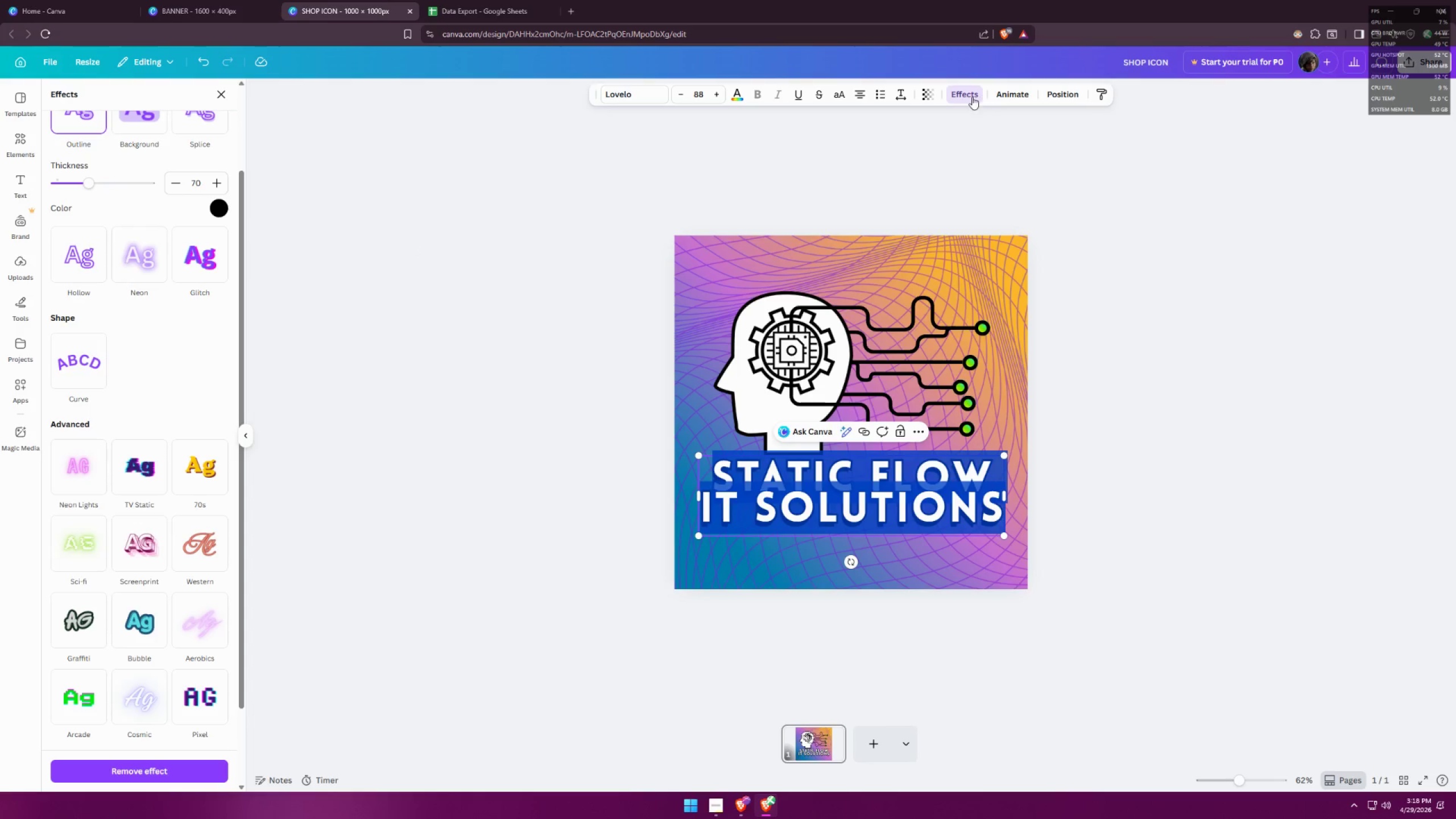 
left_click([965, 98])
 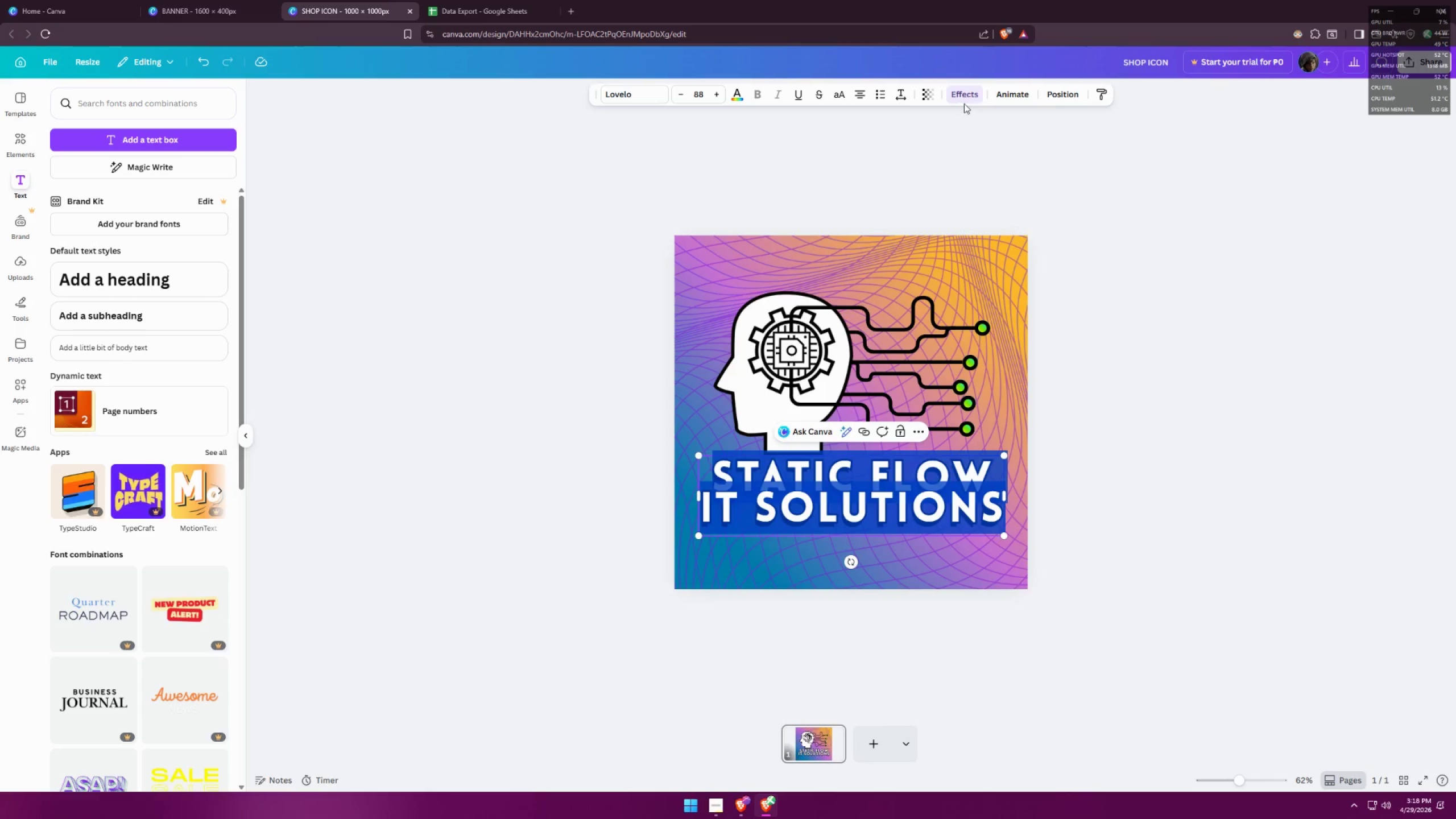 
left_click([964, 103])
 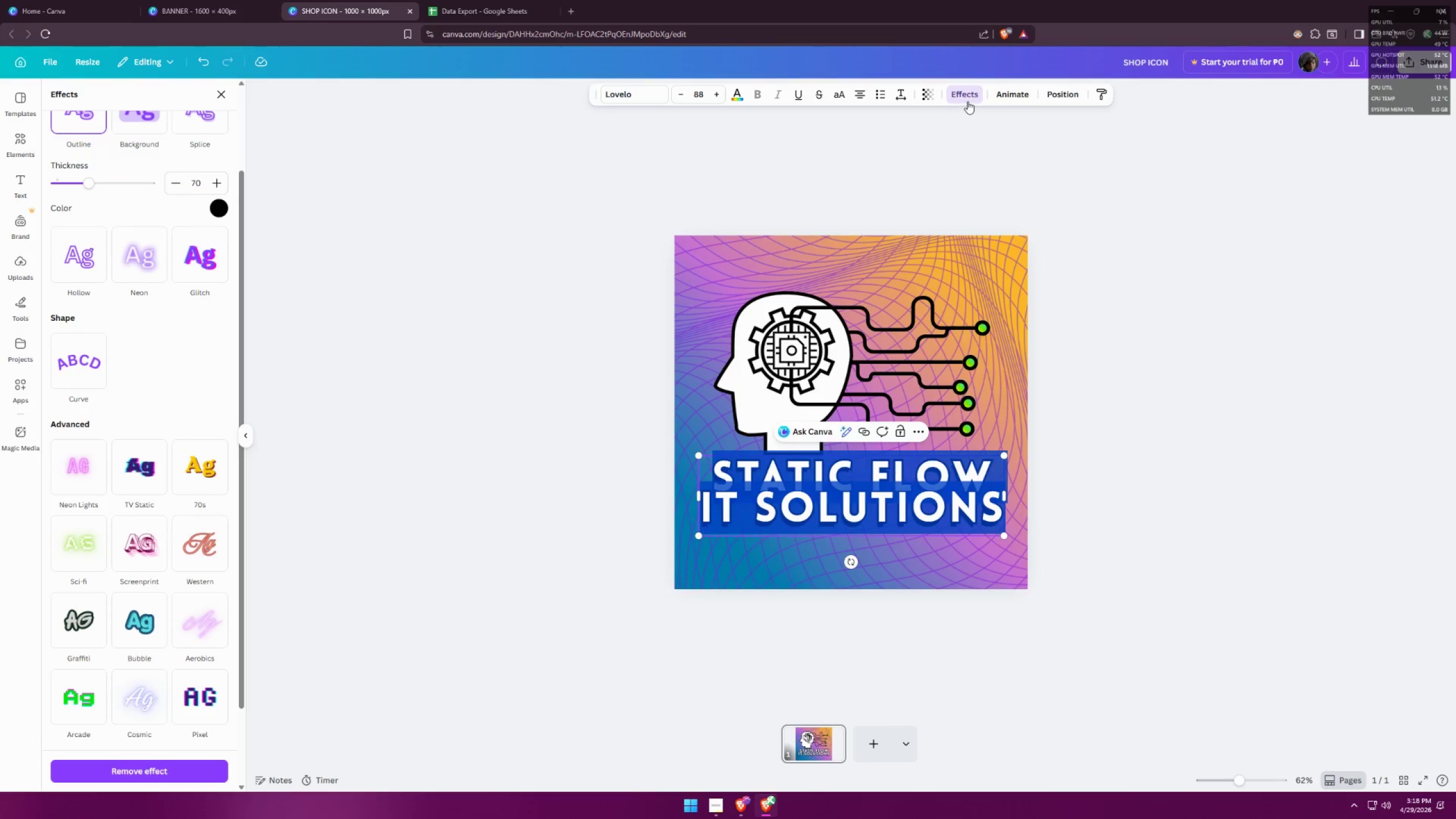 
double_click([967, 99])
 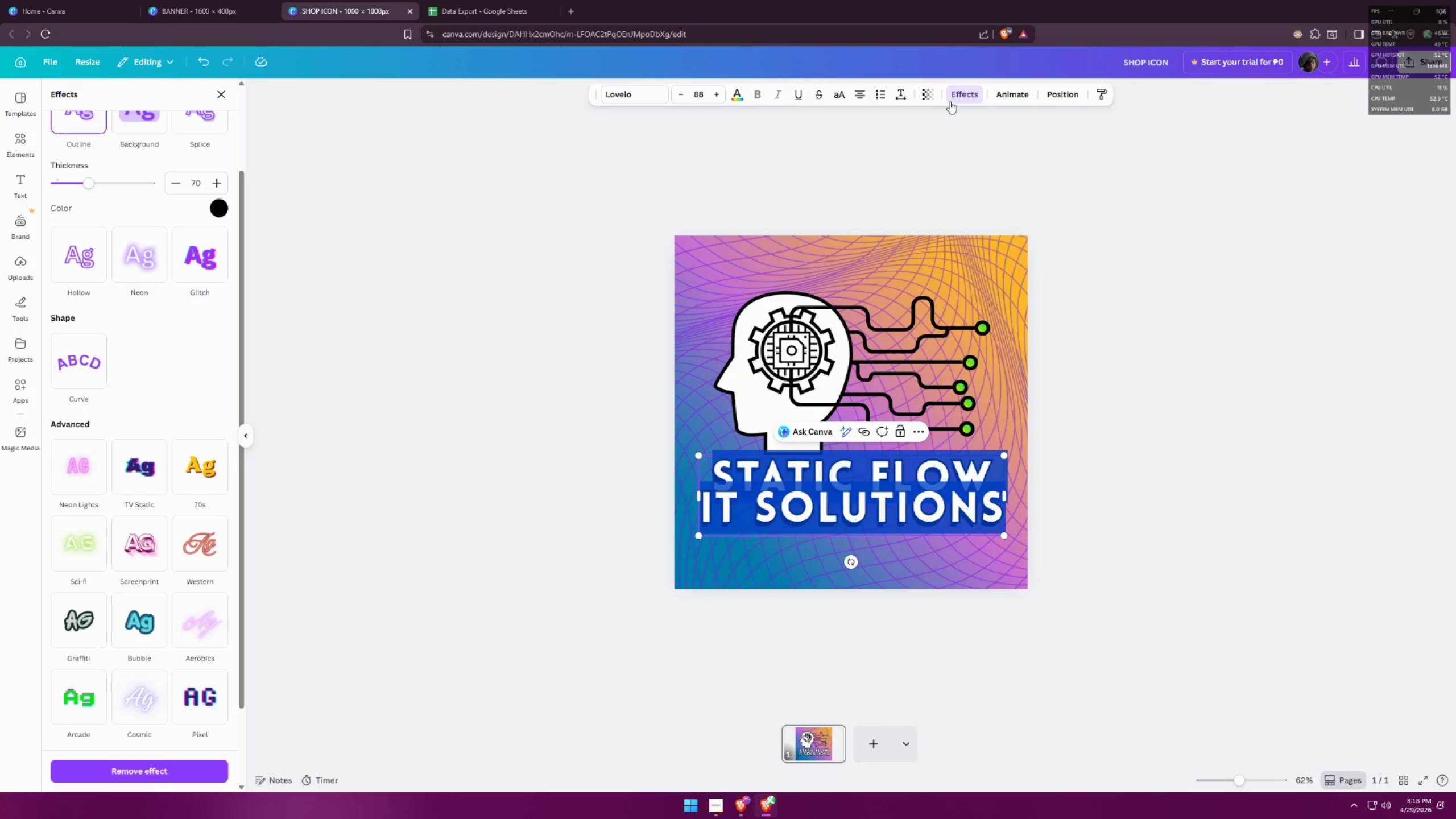 
left_click([905, 98])
 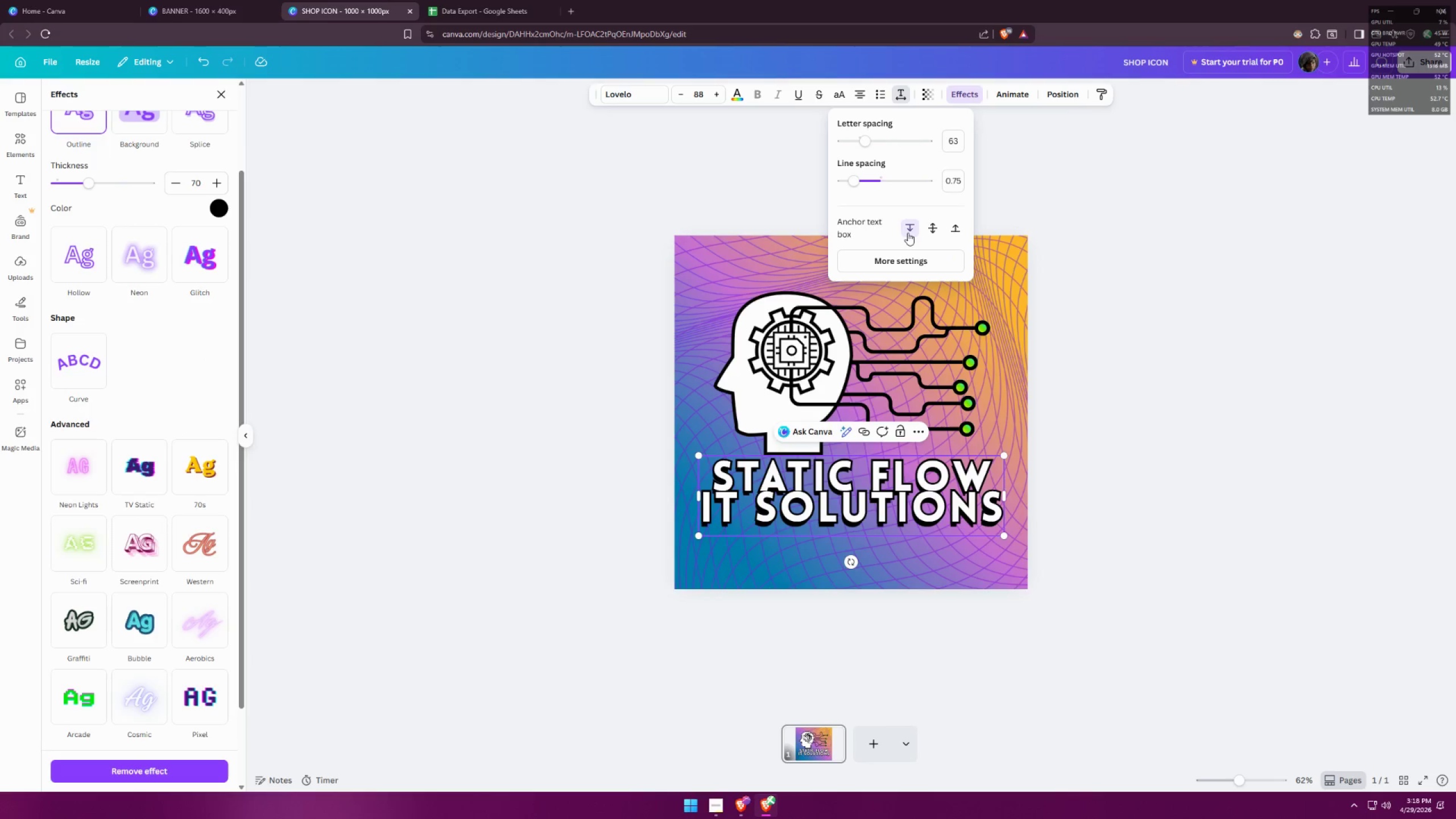 
left_click([1163, 333])
 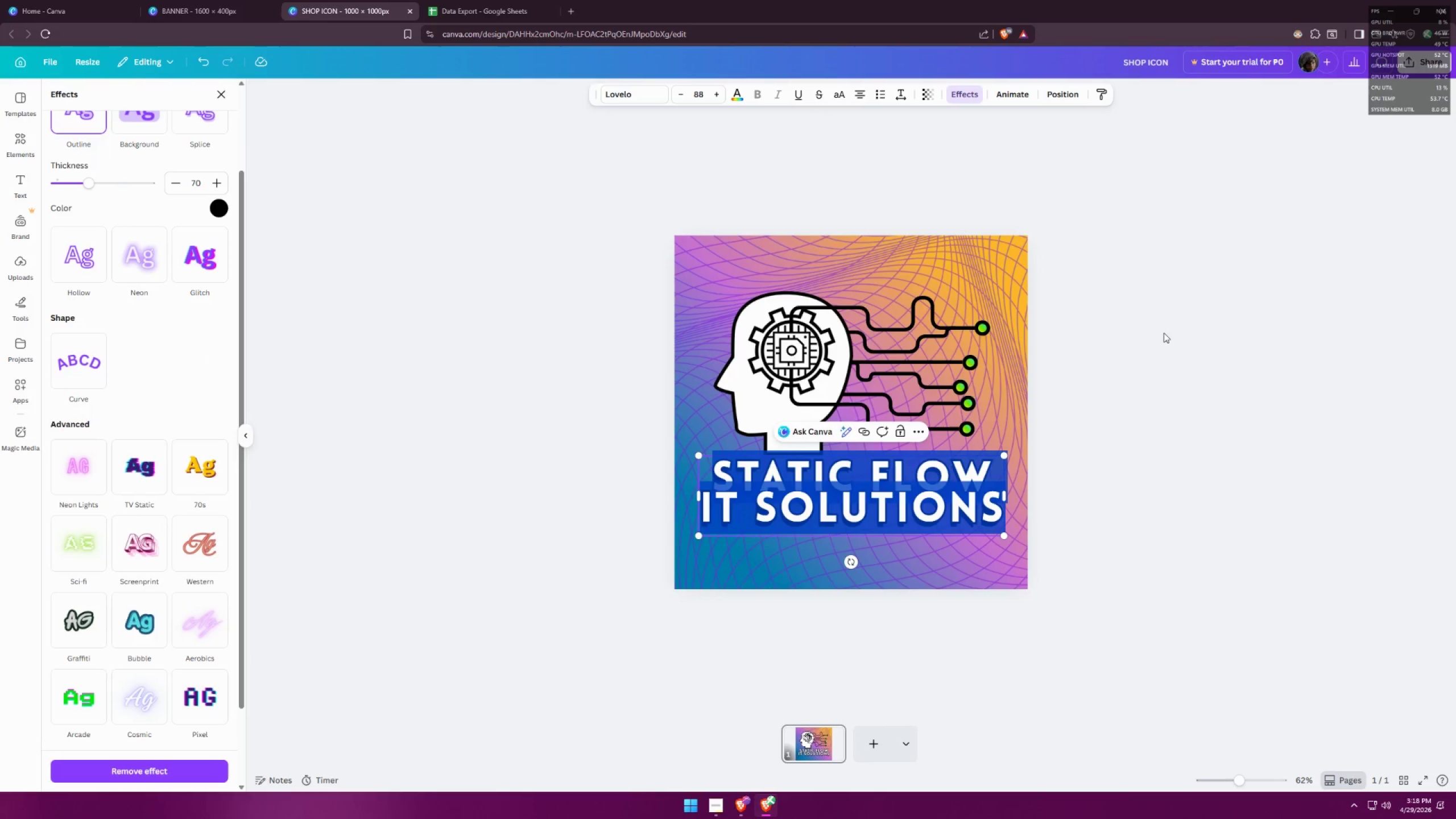 
key(Control+ControlLeft)
 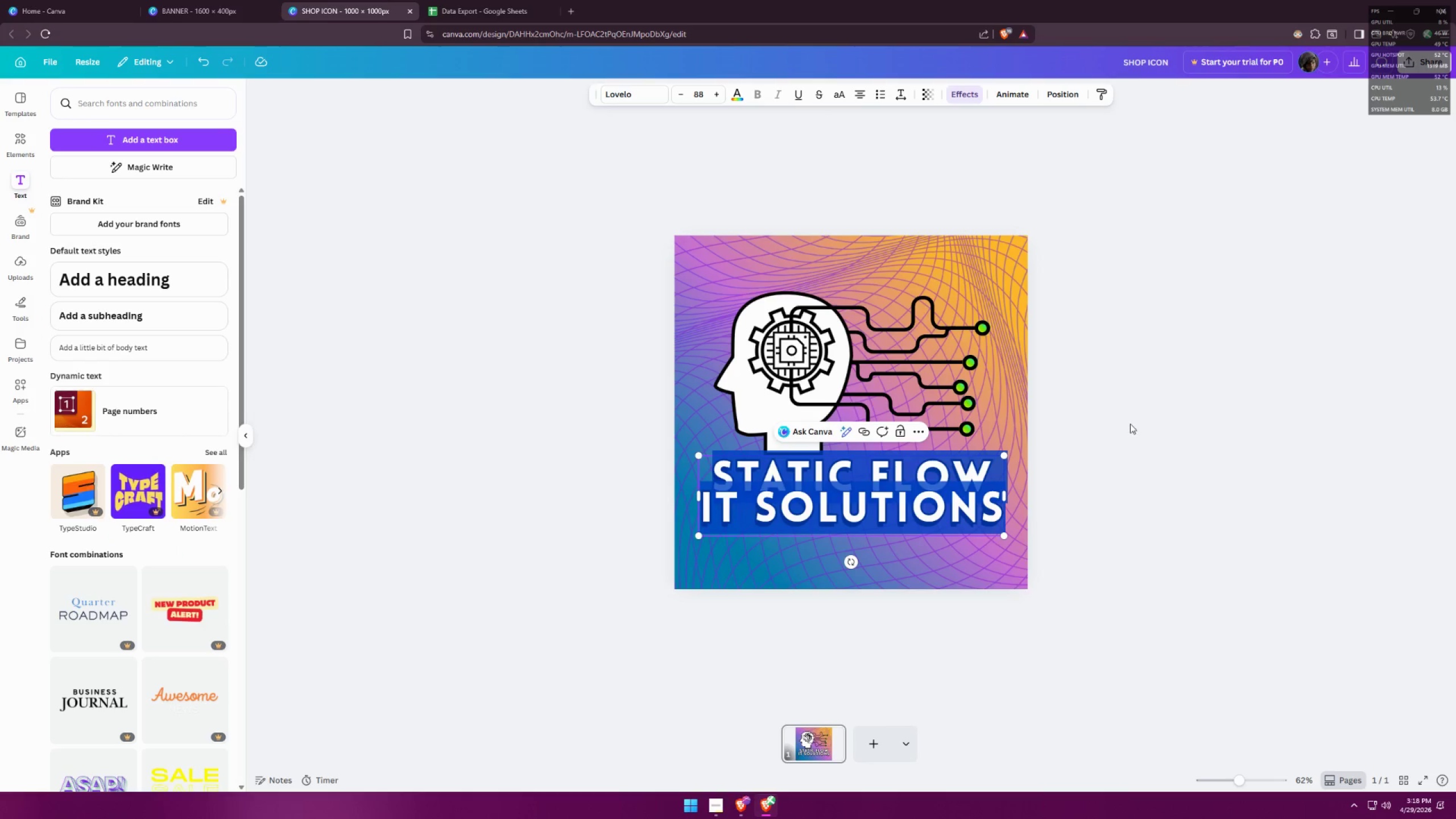 
double_click([824, 372])
 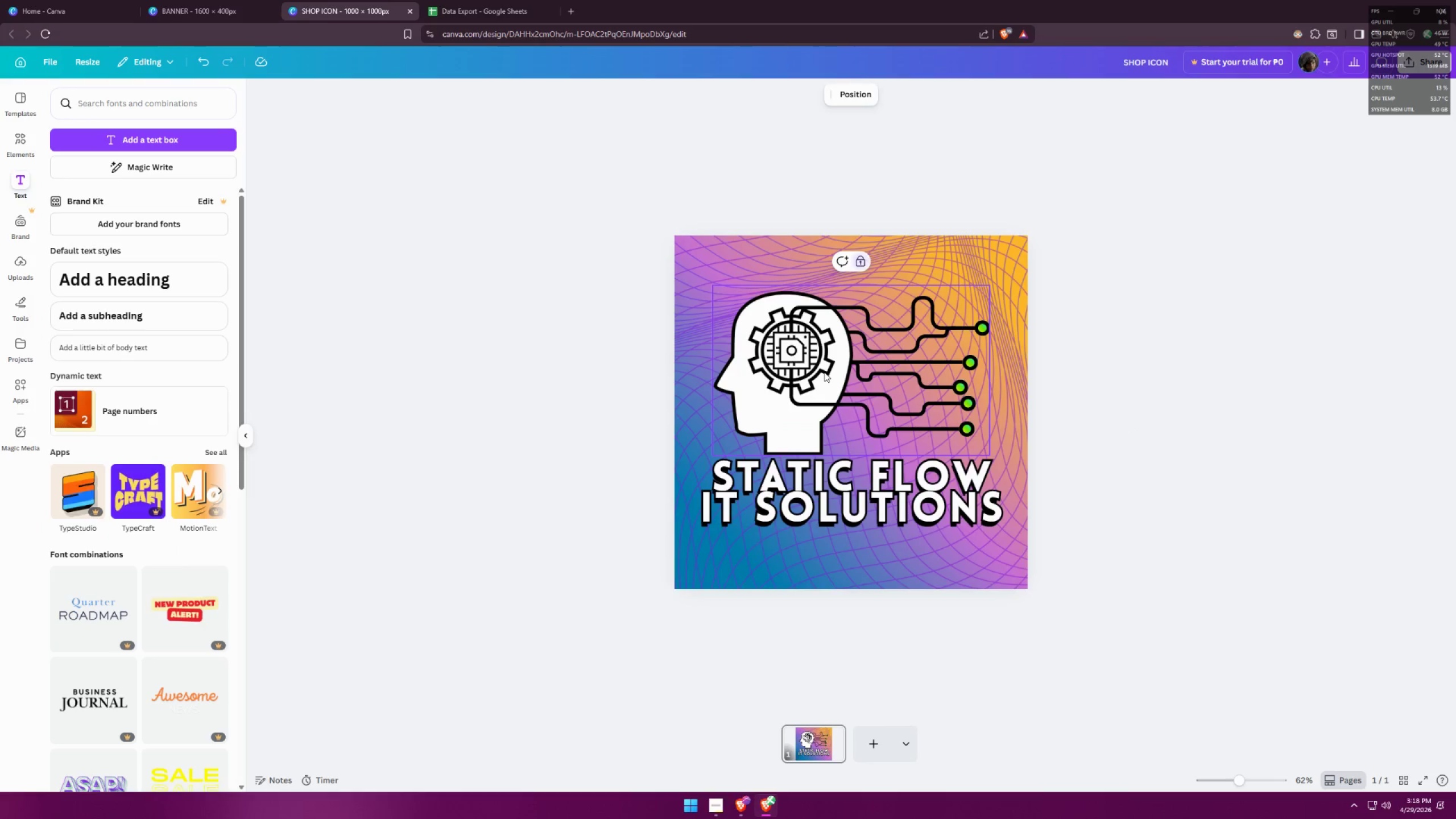 
hold_key(key=ControlLeft, duration=1.5)
scroll: coordinate [861, 445], scroll_direction: up, amount: 6.0
 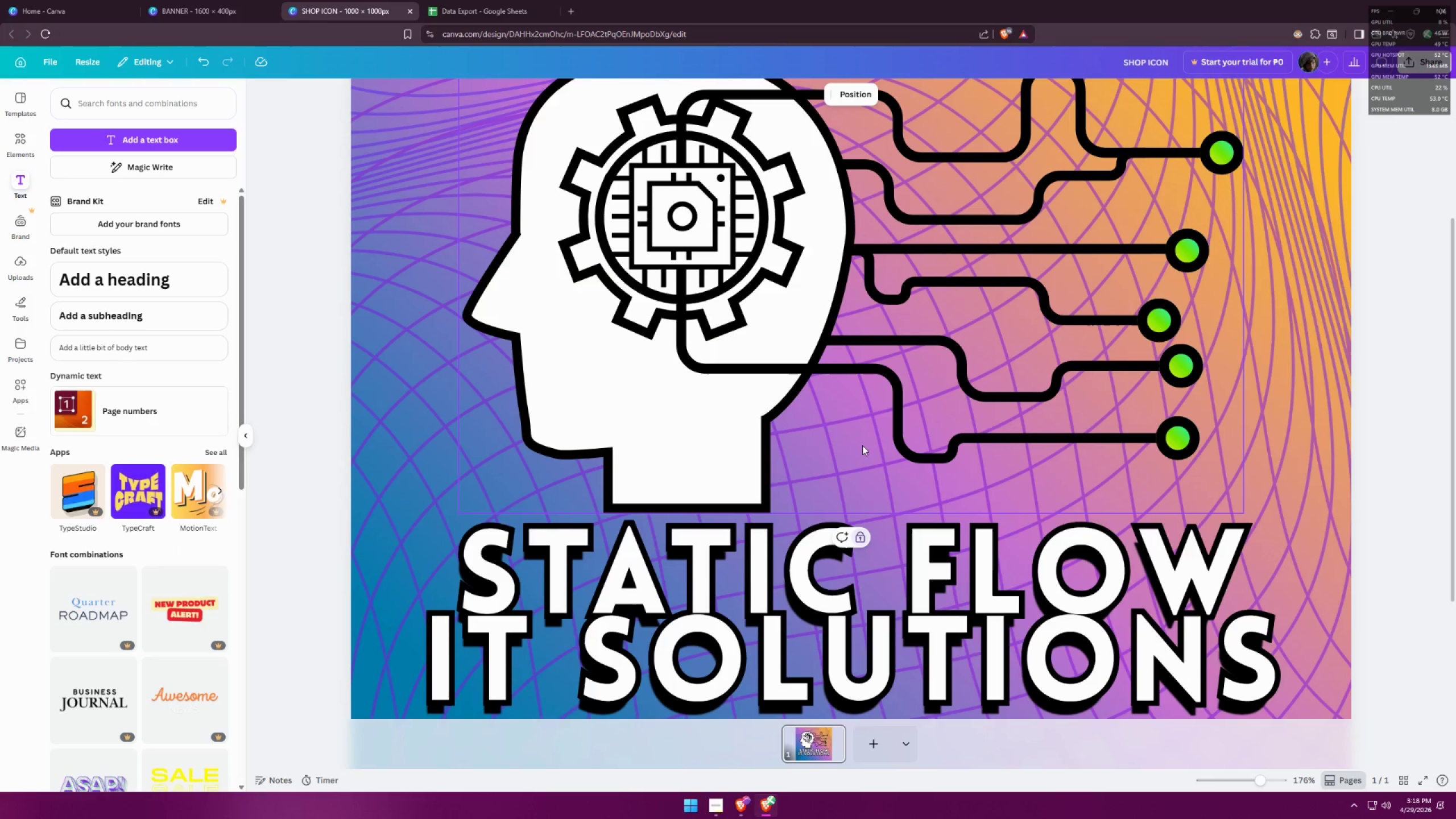 
hold_key(key=ControlLeft, duration=1.51)
 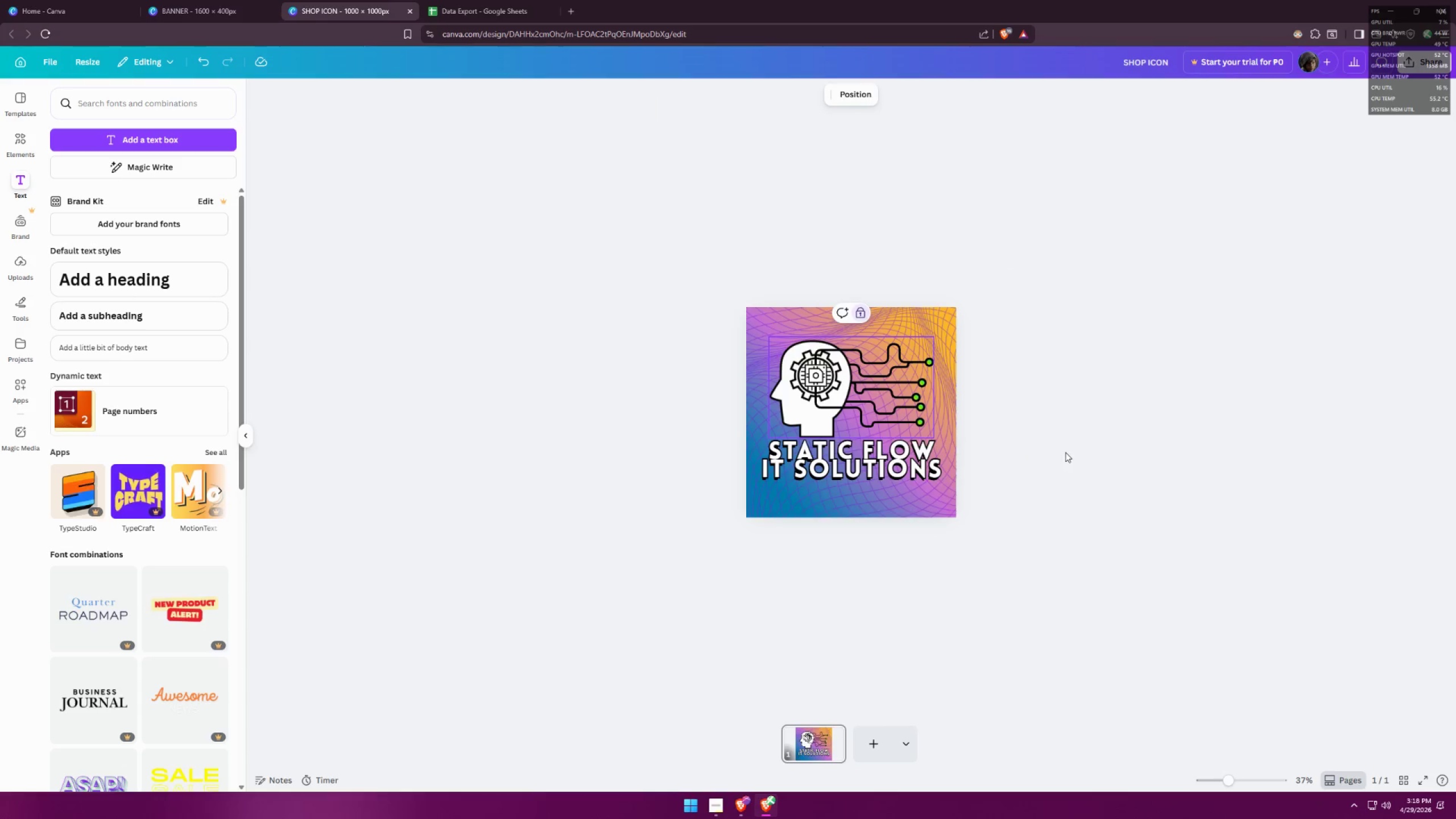 
hold_key(key=ControlLeft, duration=0.38)
 